 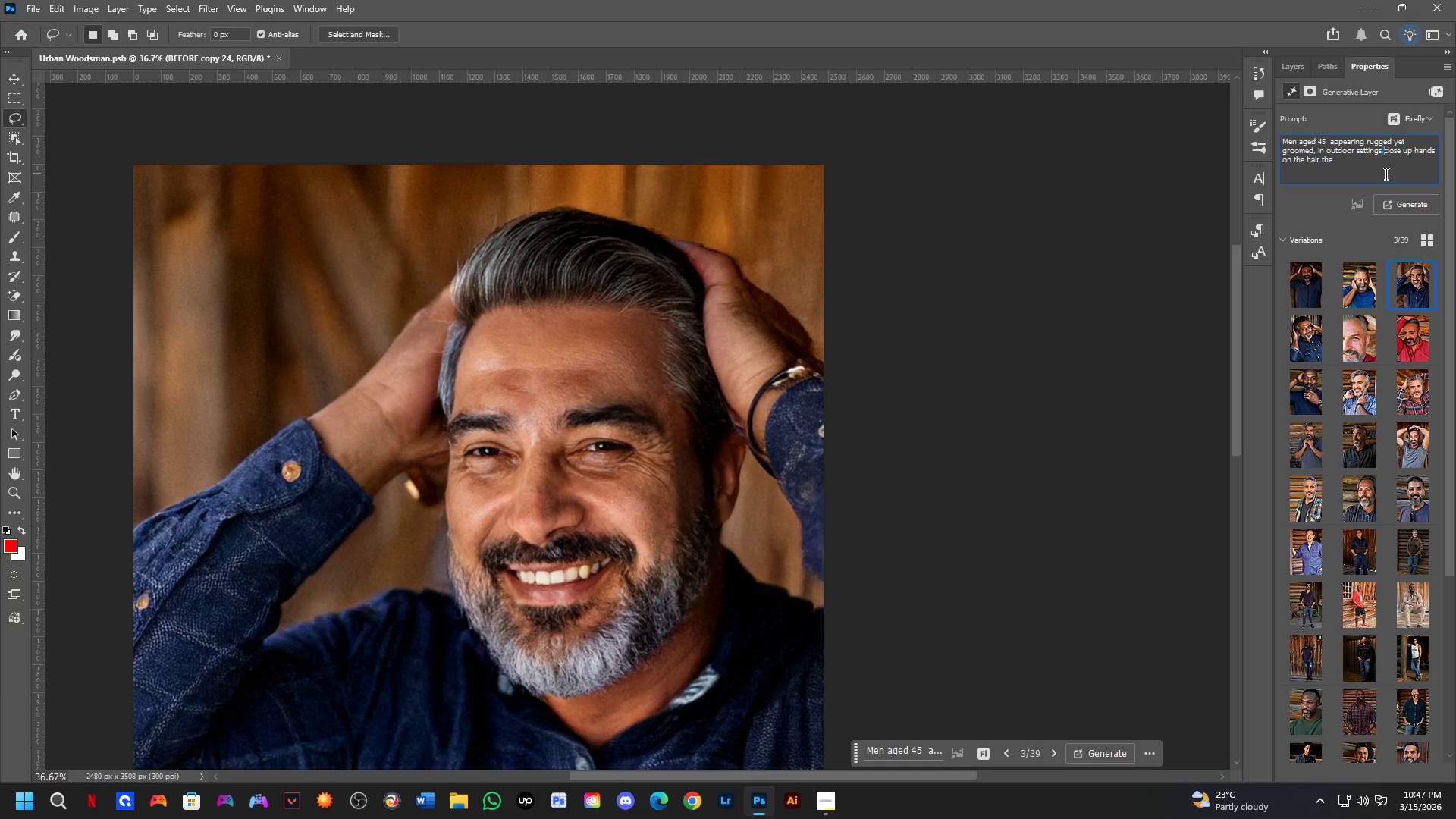 
key(Control+Z)
 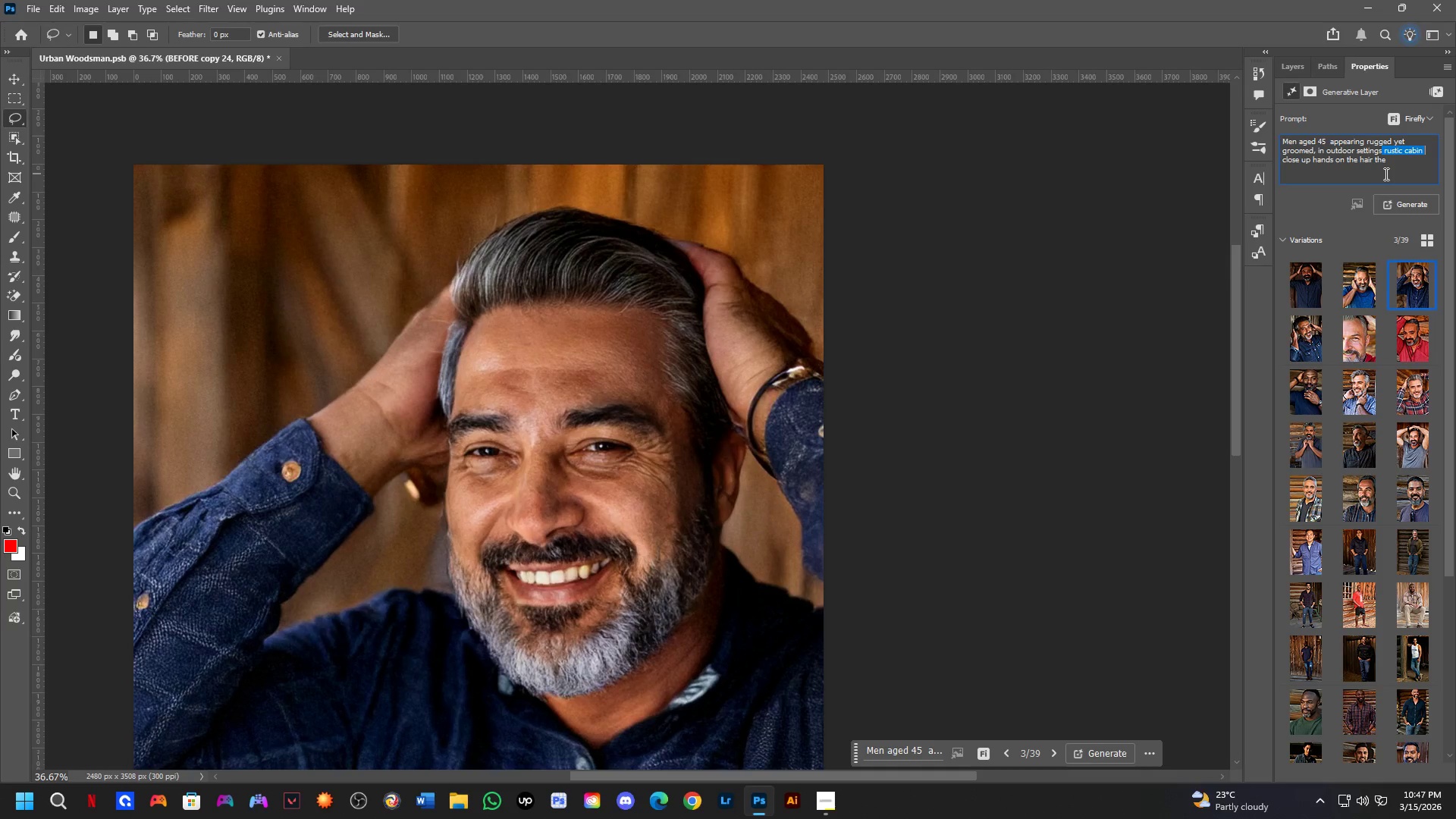 
key(Control+Z)
 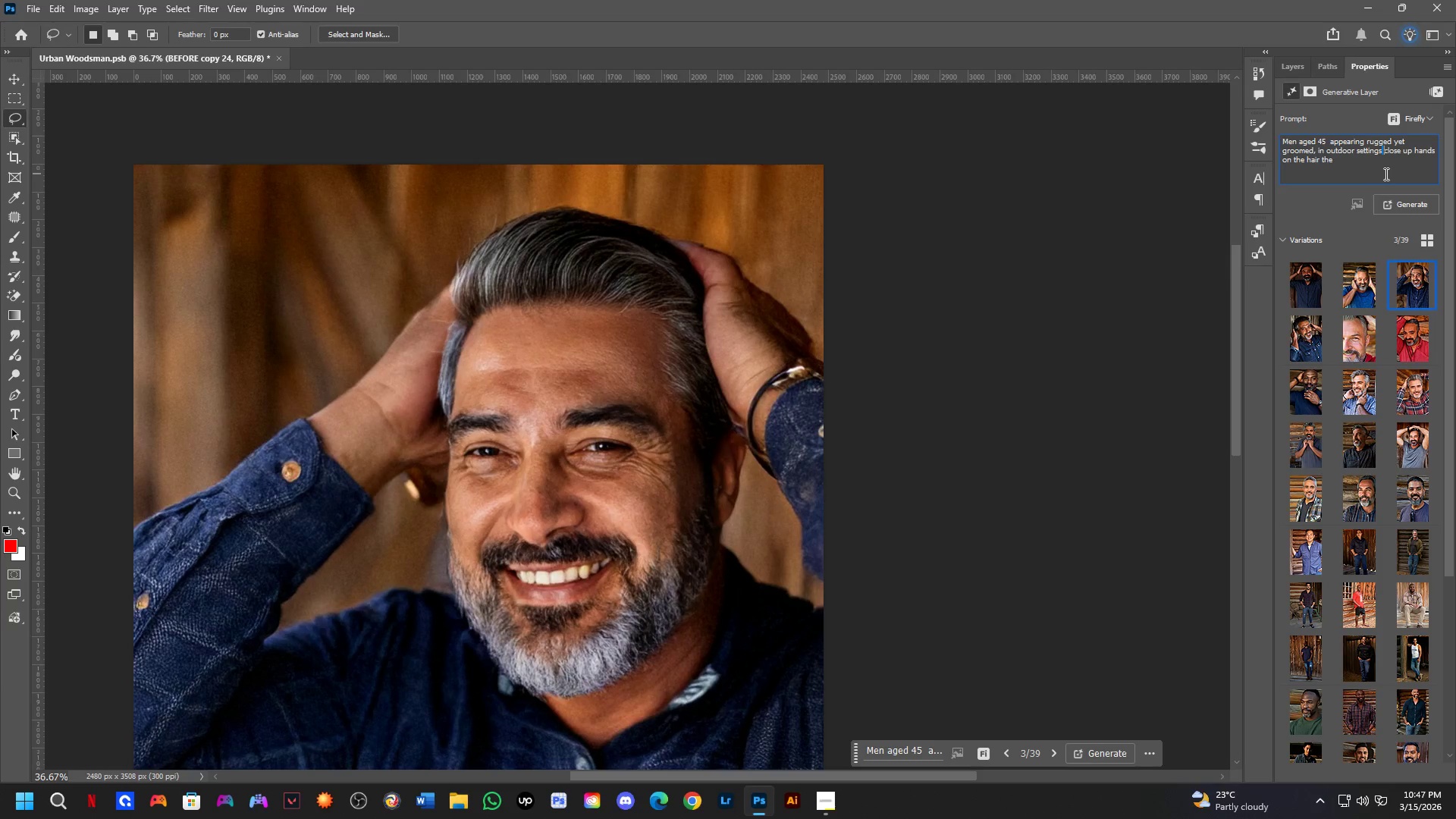 
key(Control+Z)
 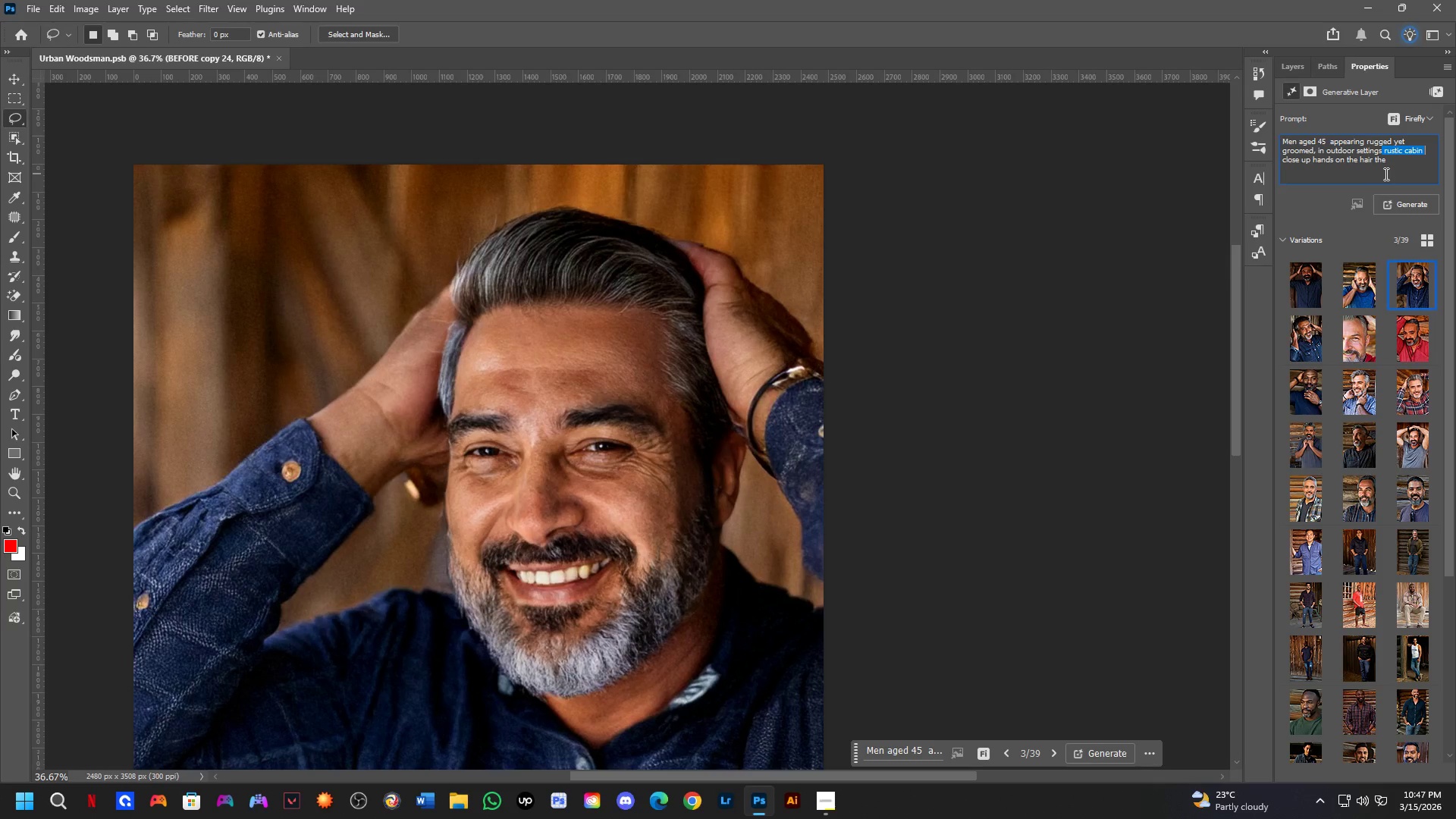 
key(Control+Z)
 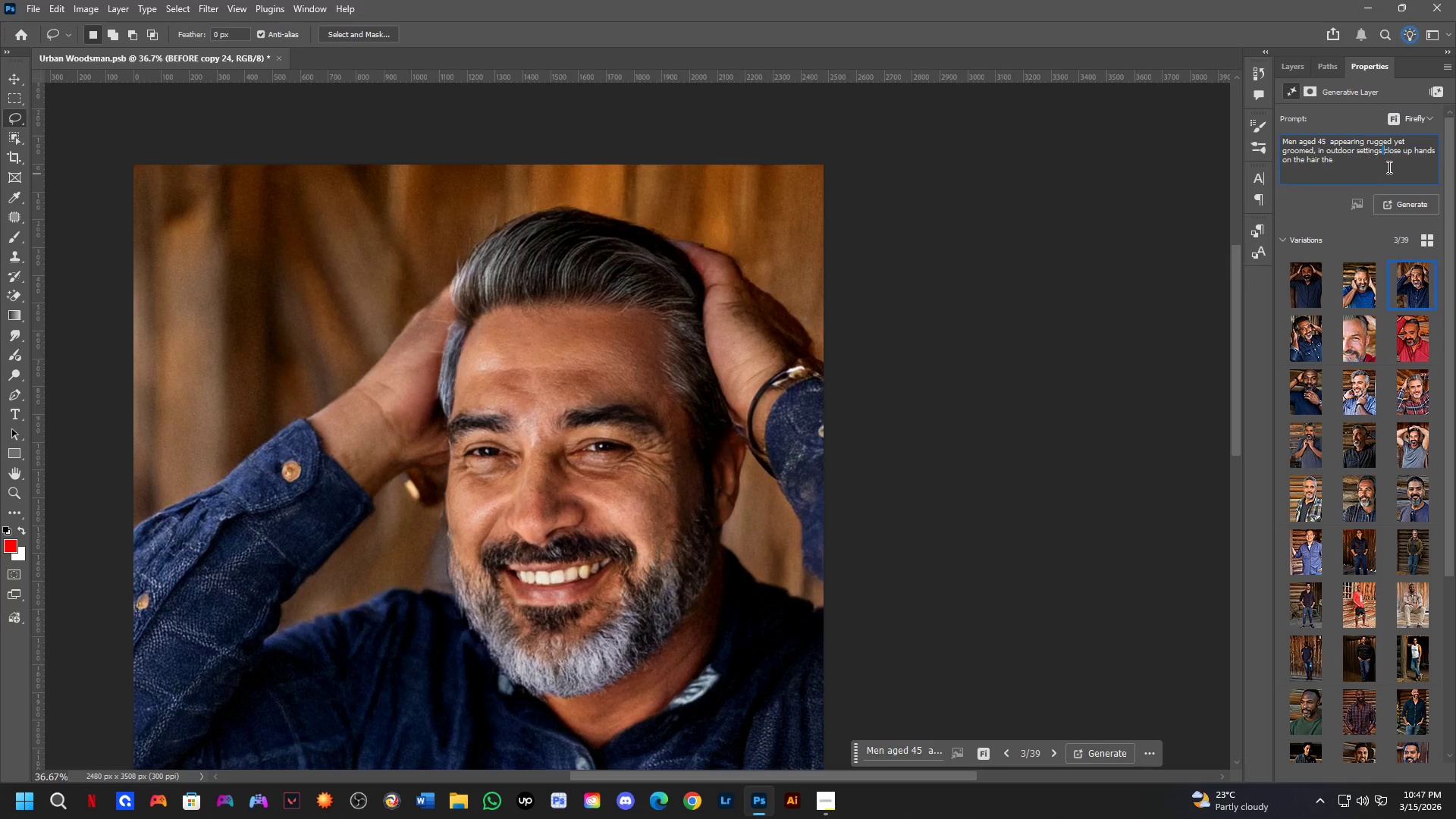 
key(Control+Z)
 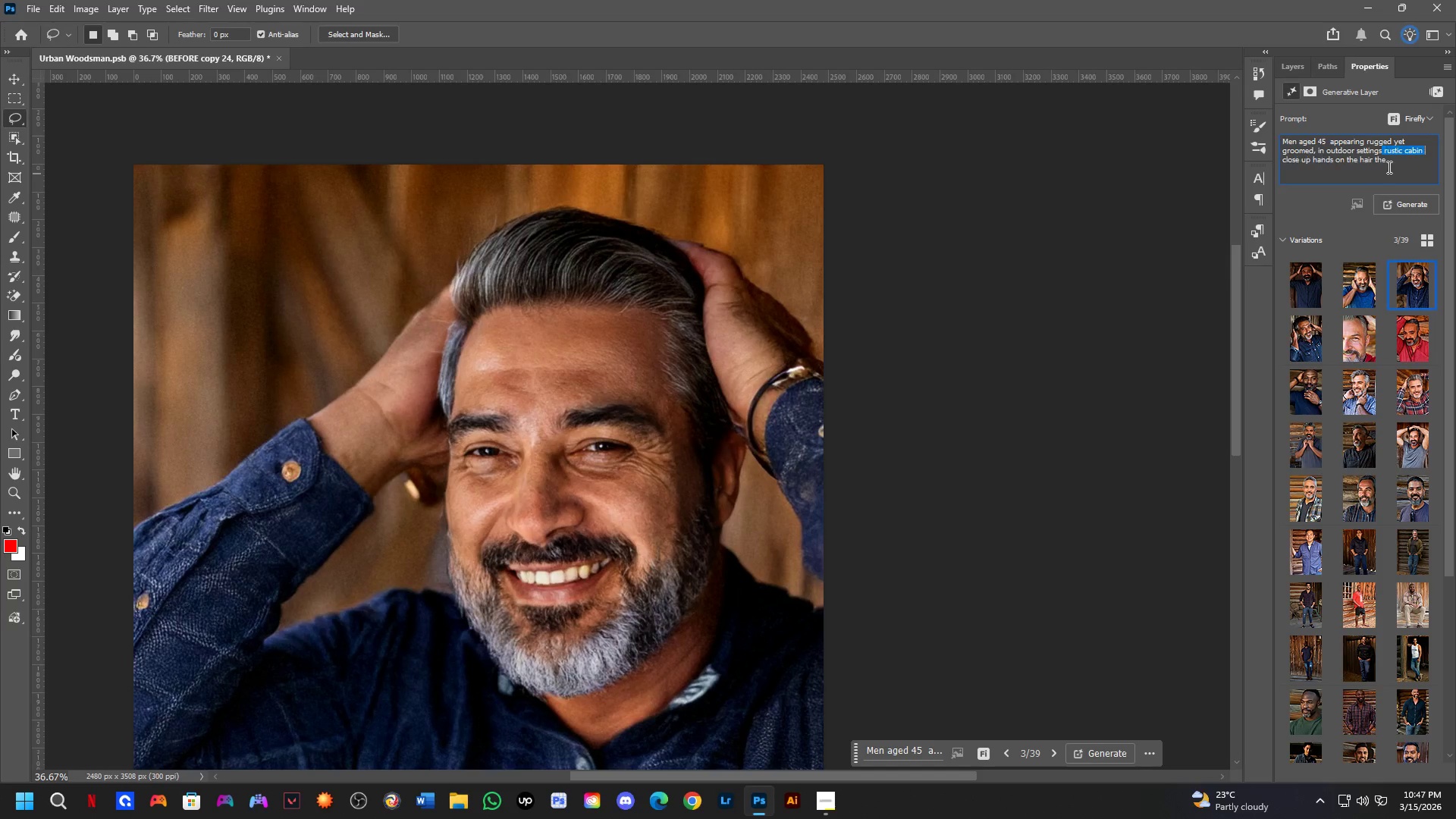 
key(Control+Z)
 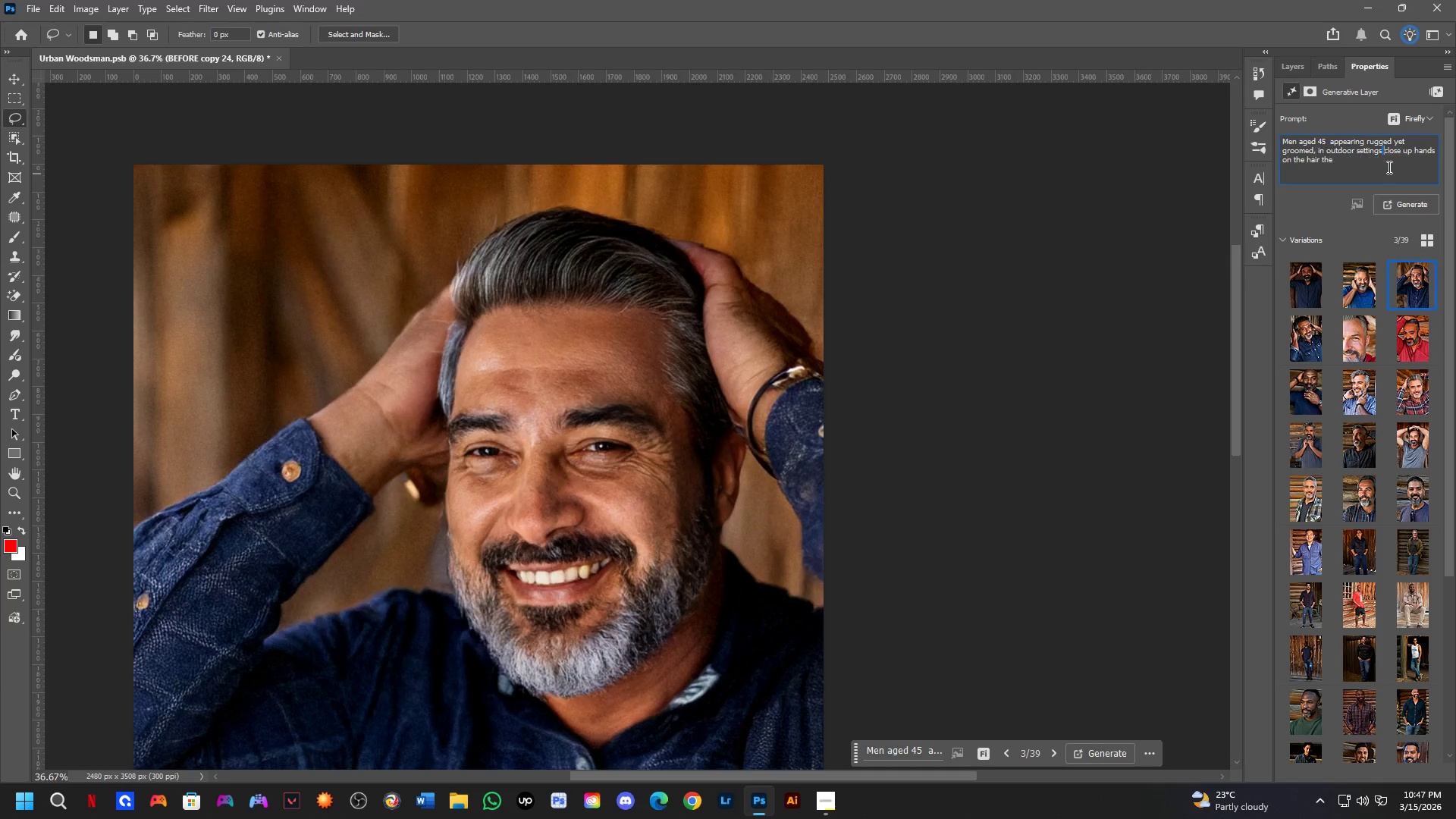 
key(Control+Z)
 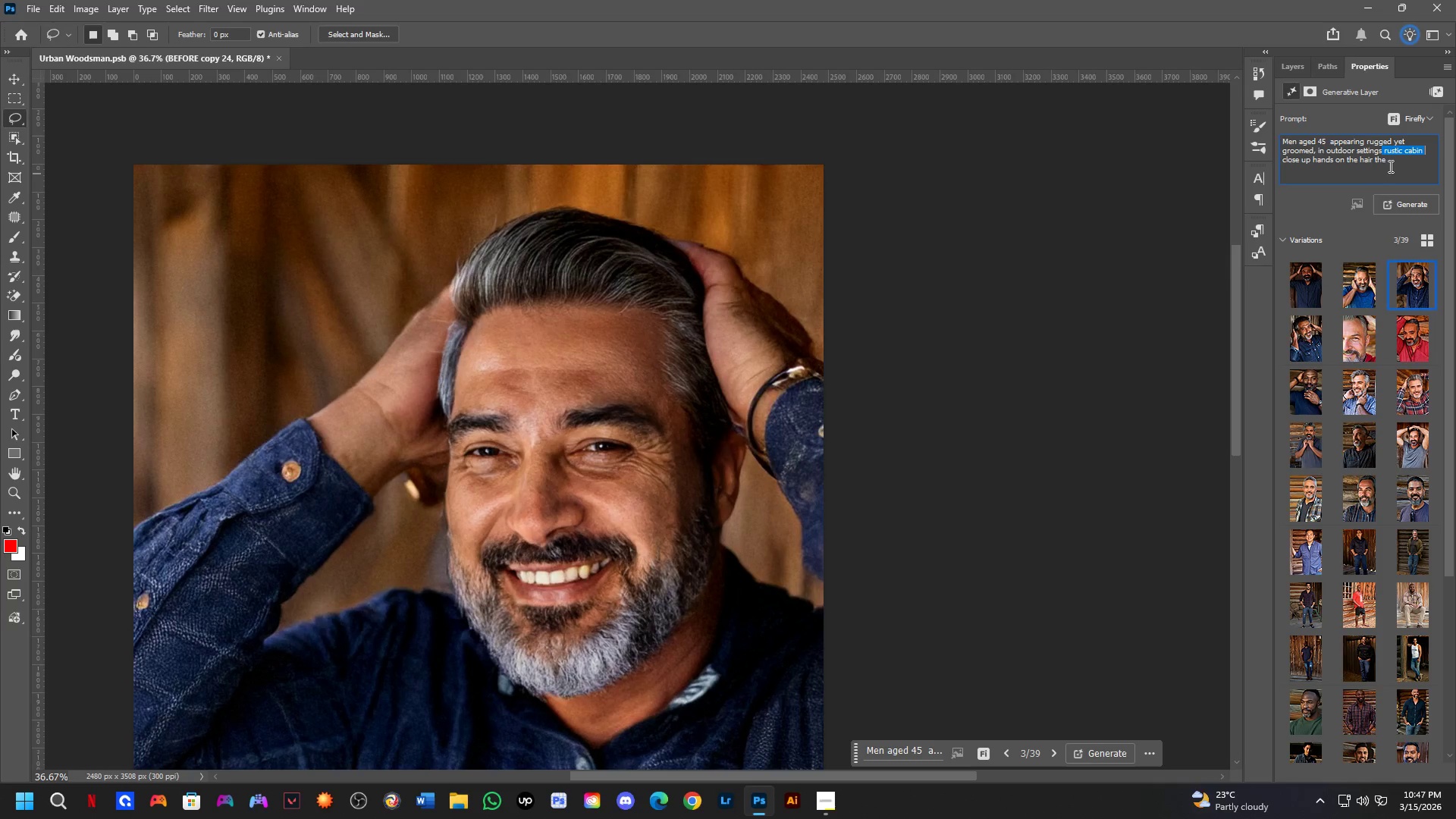 
key(Control+Z)
 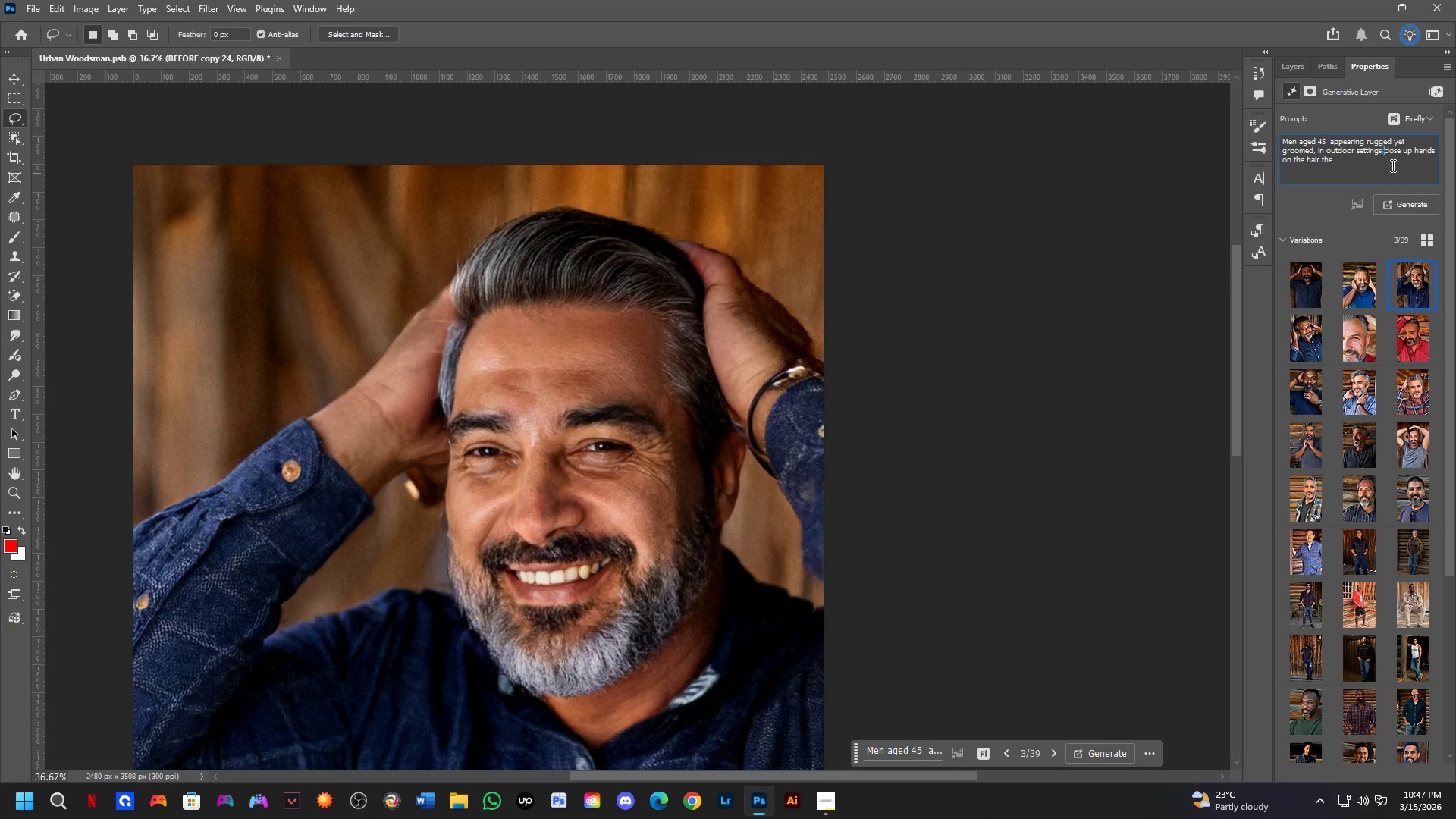 
key(Control+ControlLeft)
 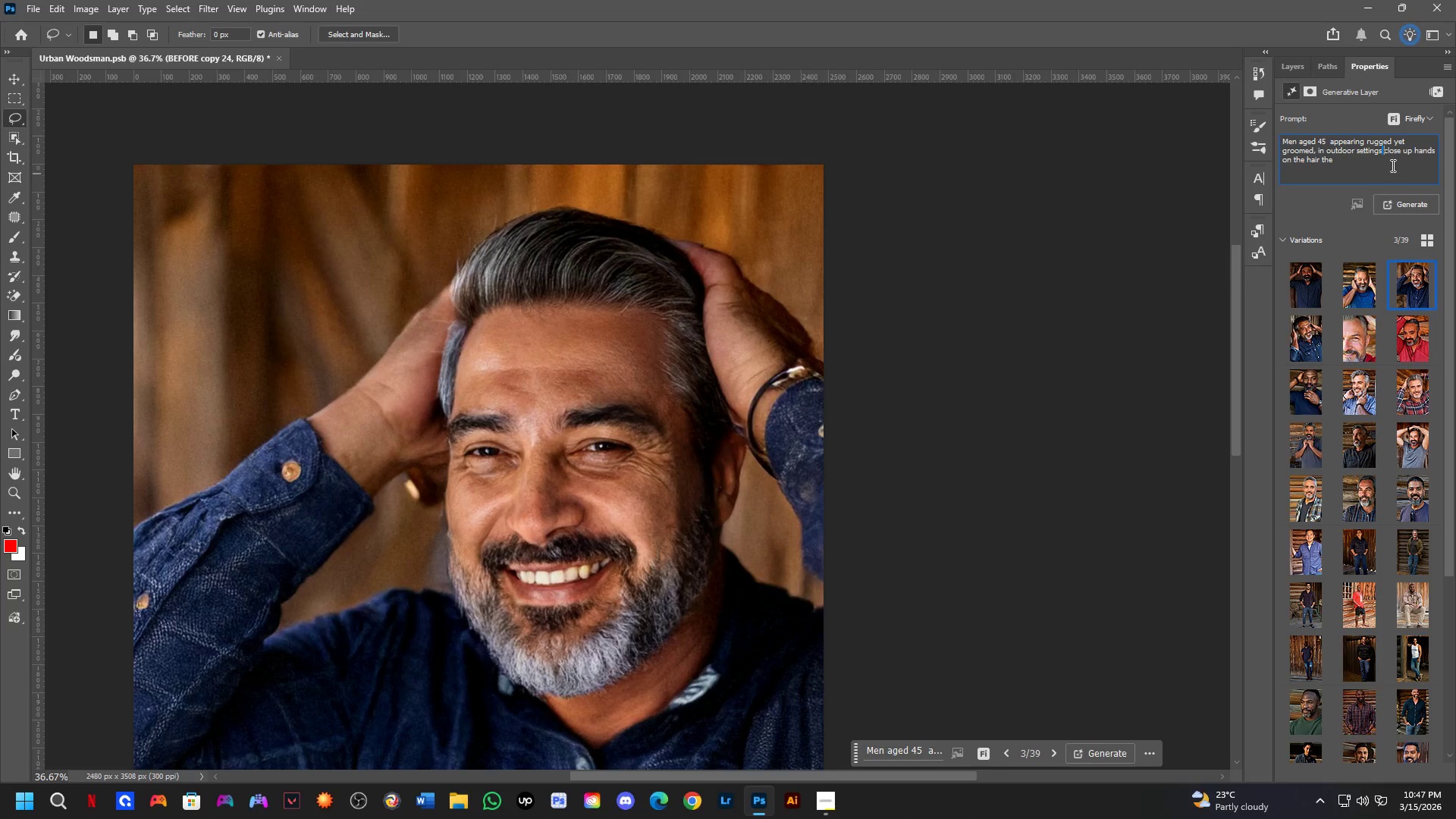 
key(Control+Z)
 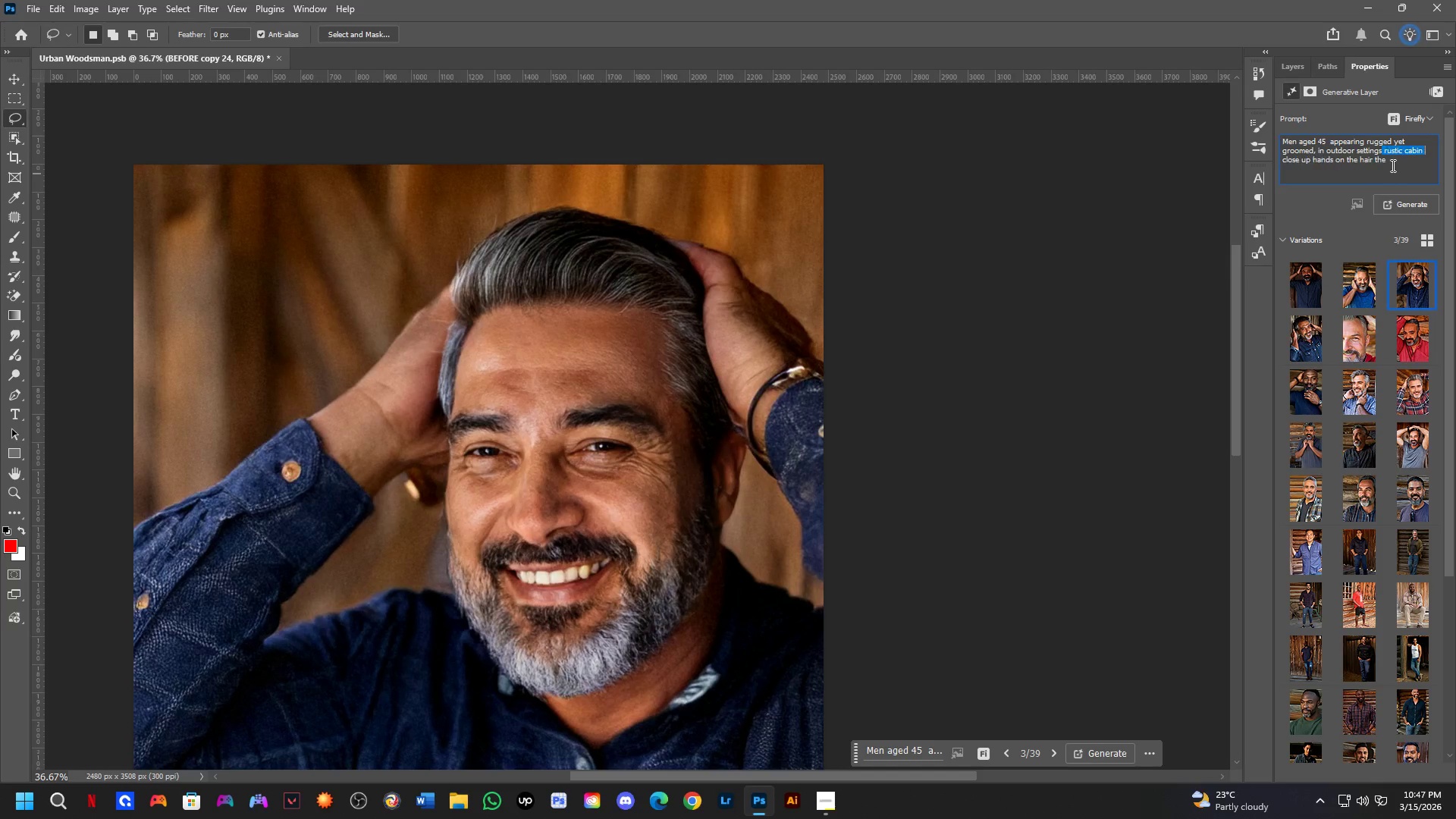 
left_click([1392, 165])
 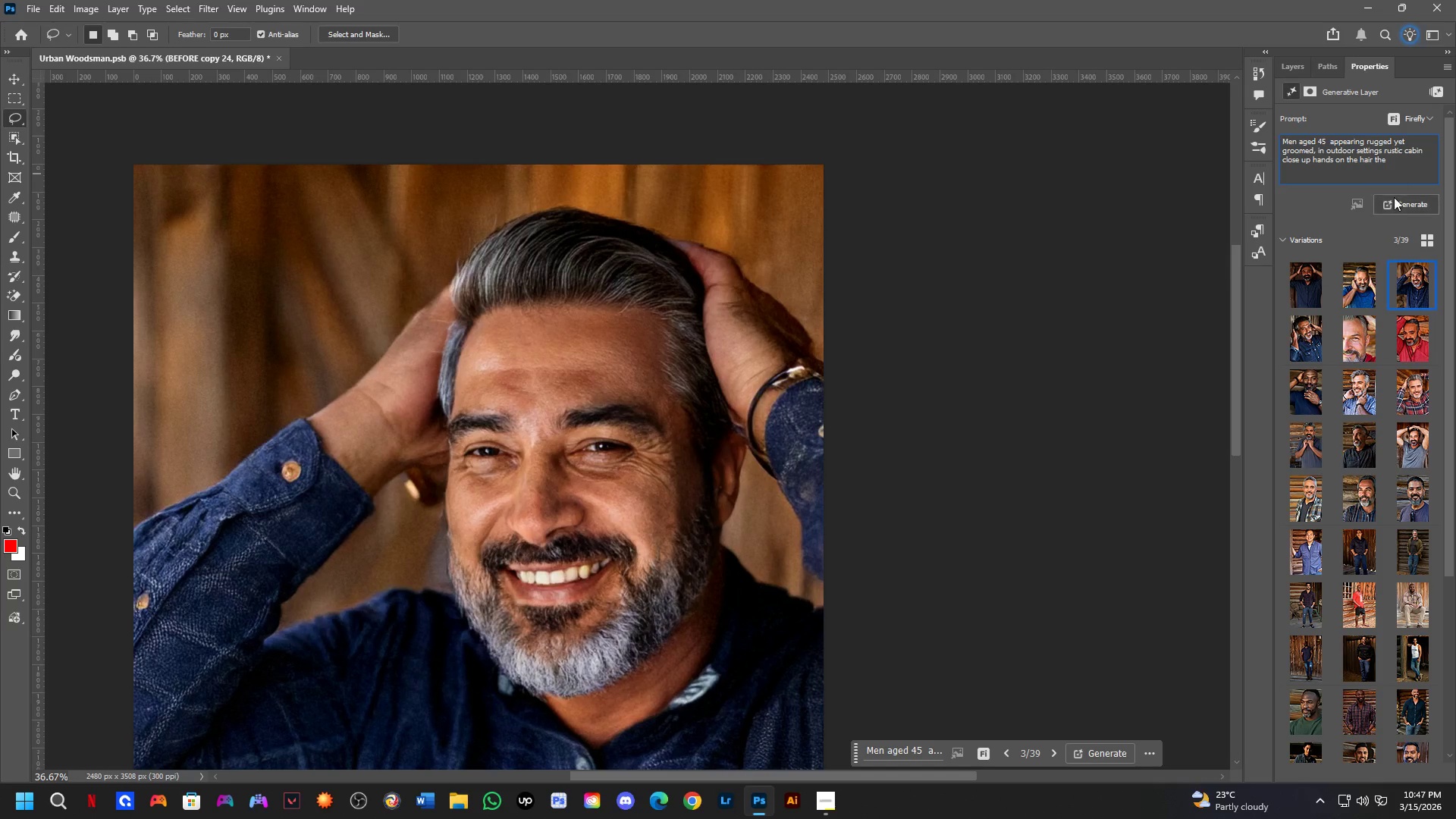 
key(Backspace)
 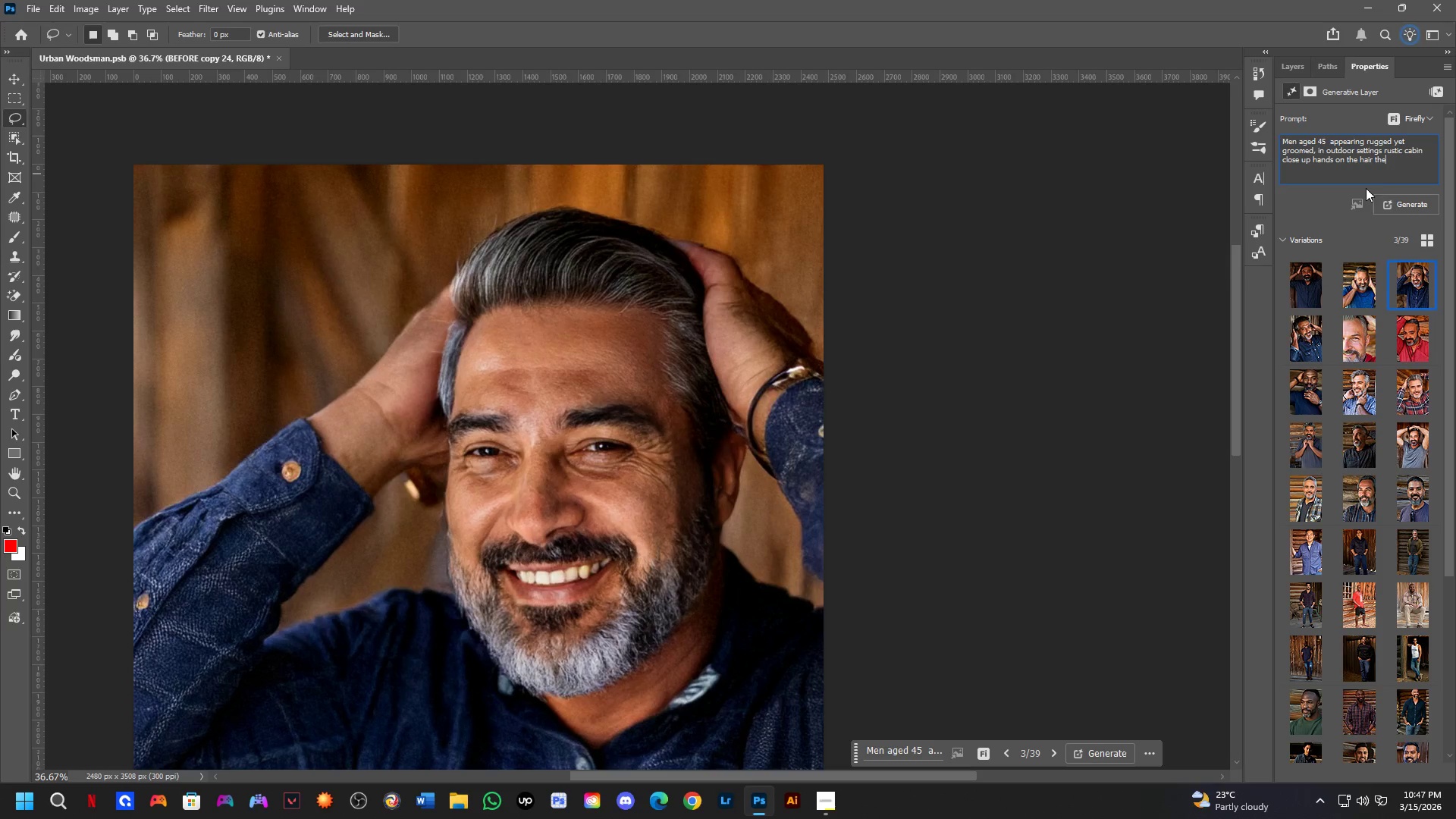 
key(Backspace)
 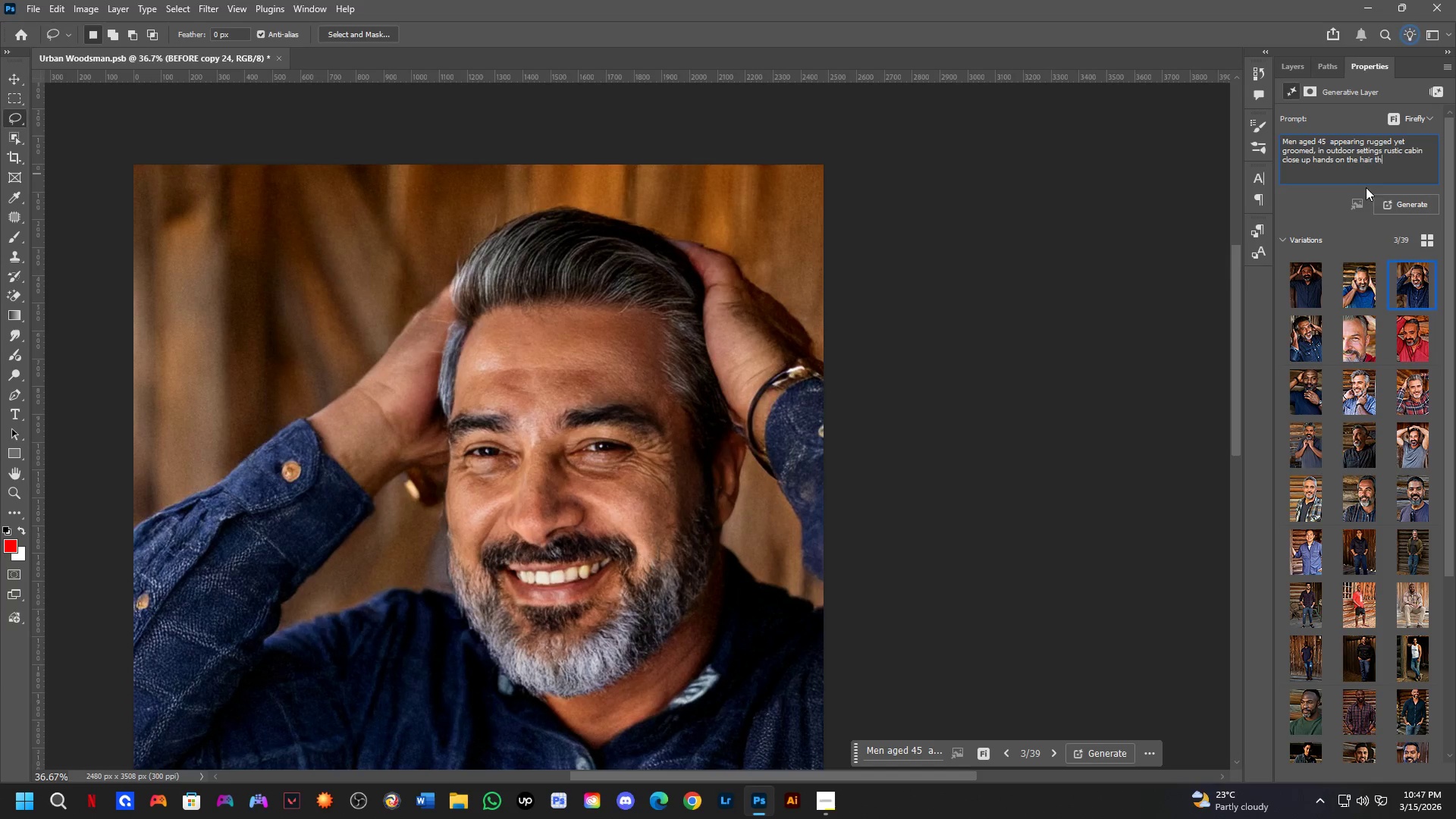 
key(Backspace)
 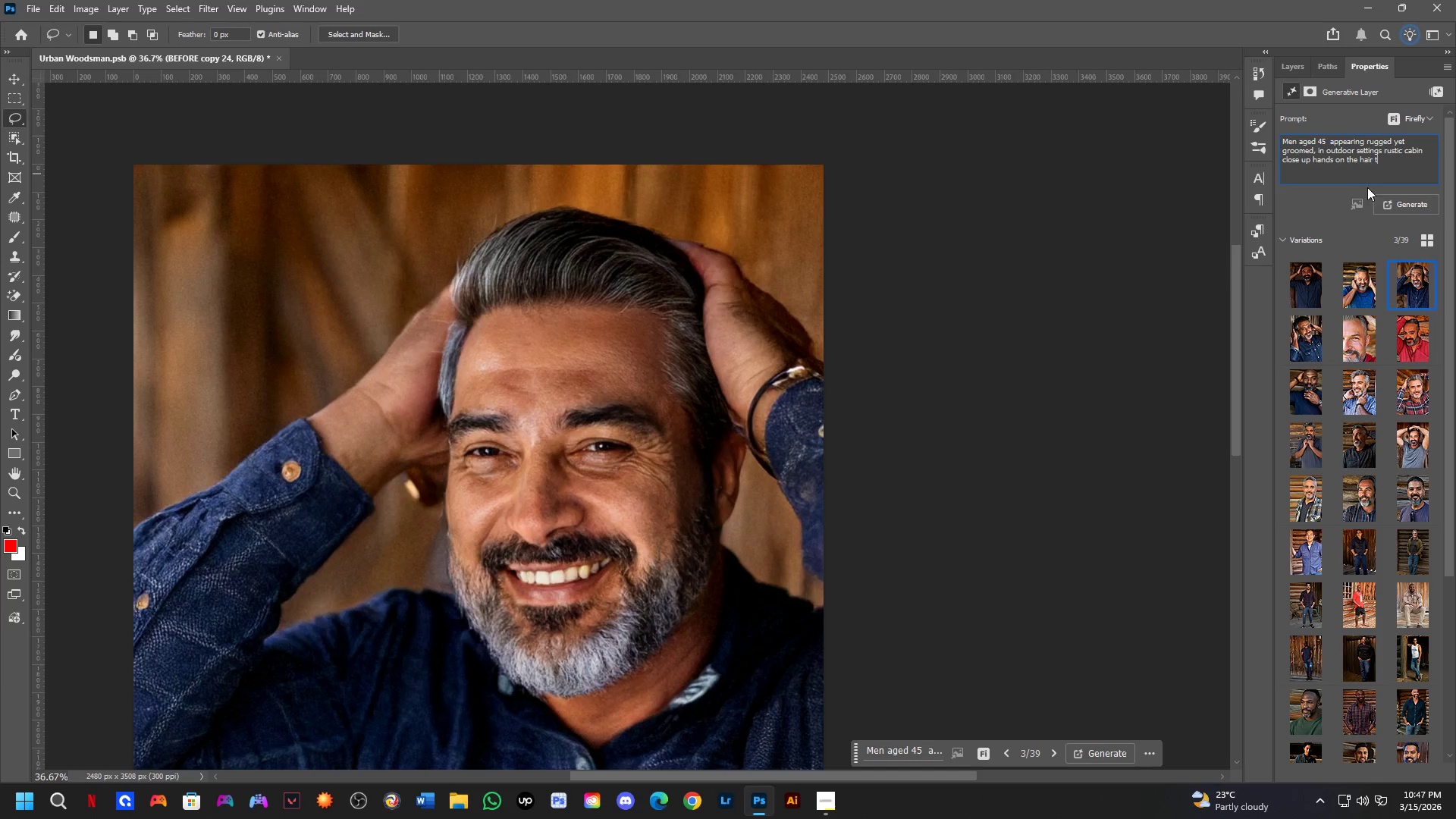 
key(Backspace)
 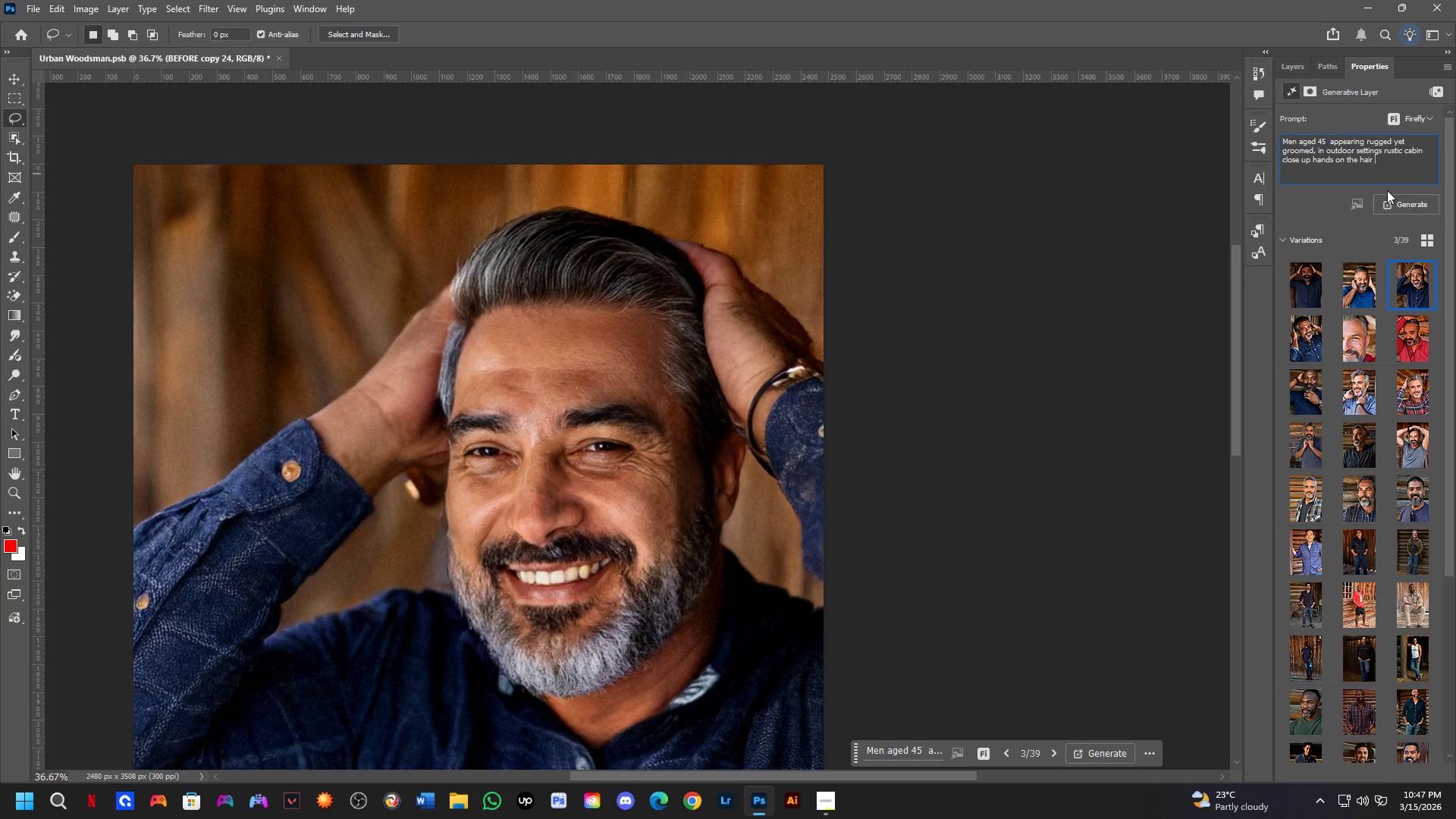 
key(Backspace)
 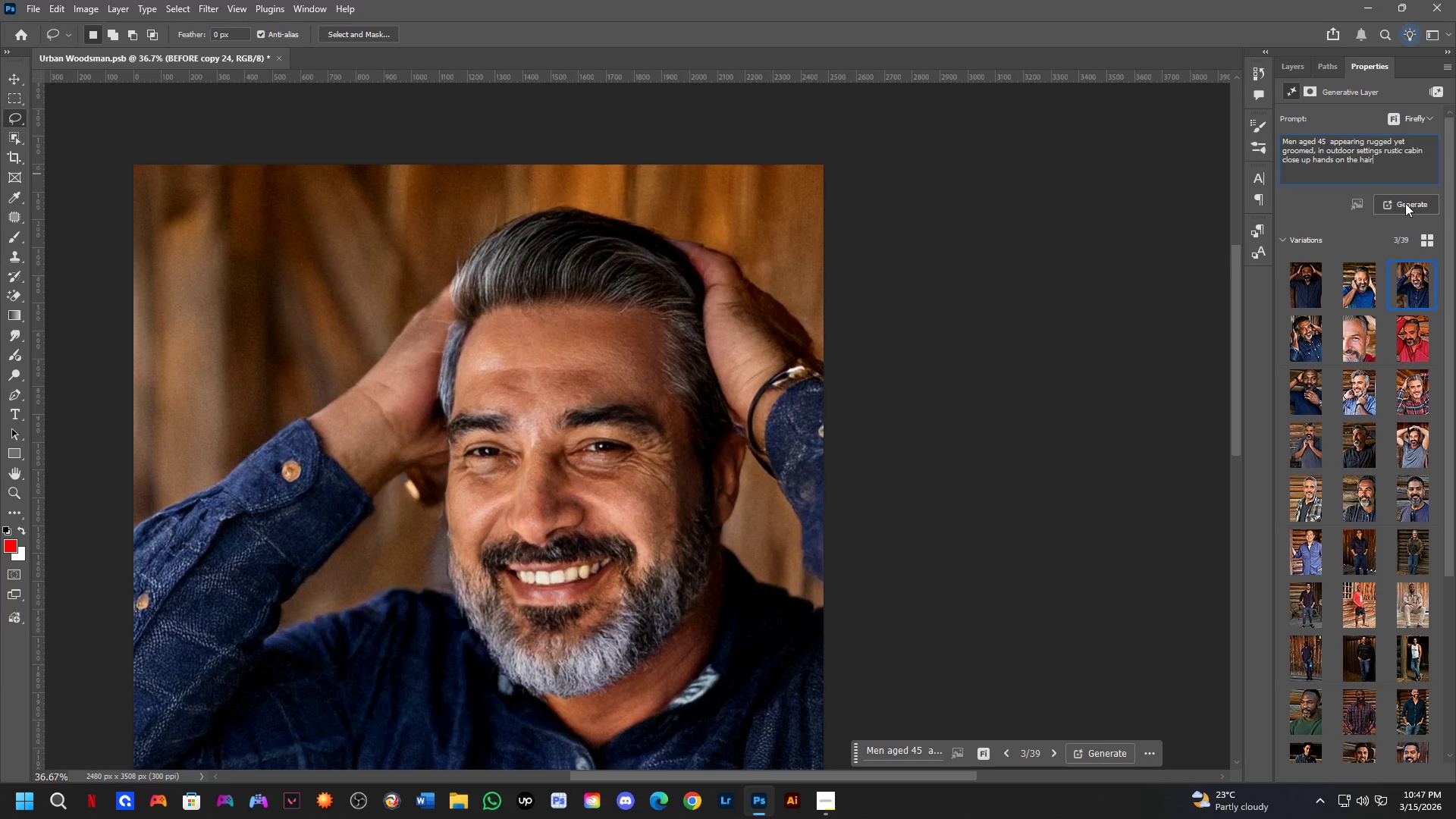 
left_click([1405, 203])
 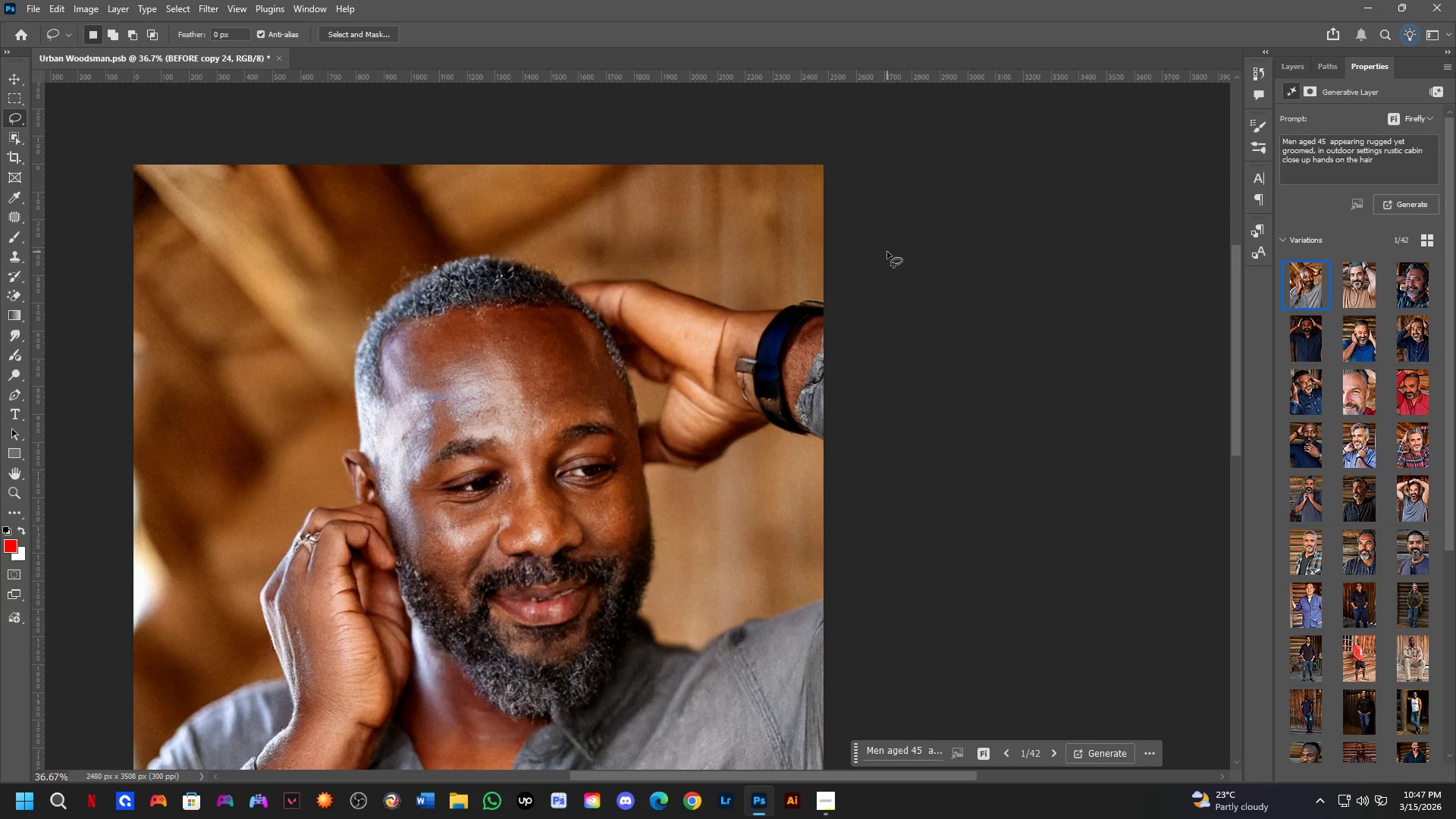 
wait(23.78)
 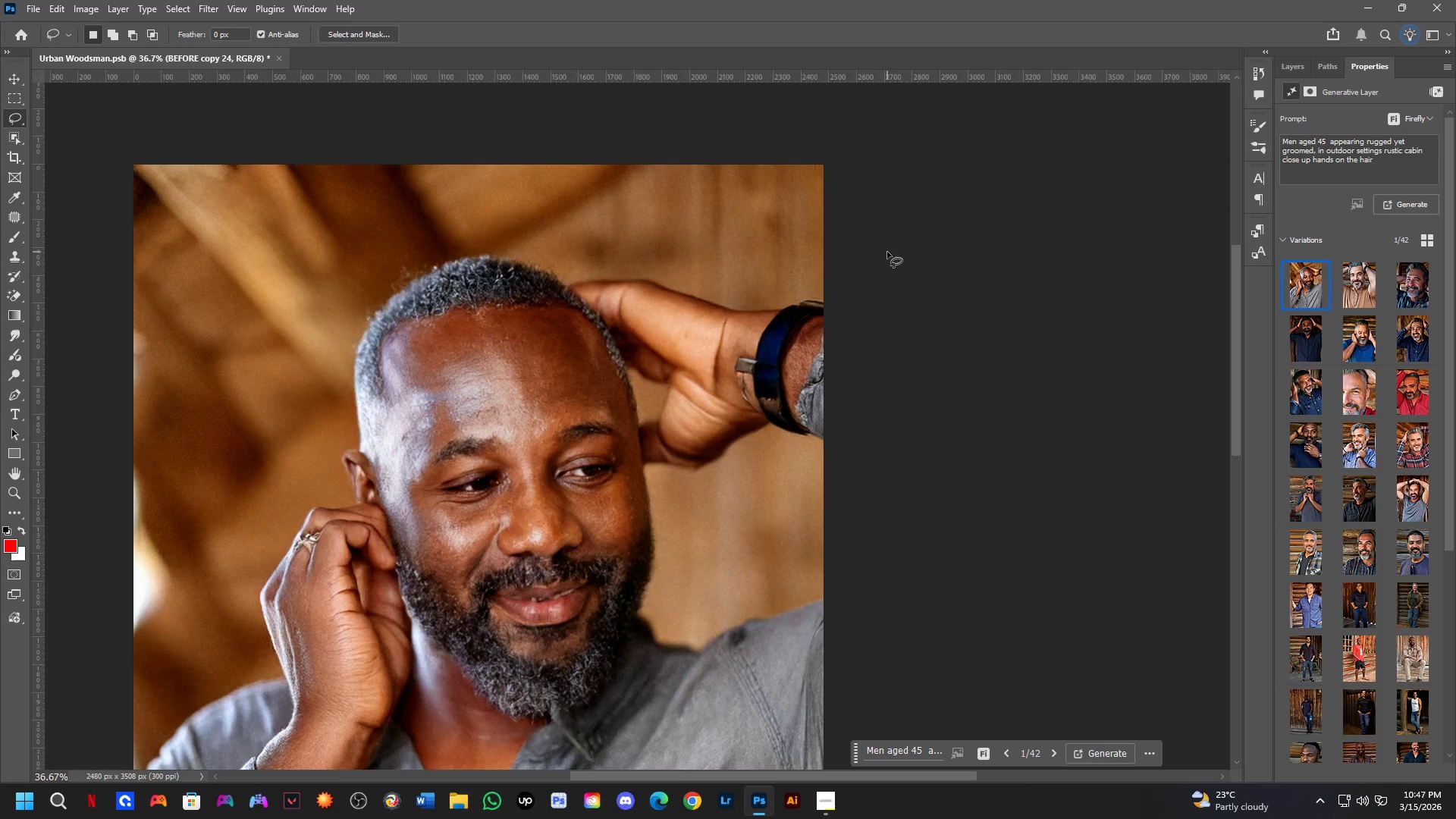 
scroll: coordinate [511, 308], scroll_direction: down, amount: 8.0
 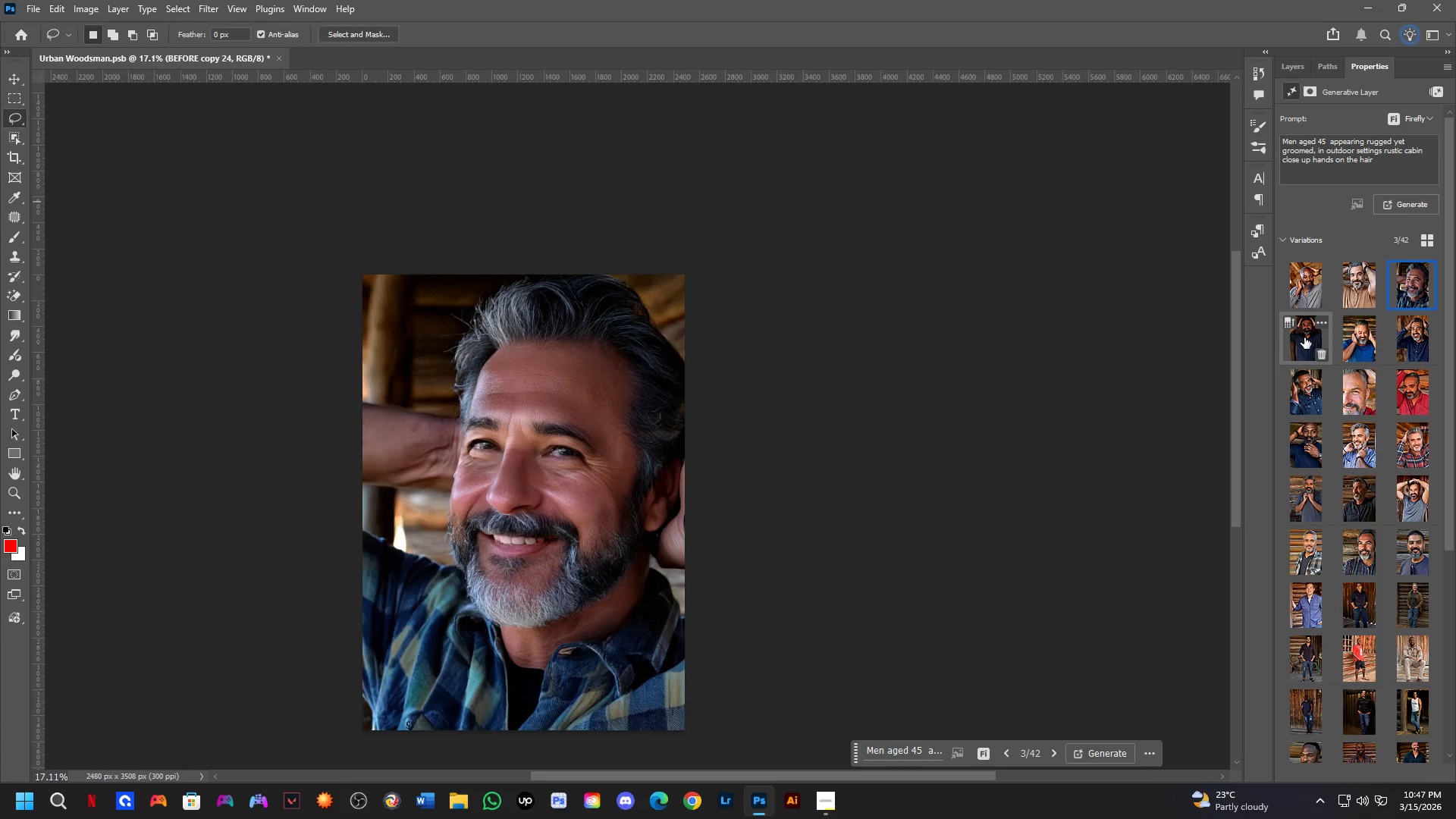 
left_click([1295, 71])
 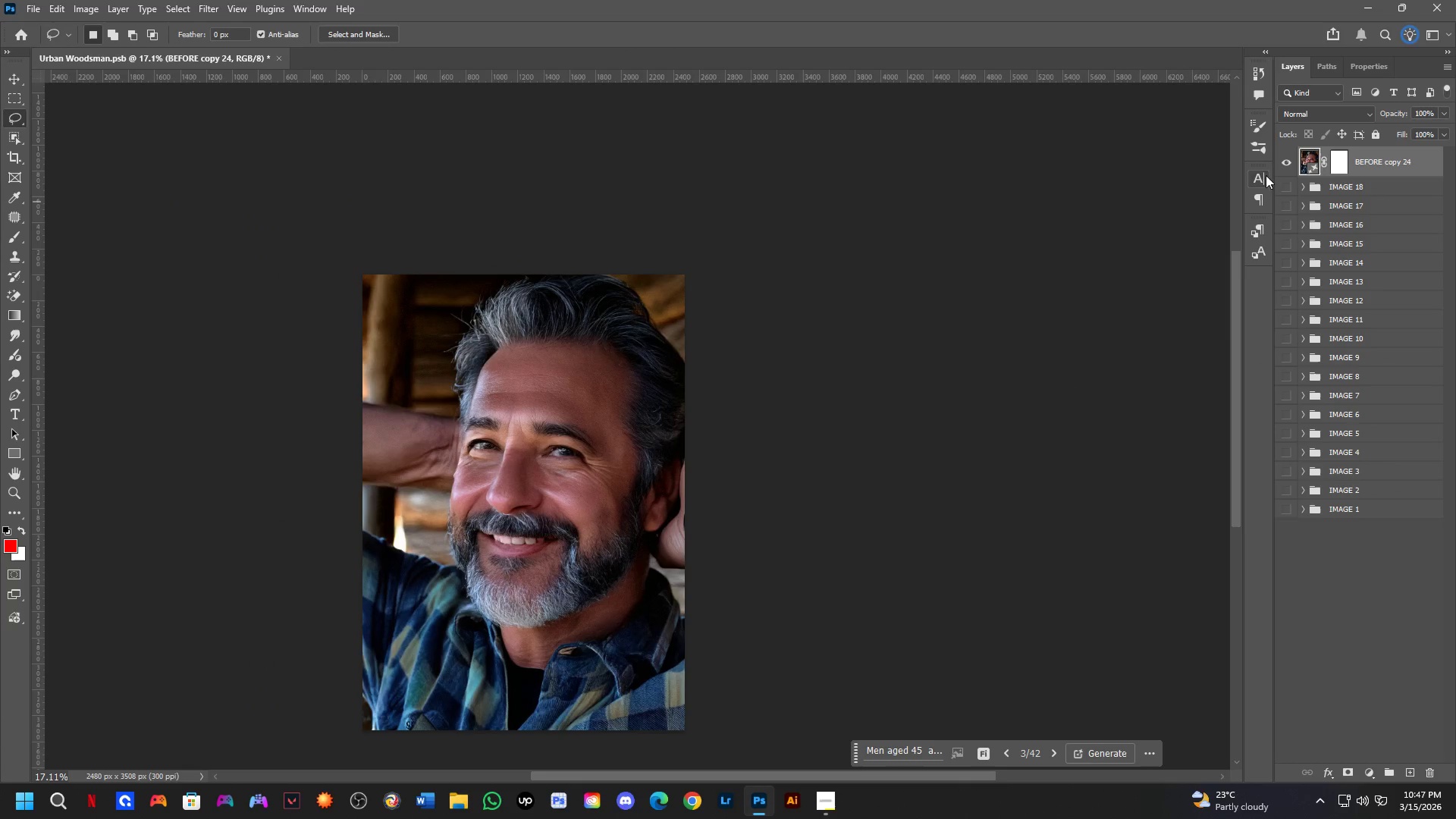 
key(Control+Z)
 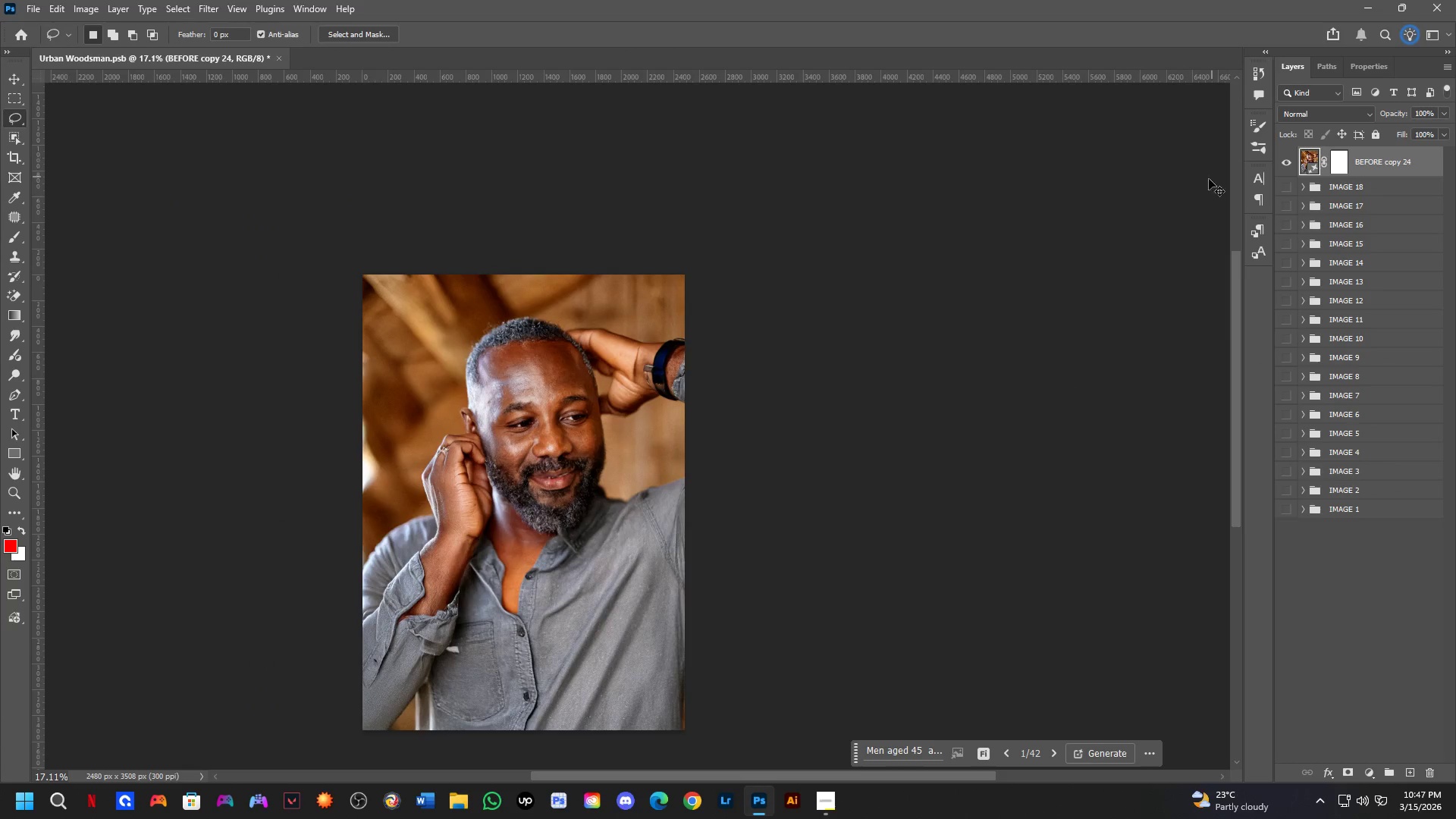 
key(Control+Z)
 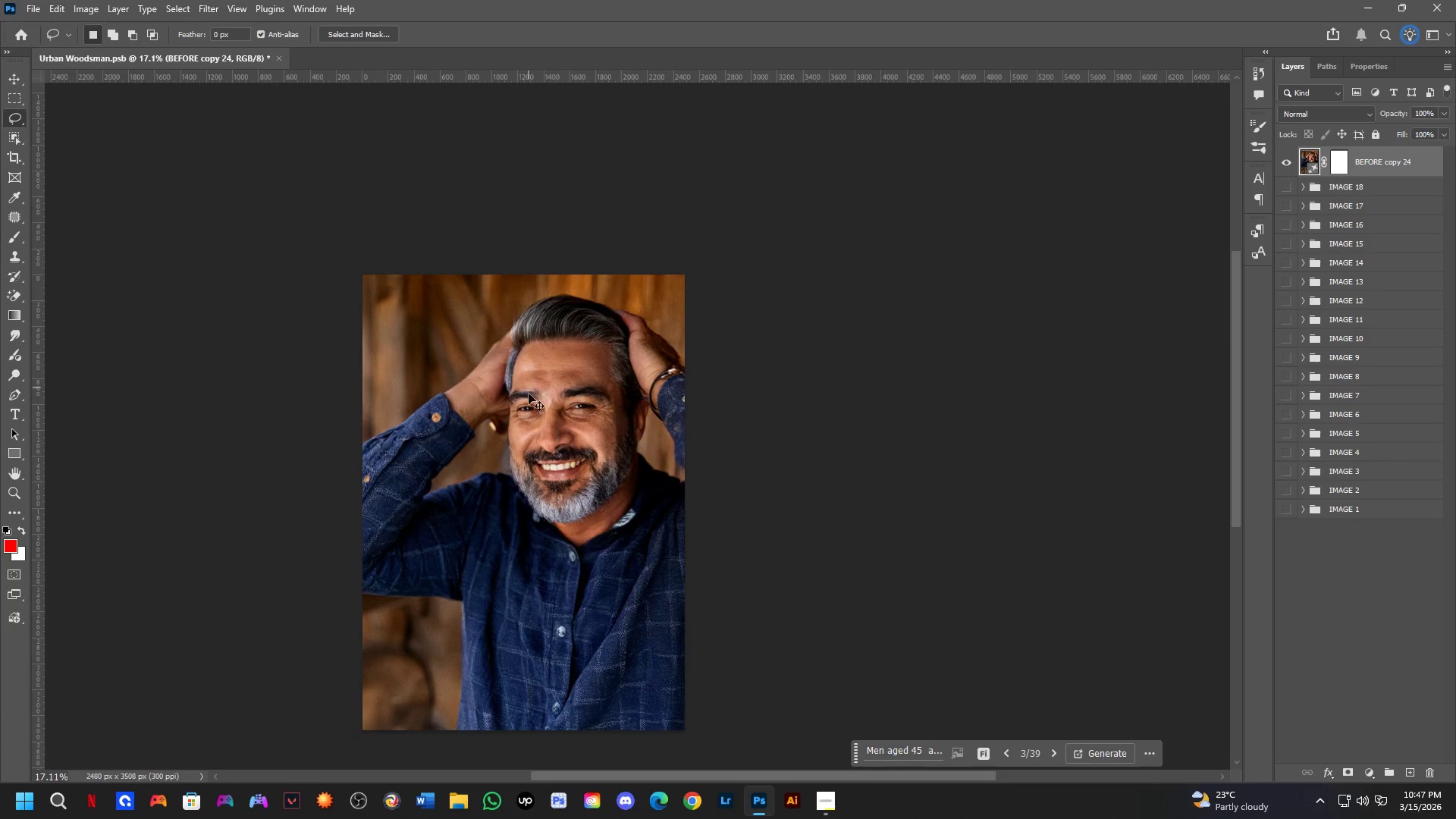 
key(Control+Z)
 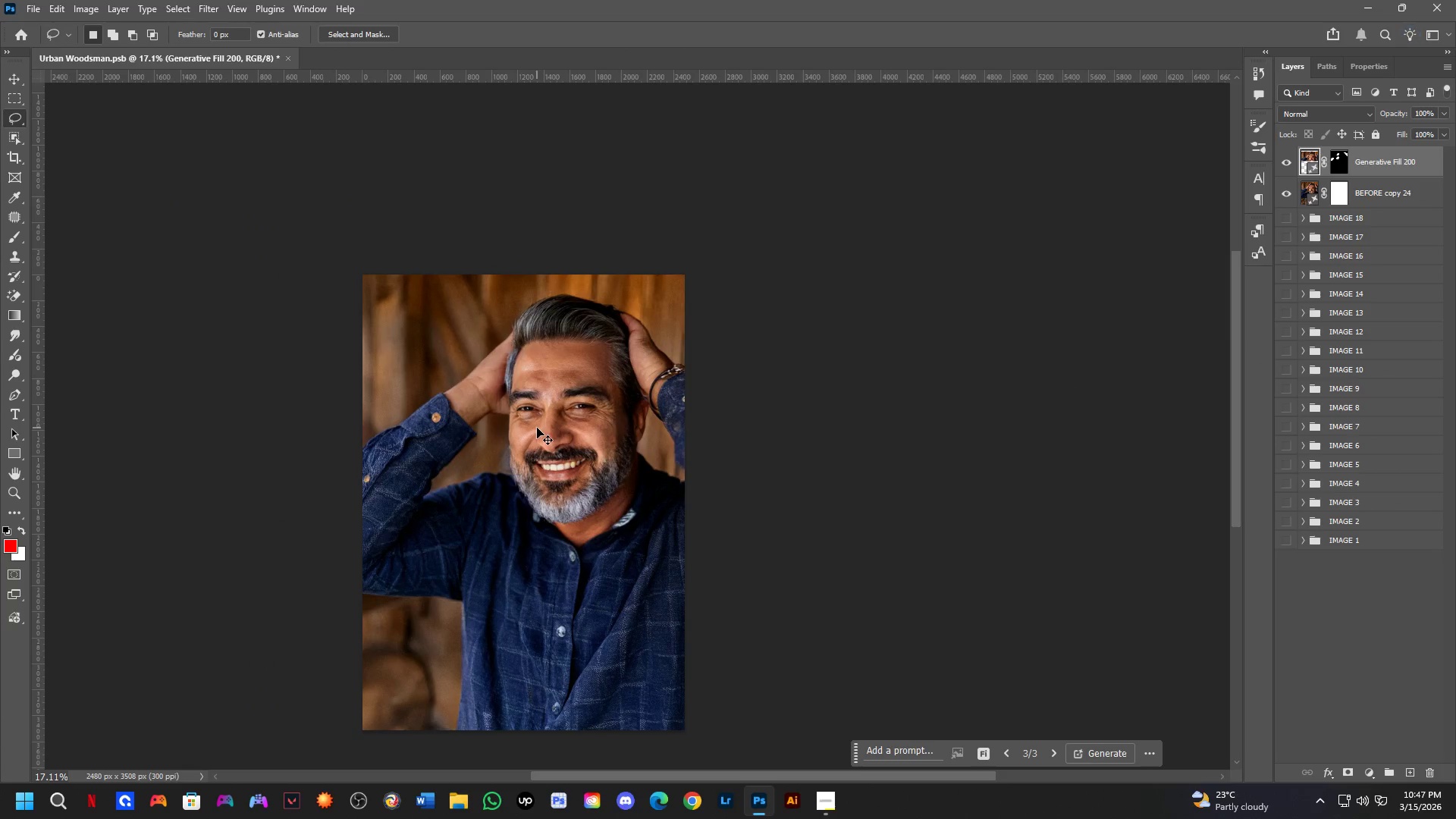 
key(Control+Shift+ShiftLeft)
 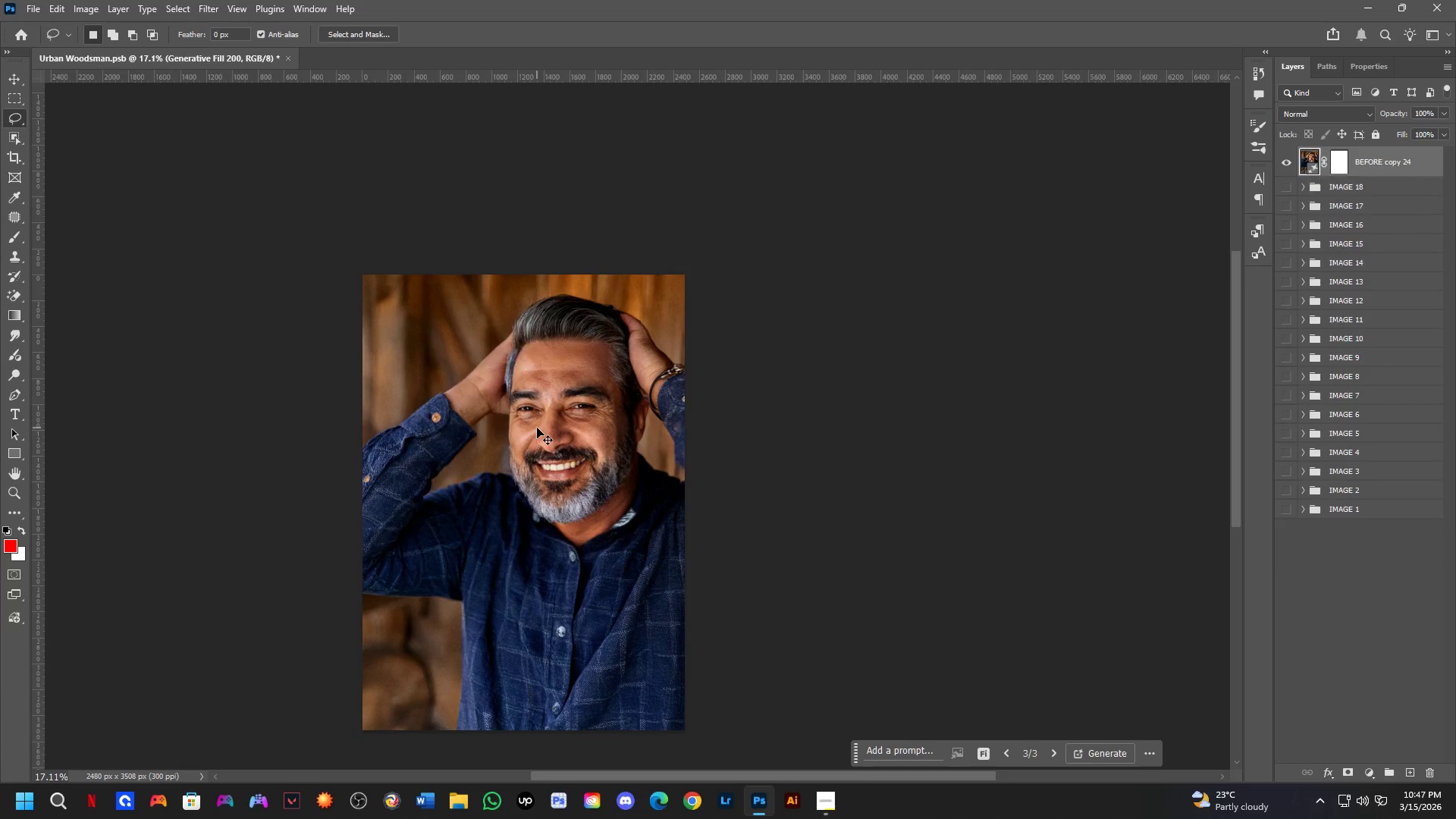 
key(Control+Shift+Z)
 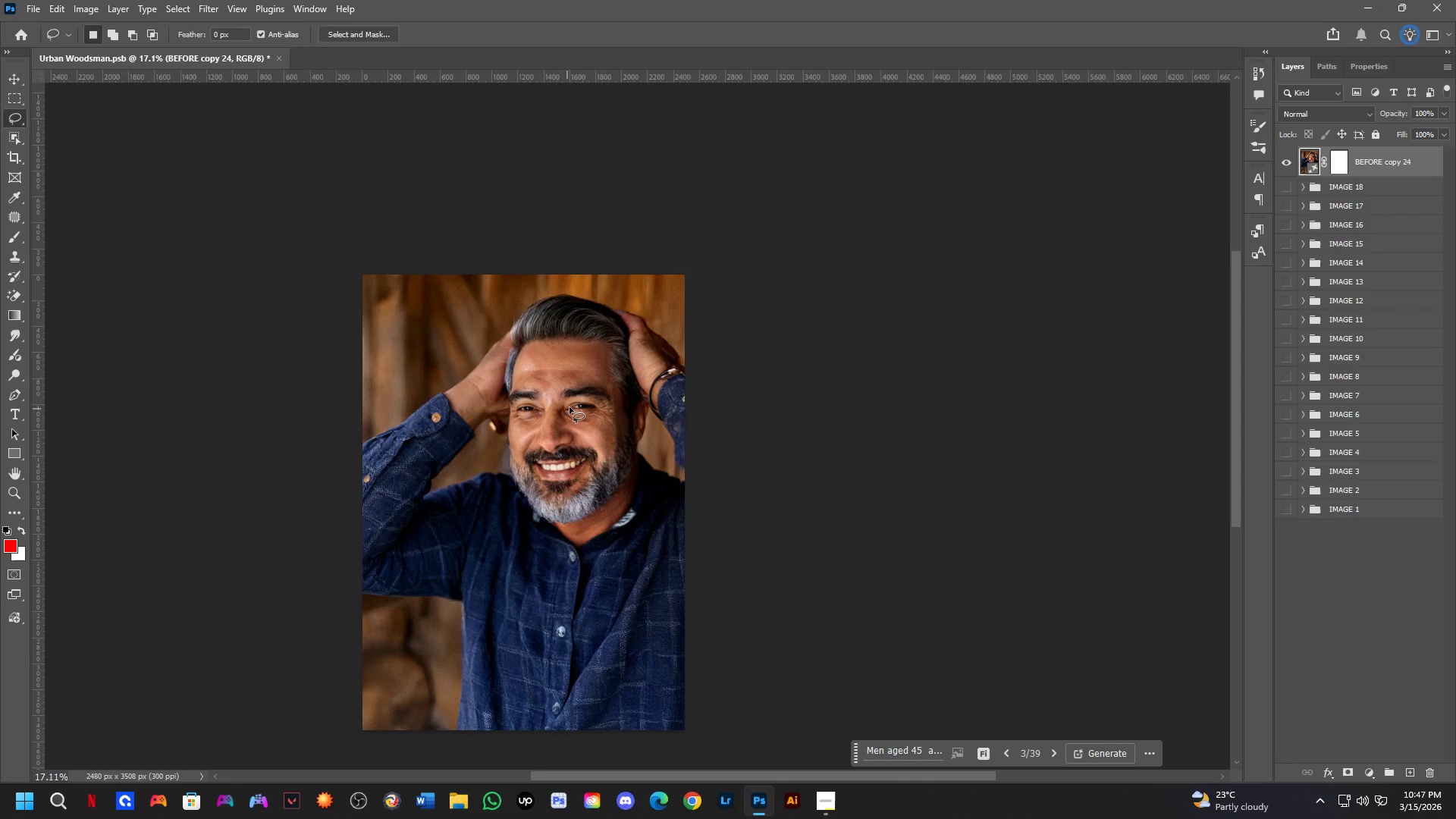 
key(Shift+ShiftLeft)
 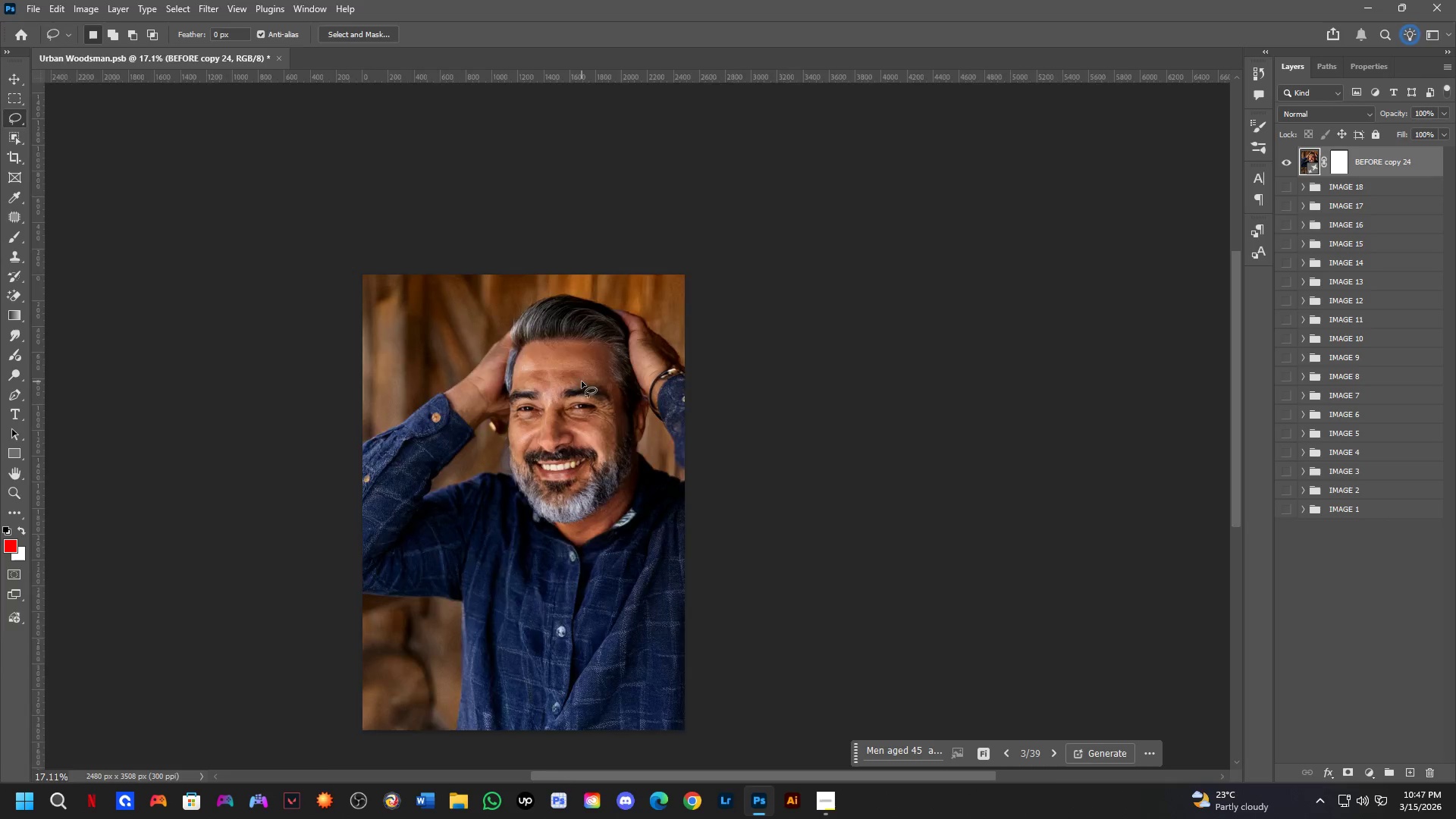 
scroll: coordinate [582, 381], scroll_direction: up, amount: 3.0
 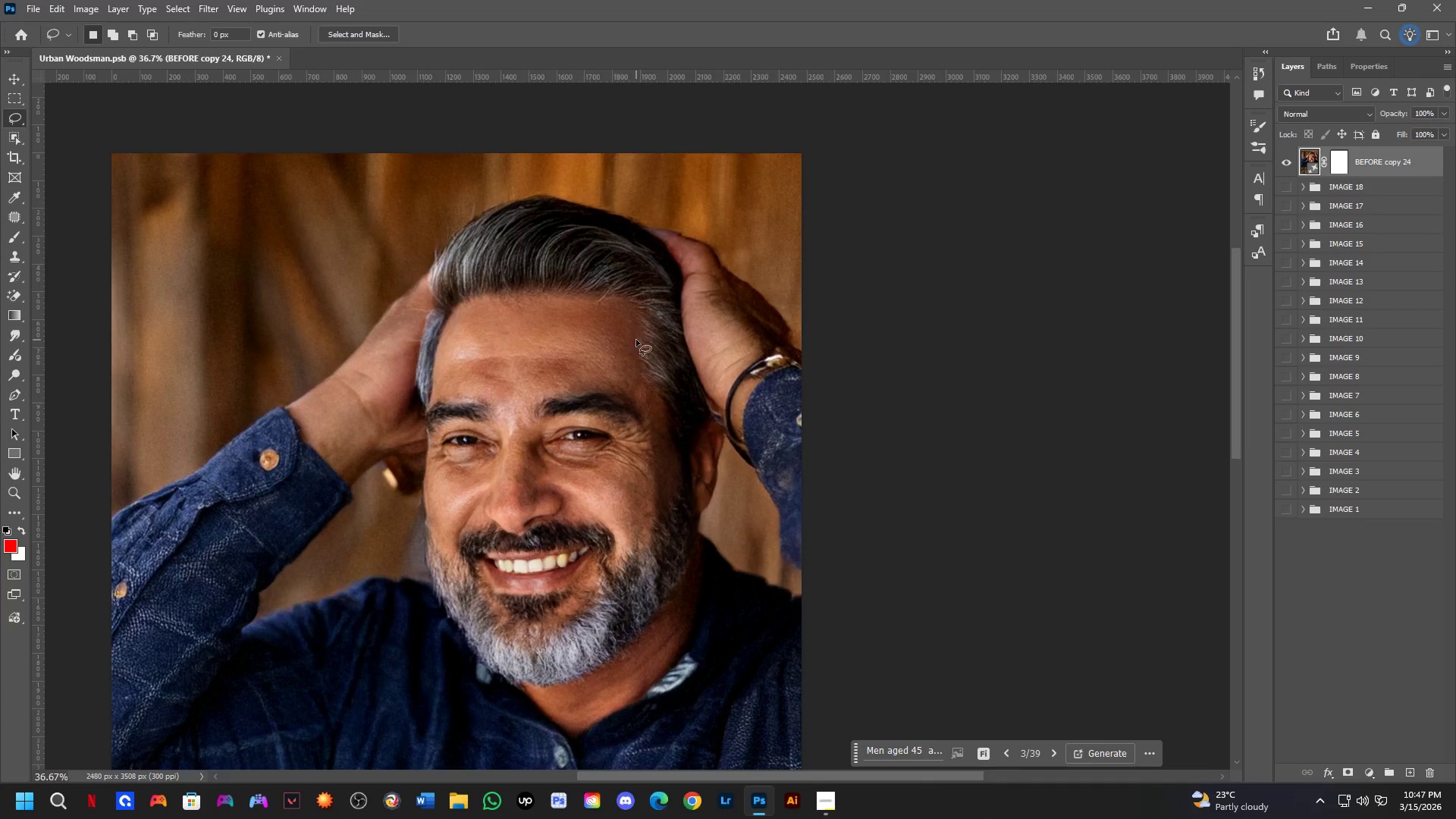 
hold_key(key=Space, duration=0.47)
 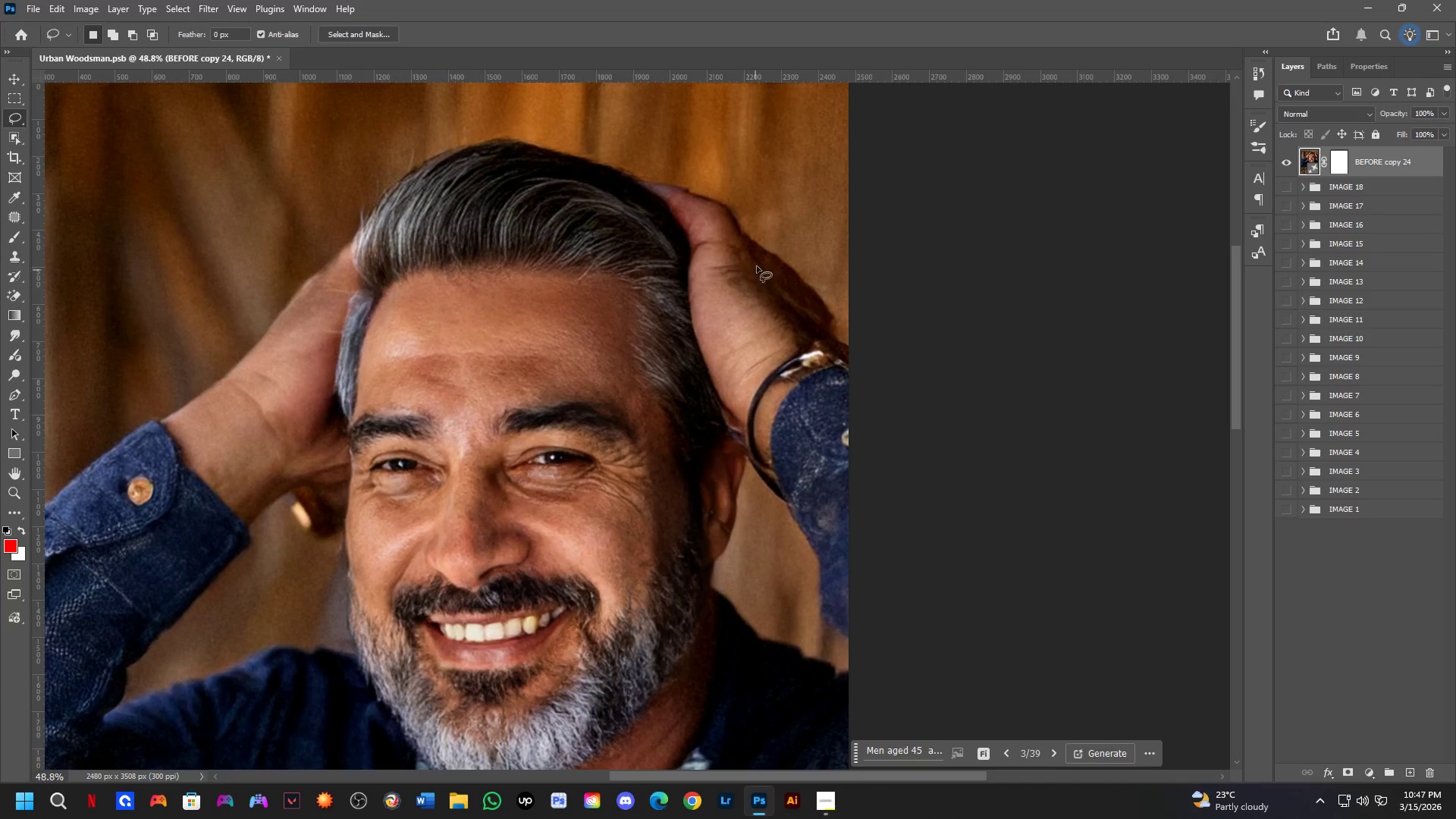 
left_click_drag(start_coordinate=[686, 335], to_coordinate=[699, 314])
 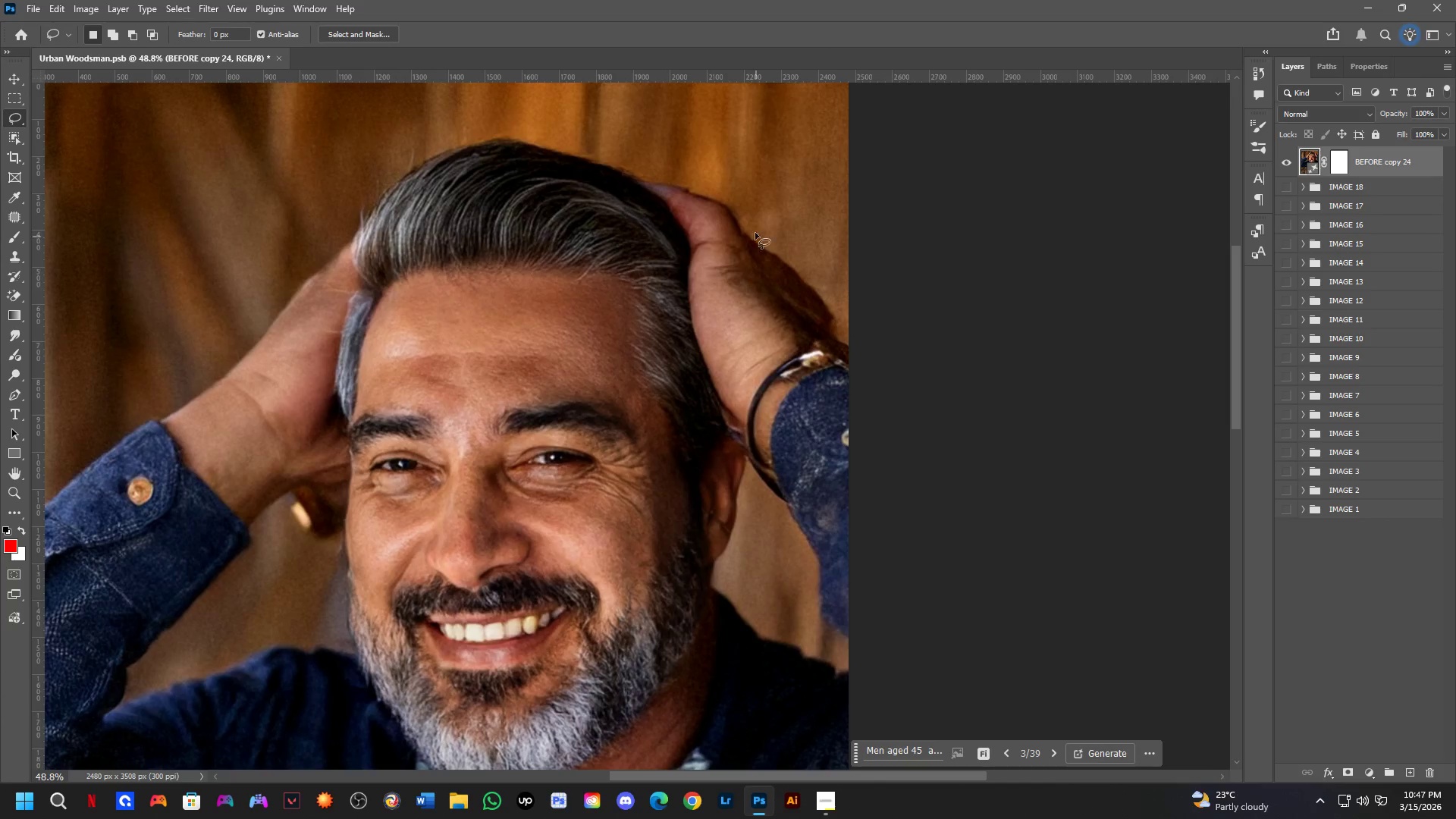 
scroll: coordinate [700, 301], scroll_direction: up, amount: 3.0
 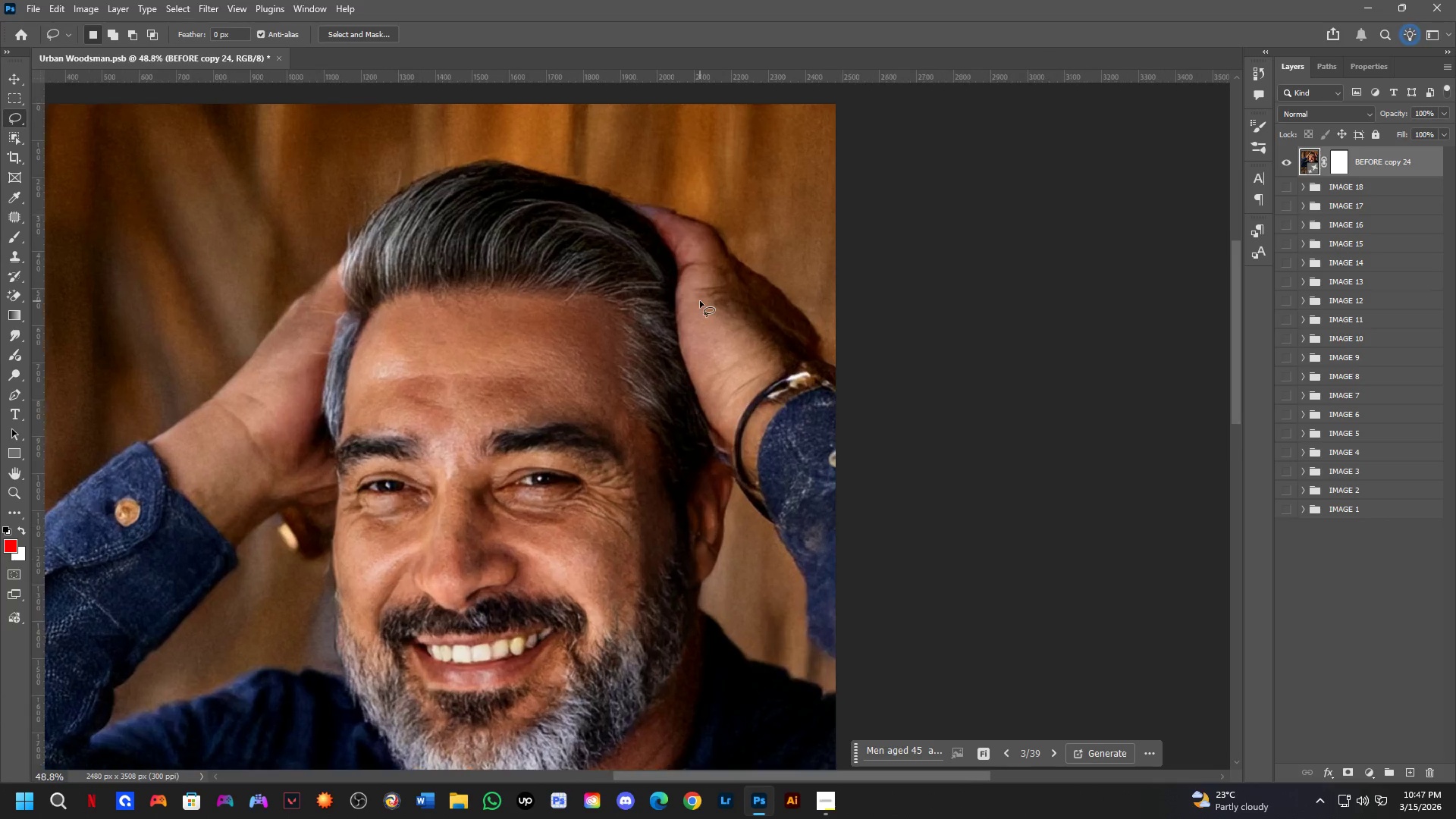 
left_click_drag(start_coordinate=[745, 205], to_coordinate=[861, 381])
 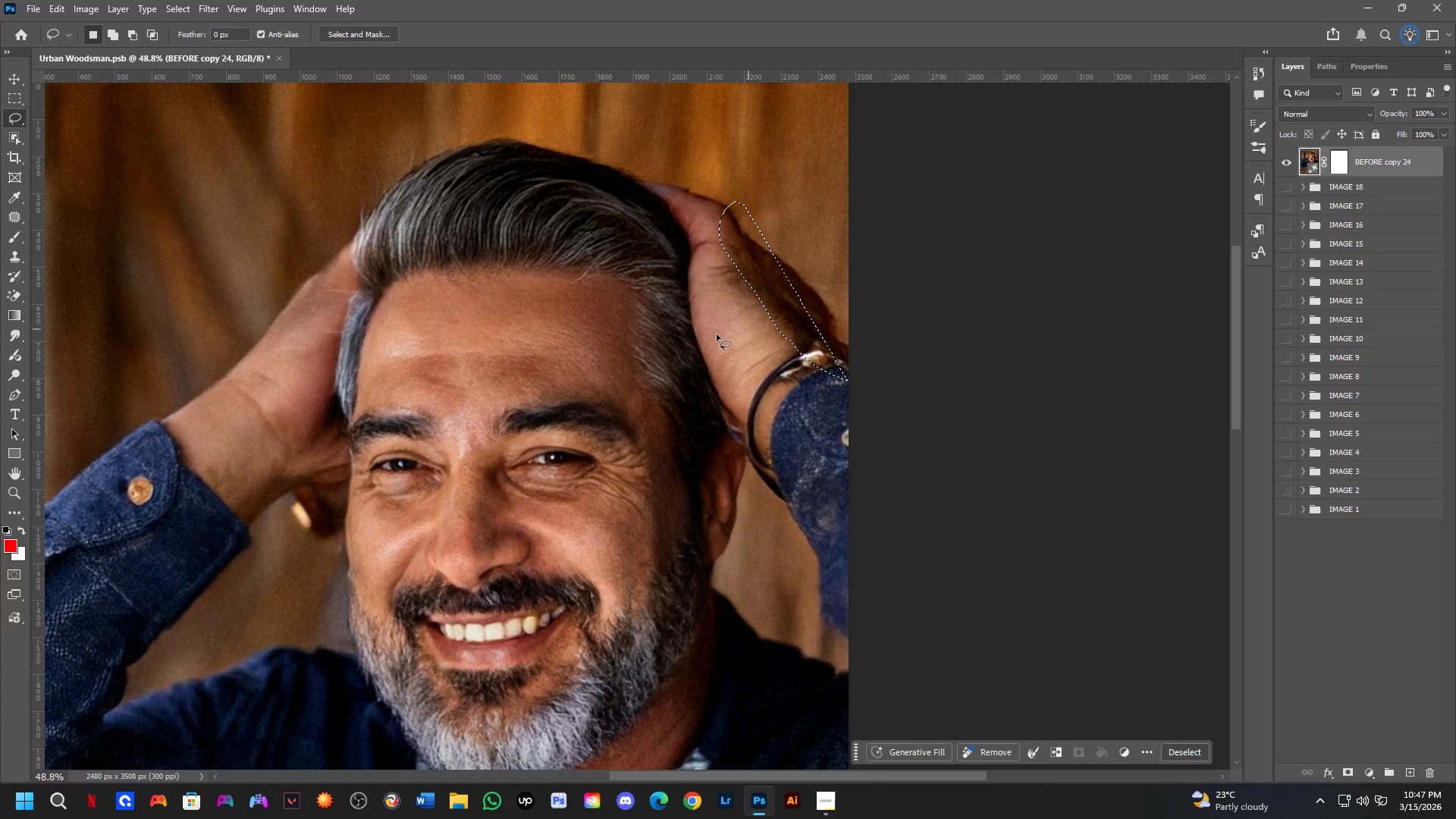 
hold_key(key=Space, duration=0.44)
 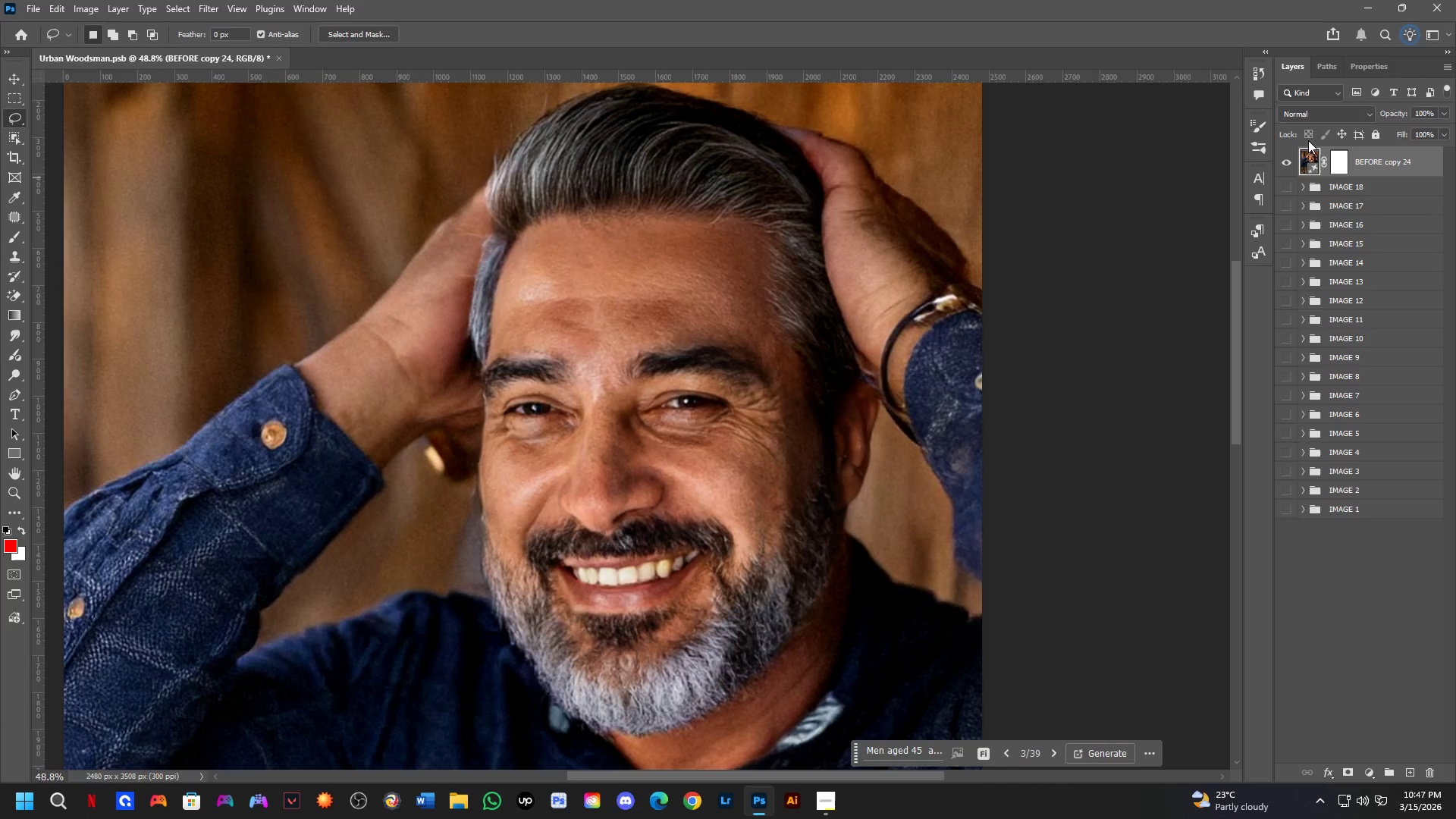 
left_click_drag(start_coordinate=[538, 399], to_coordinate=[672, 343])
 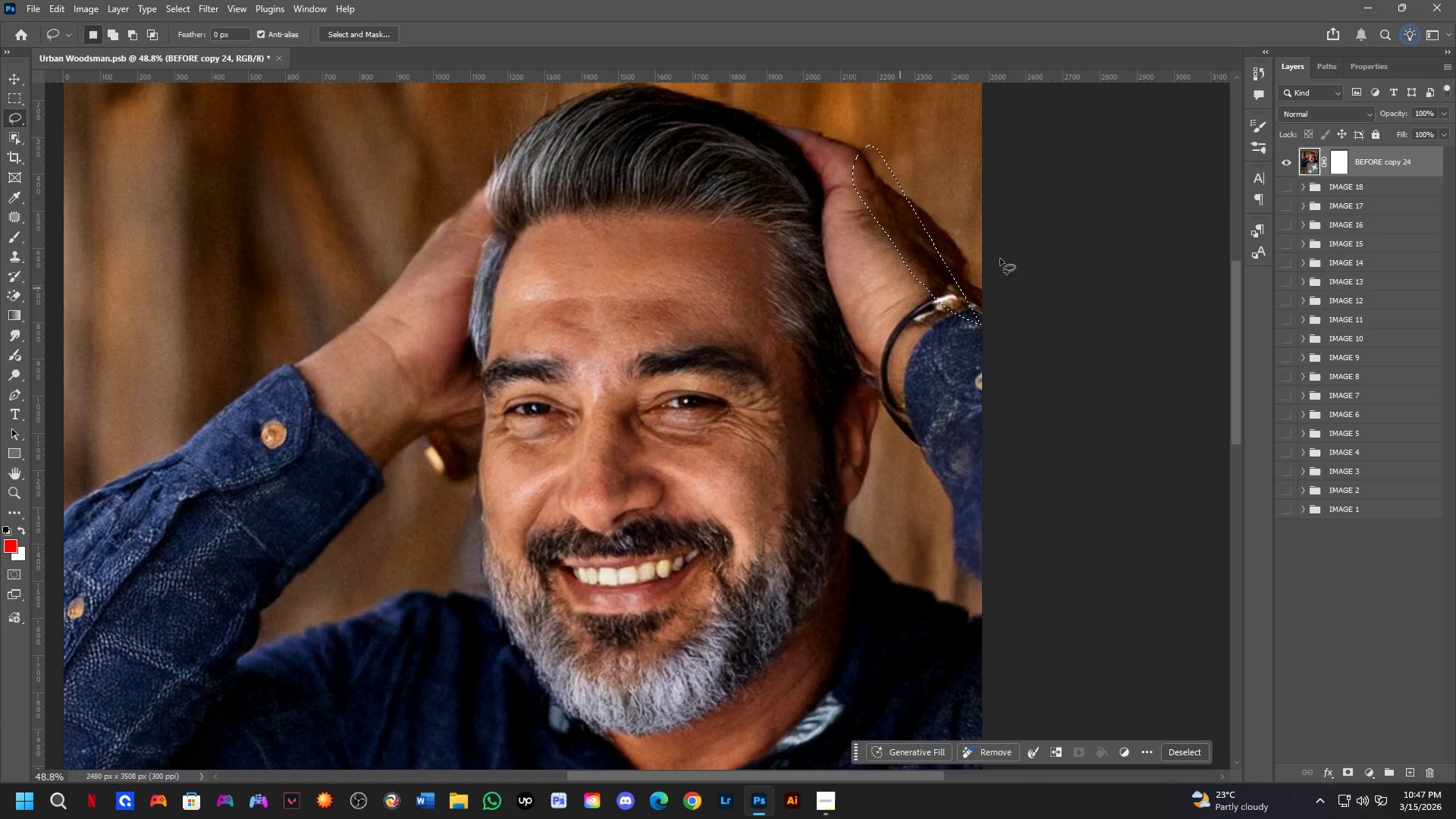 
key(Control+ControlLeft)
 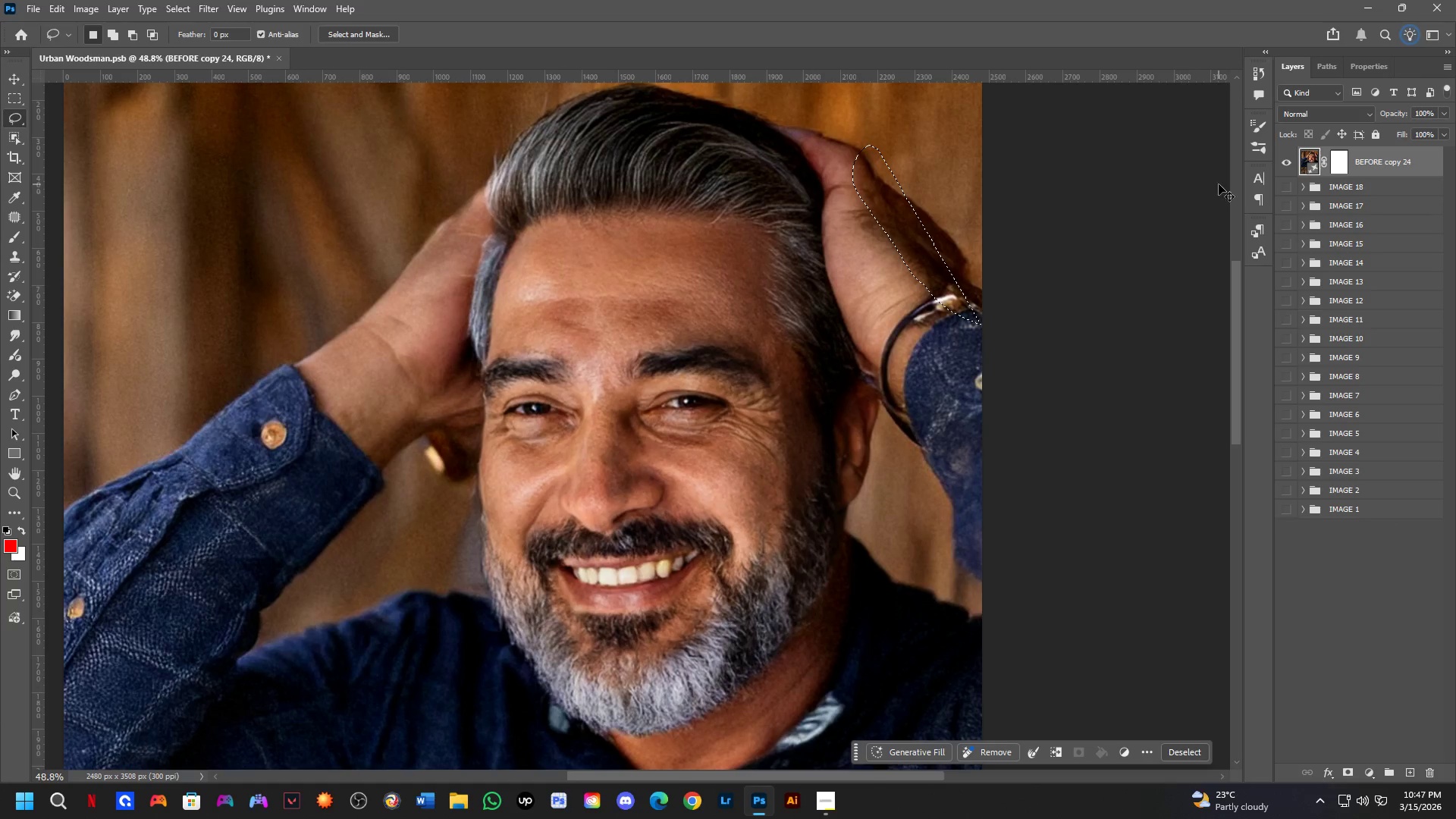 
key(Control+Z)
 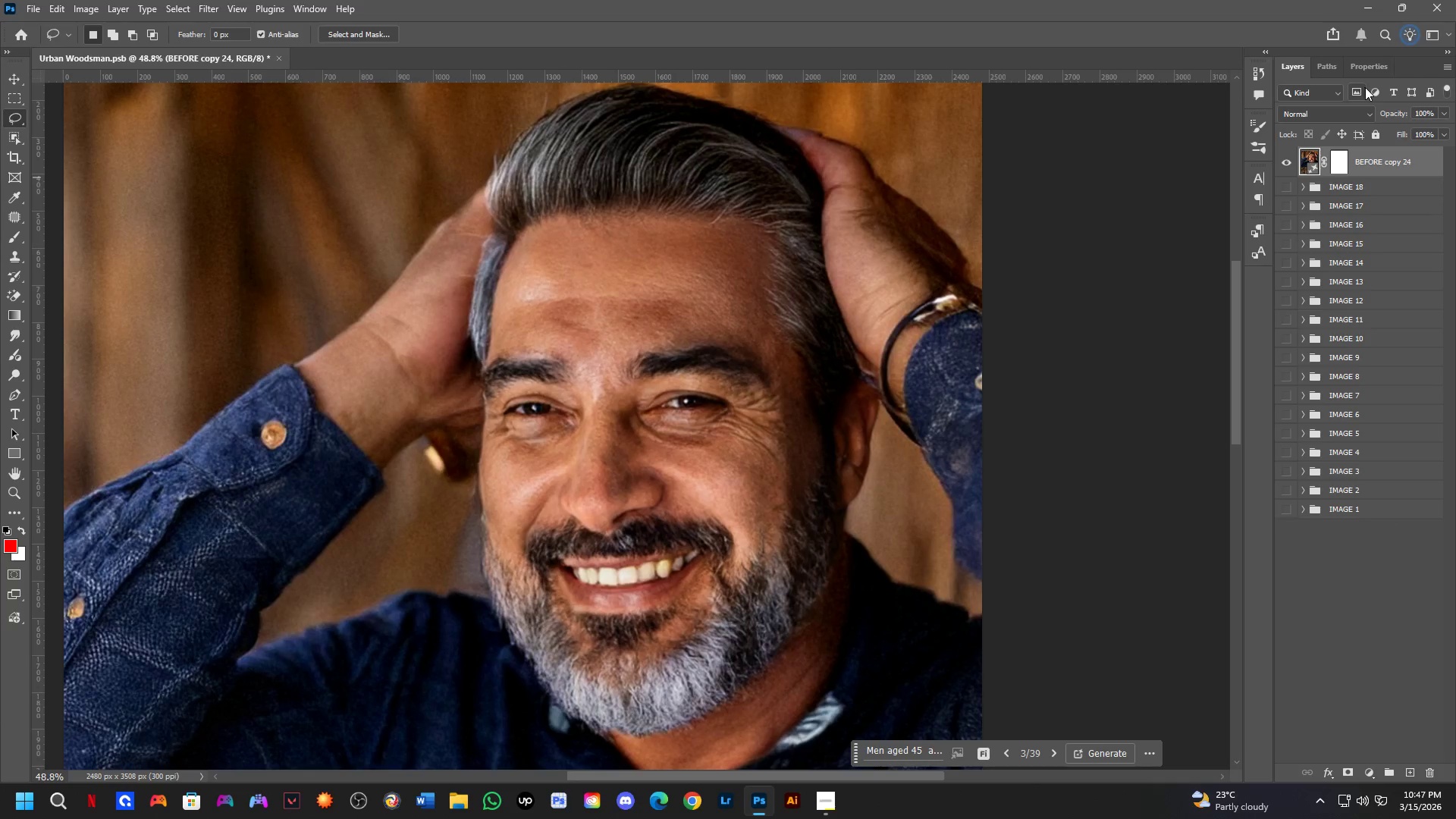 
left_click([1369, 64])
 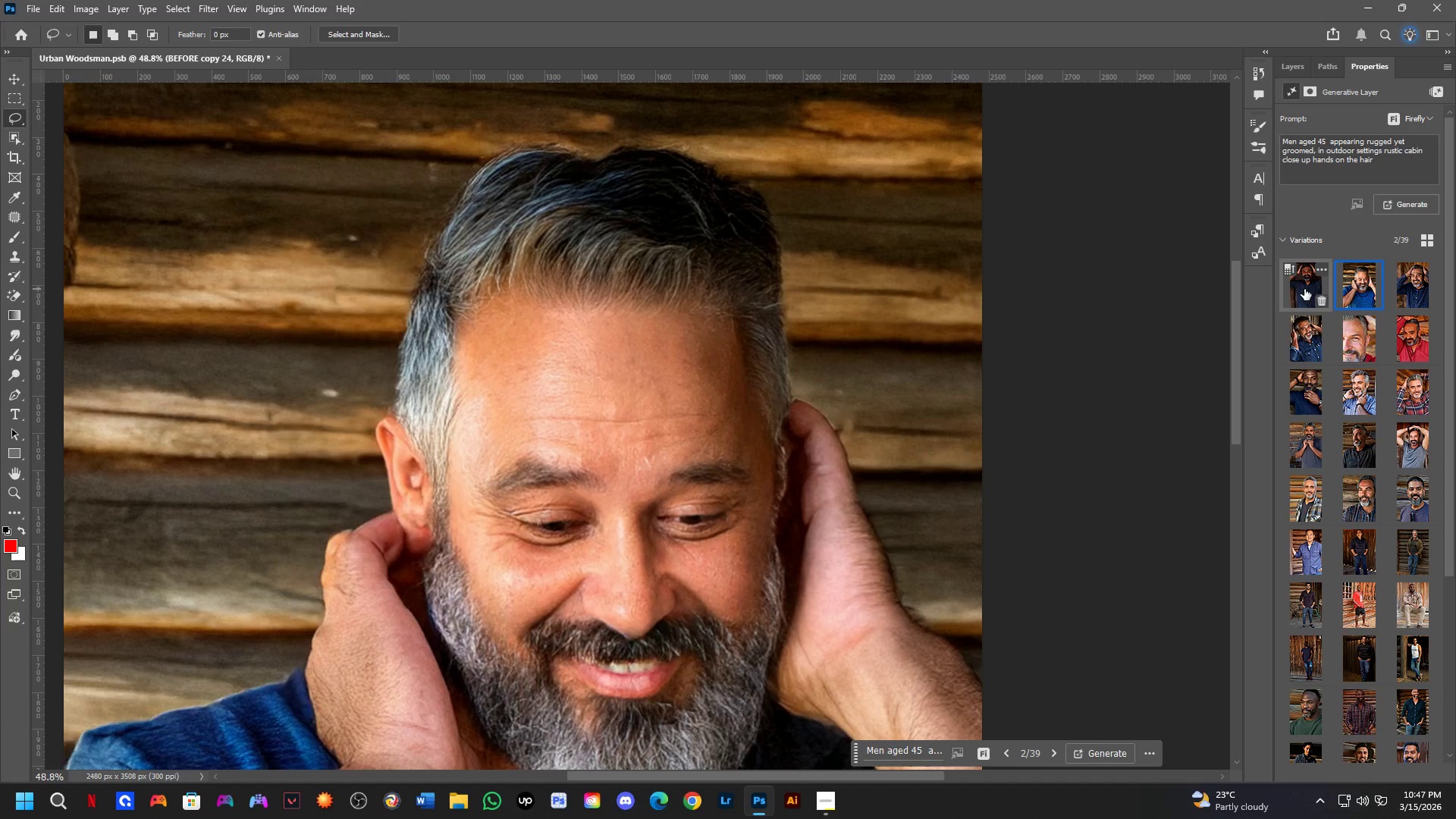 
left_click([1301, 289])
 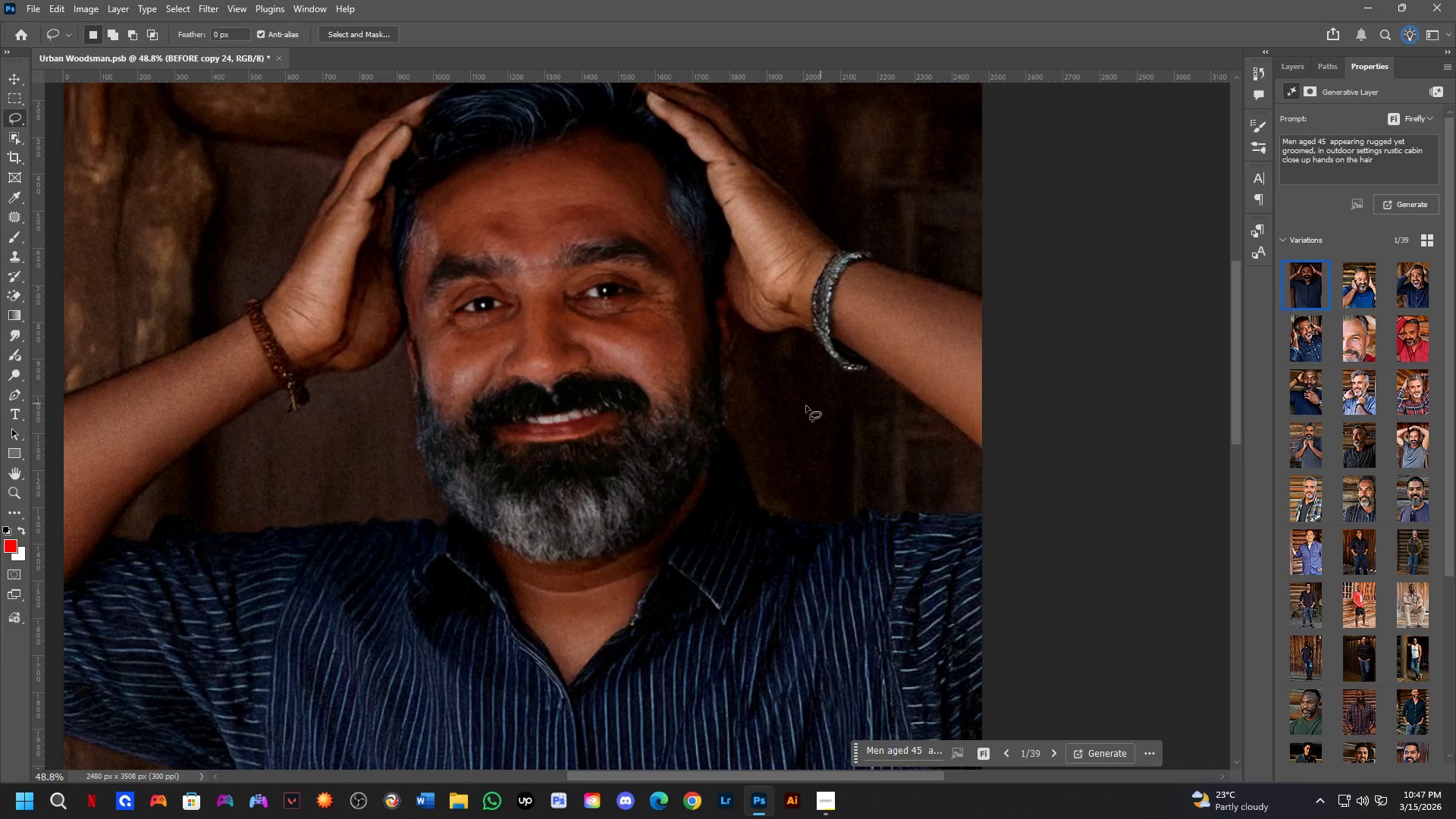 
key(Shift+ShiftLeft)
 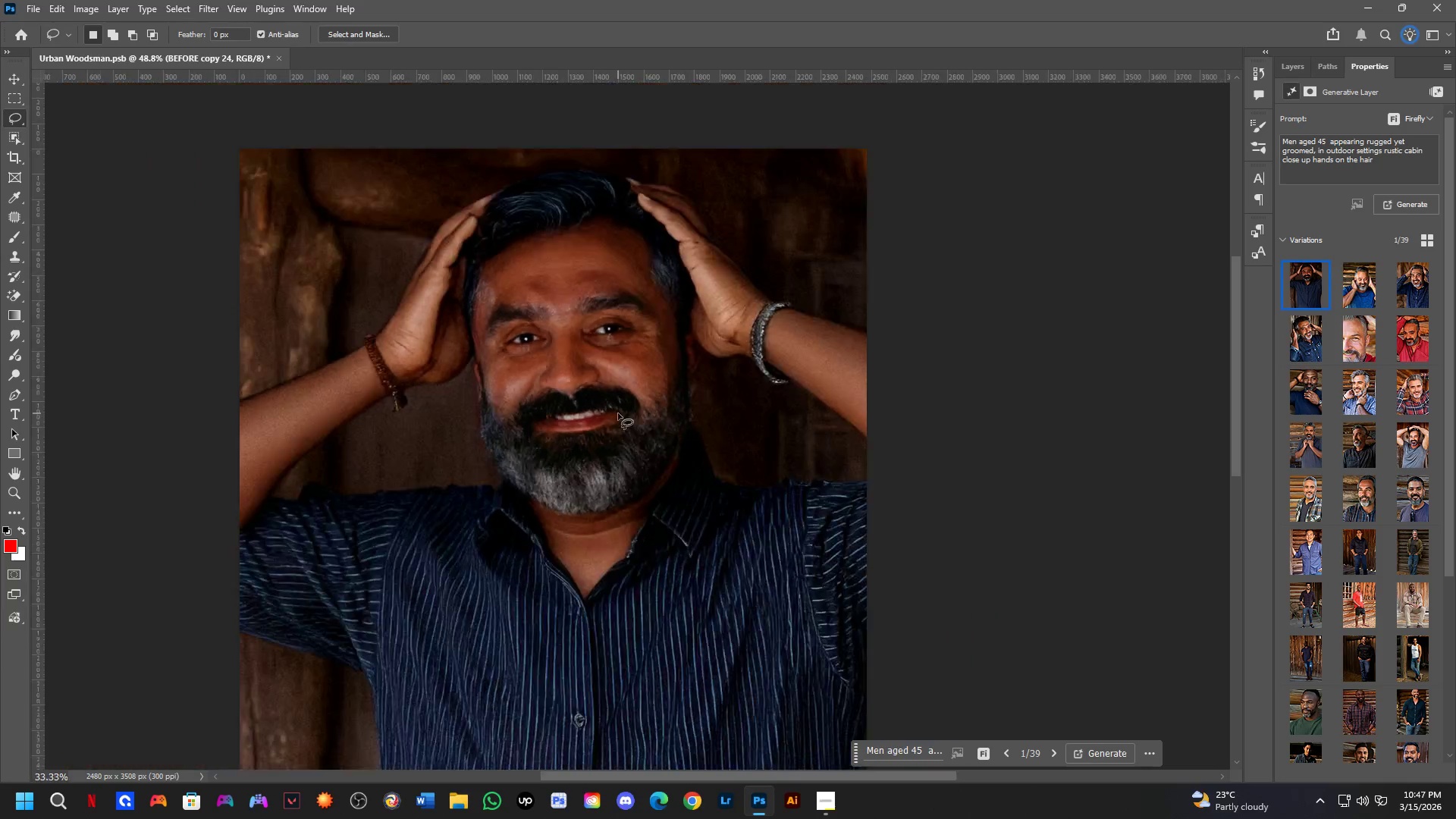 
scroll: coordinate [618, 413], scroll_direction: down, amount: 3.0
 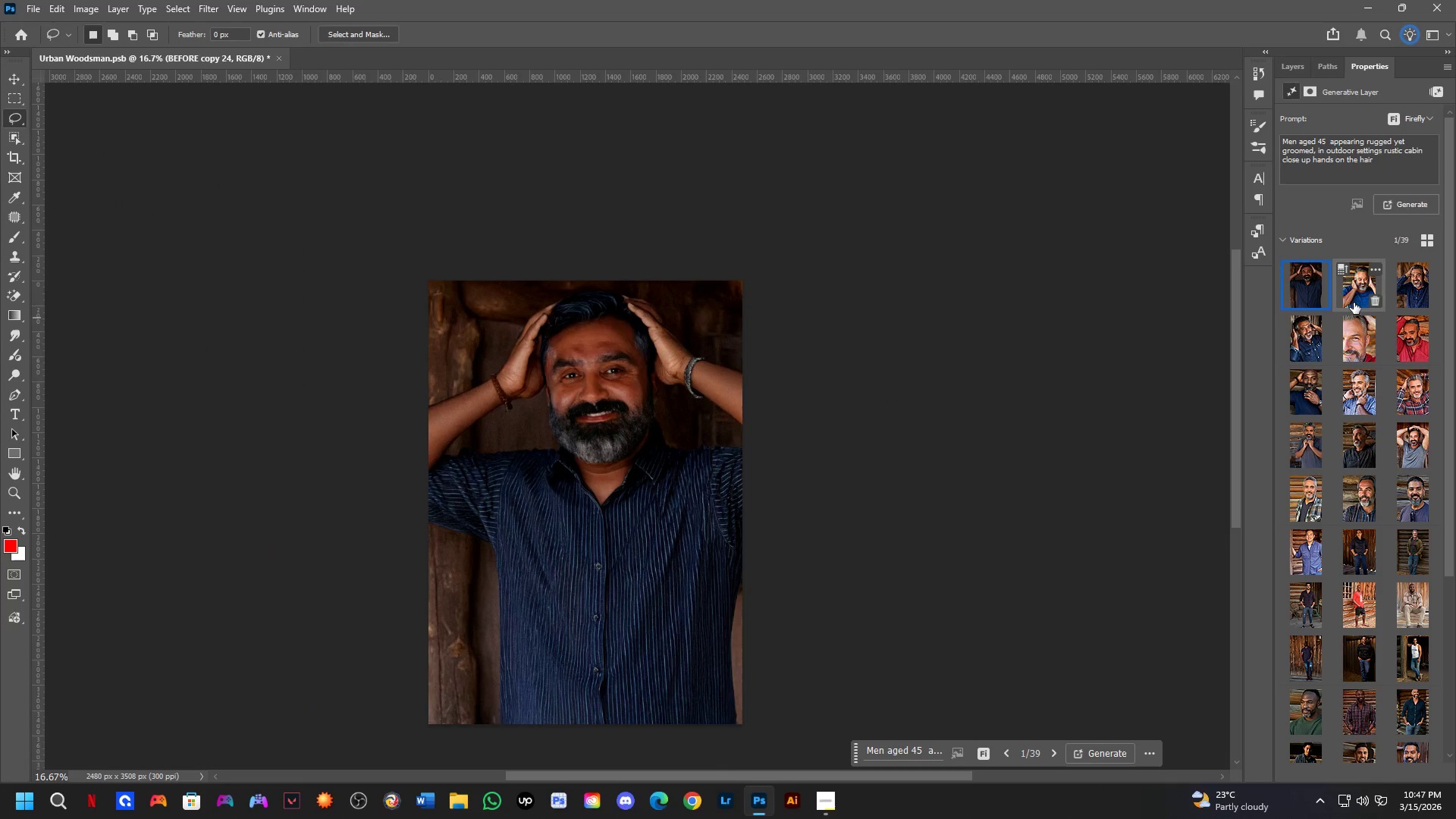 
left_click([1356, 298])
 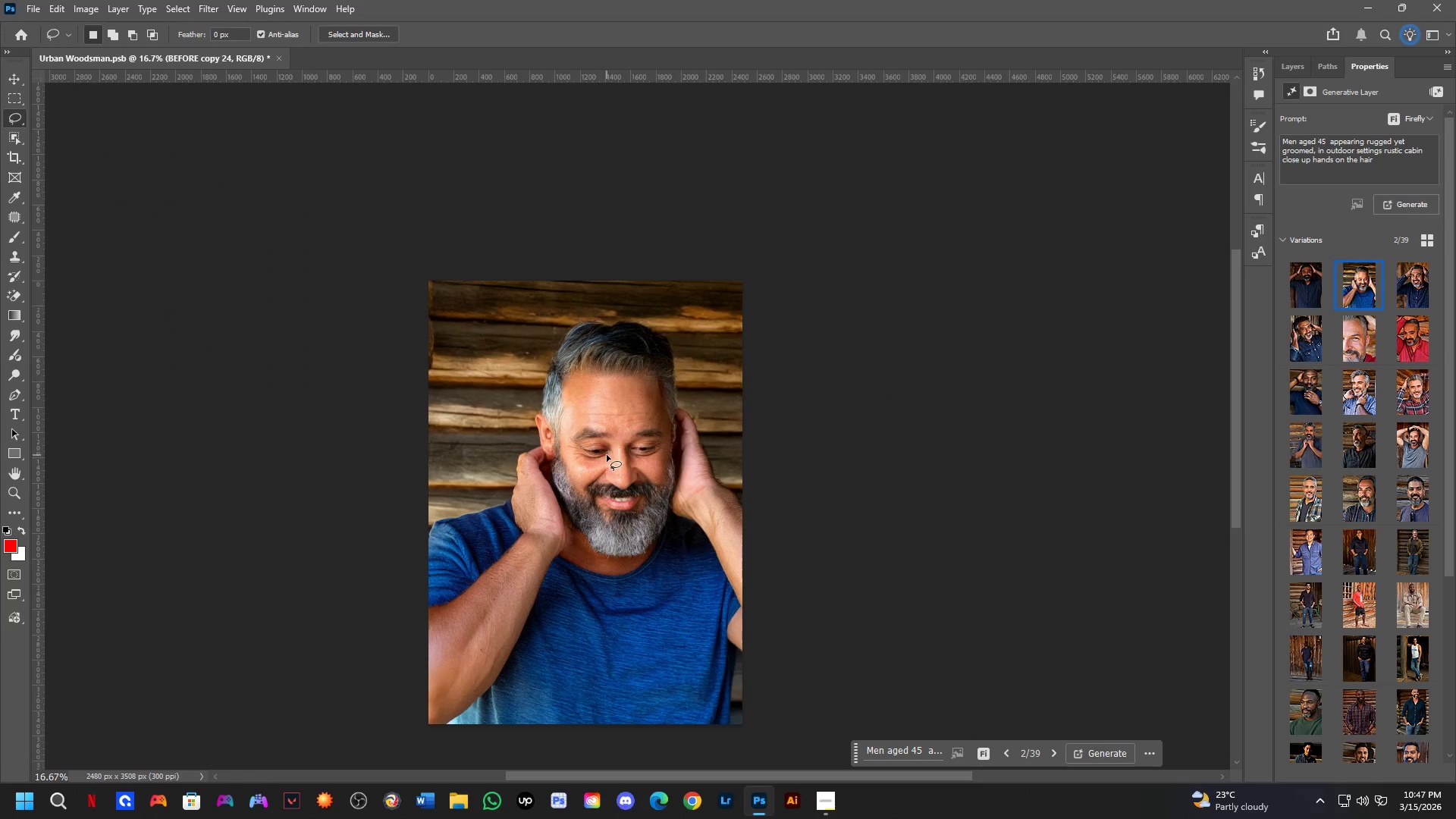 
hold_key(key=Space, duration=0.53)
 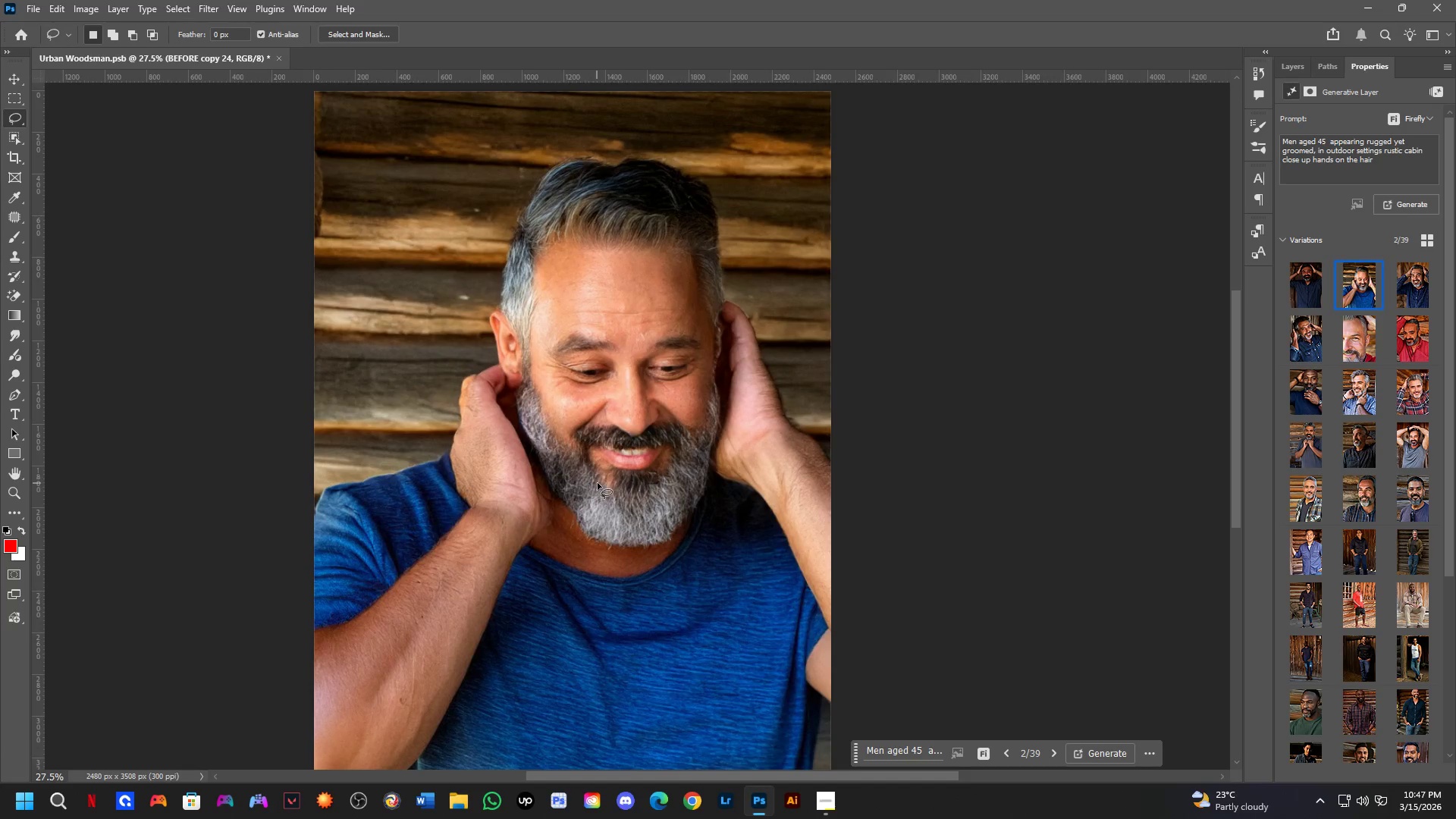 
left_click_drag(start_coordinate=[664, 511], to_coordinate=[656, 473])
 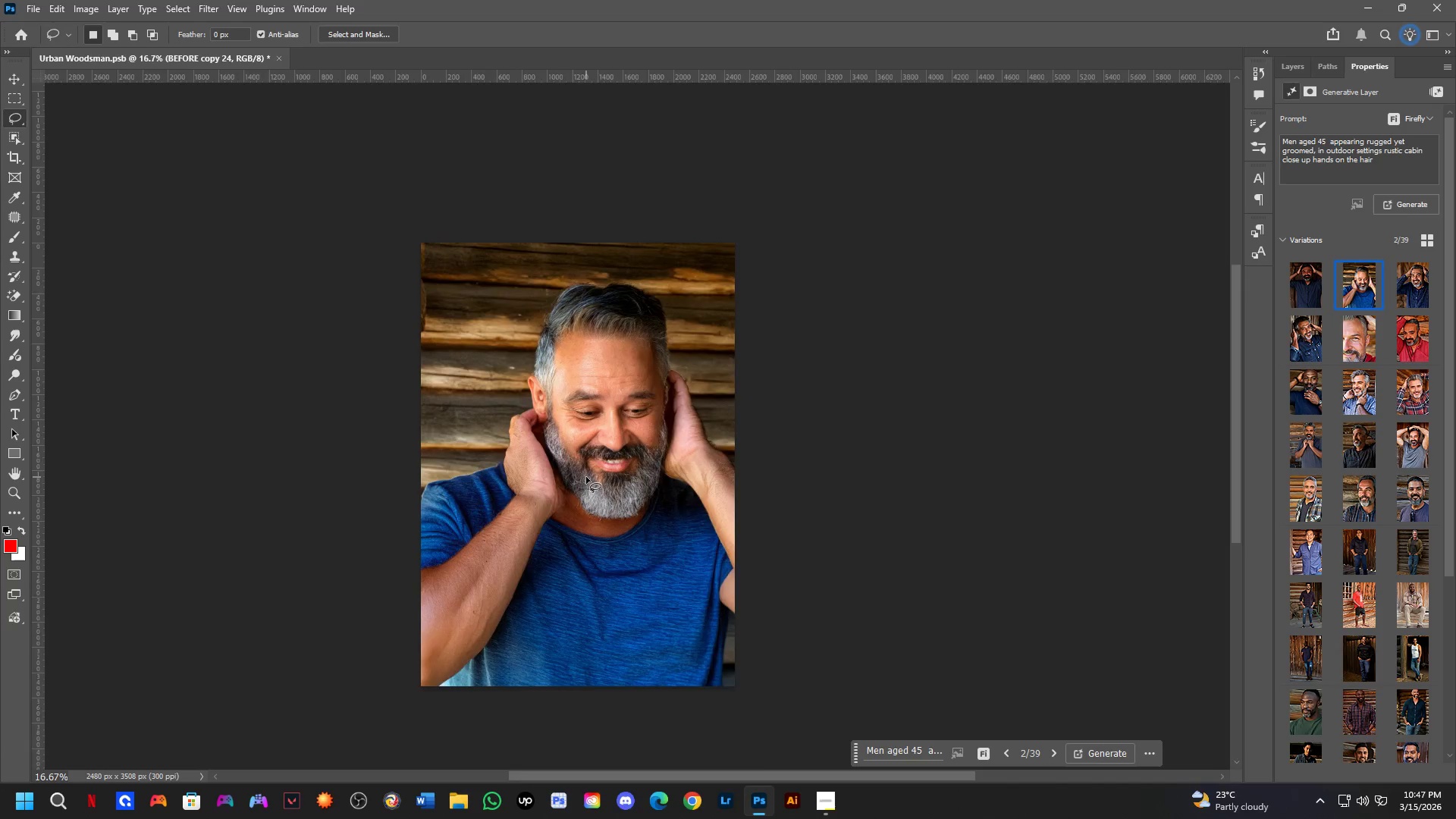 
key(Shift+ShiftLeft)
 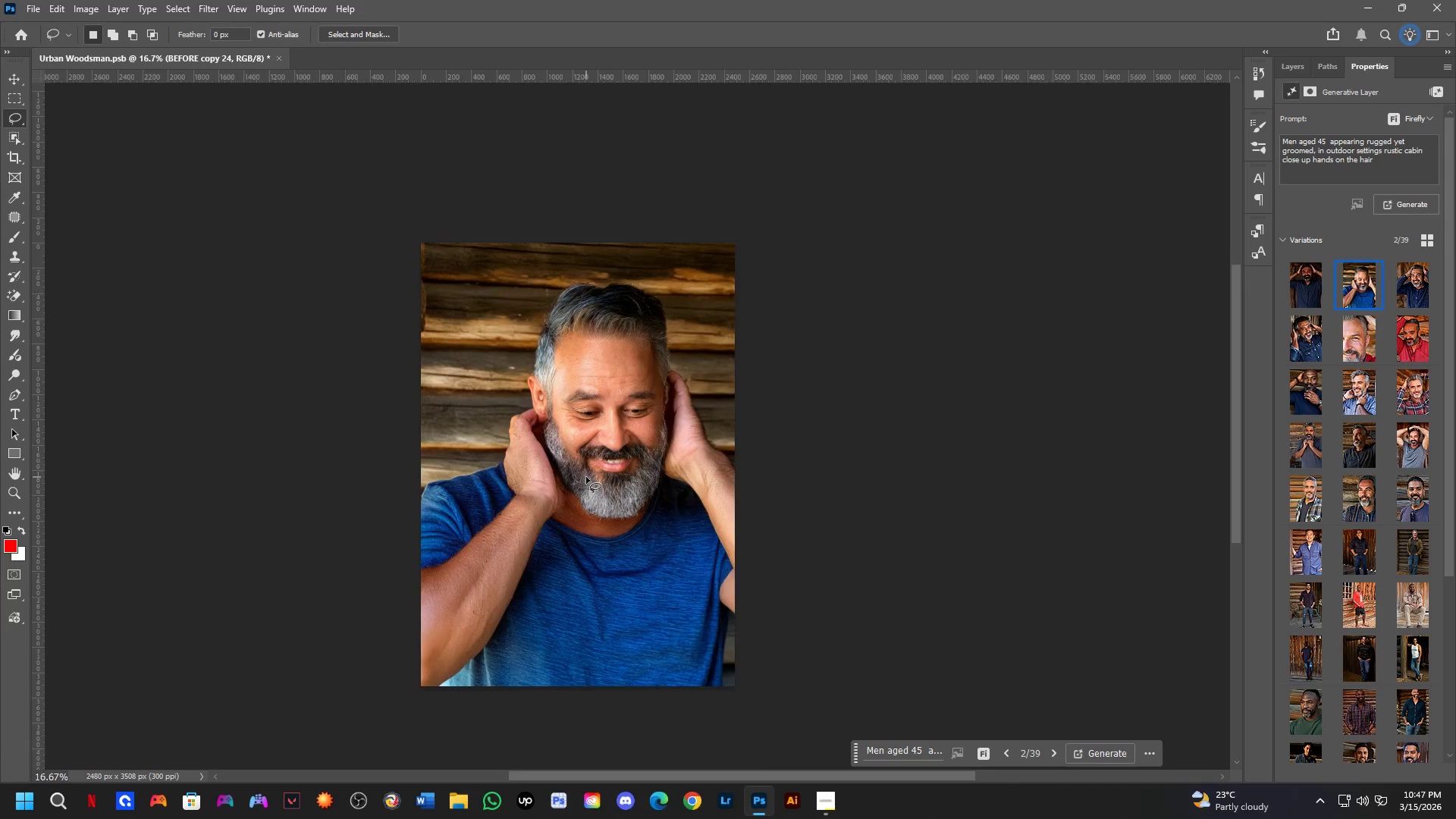 
scroll: coordinate [586, 477], scroll_direction: up, amount: 2.0
 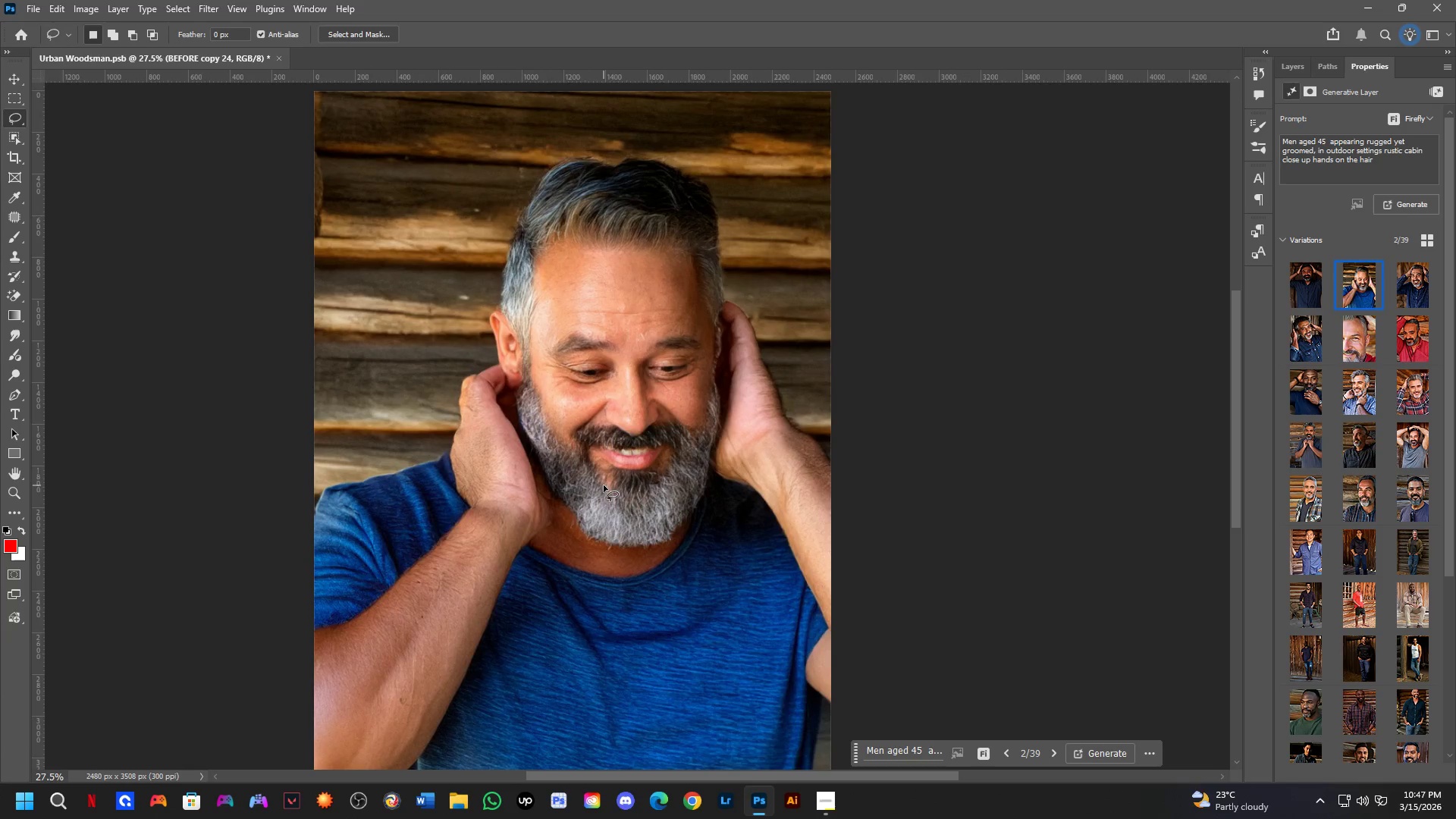 
hold_key(key=Space, duration=0.5)
 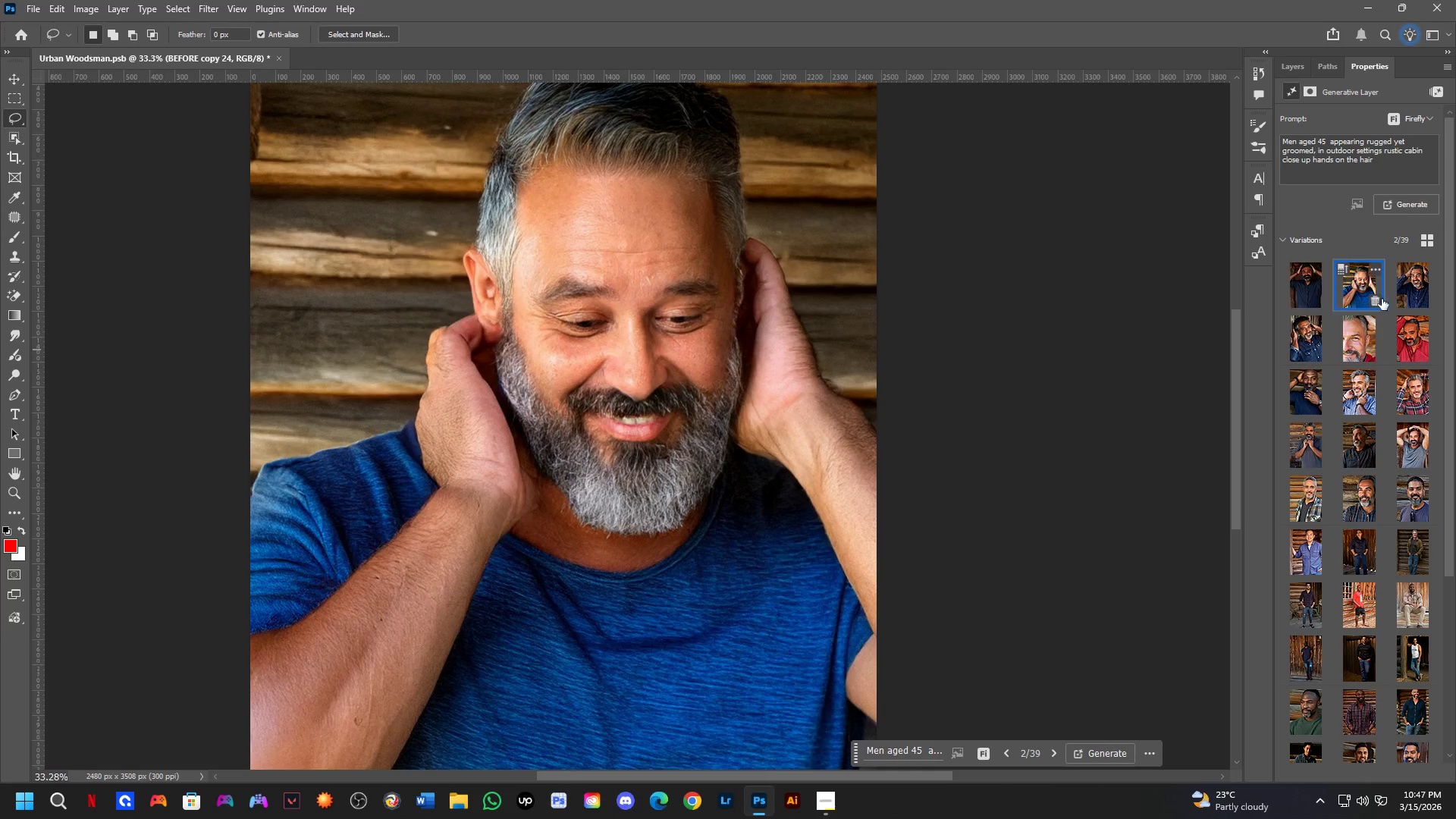 
left_click_drag(start_coordinate=[644, 507], to_coordinate=[642, 483])
 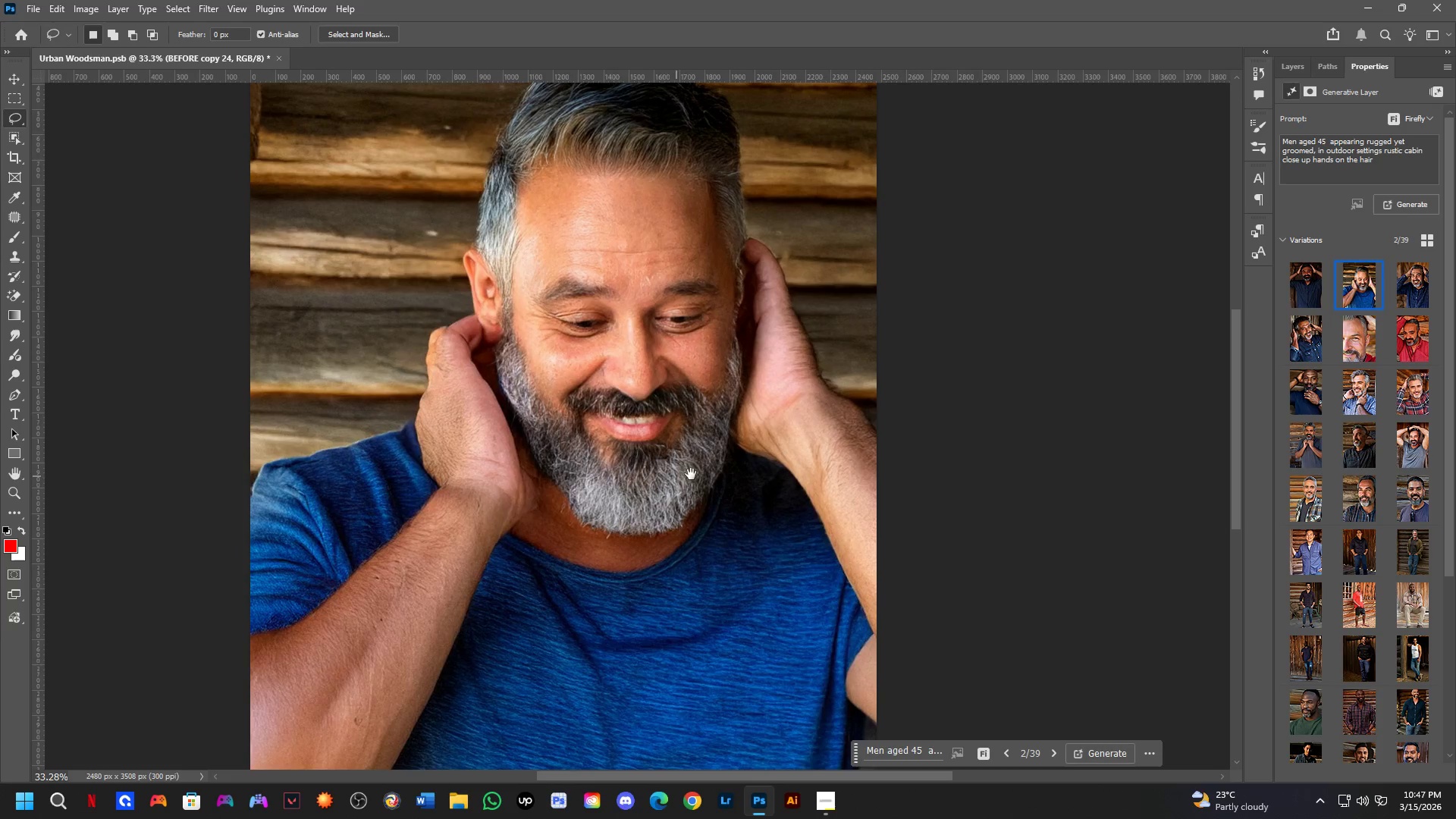 
scroll: coordinate [604, 486], scroll_direction: up, amount: 2.0
 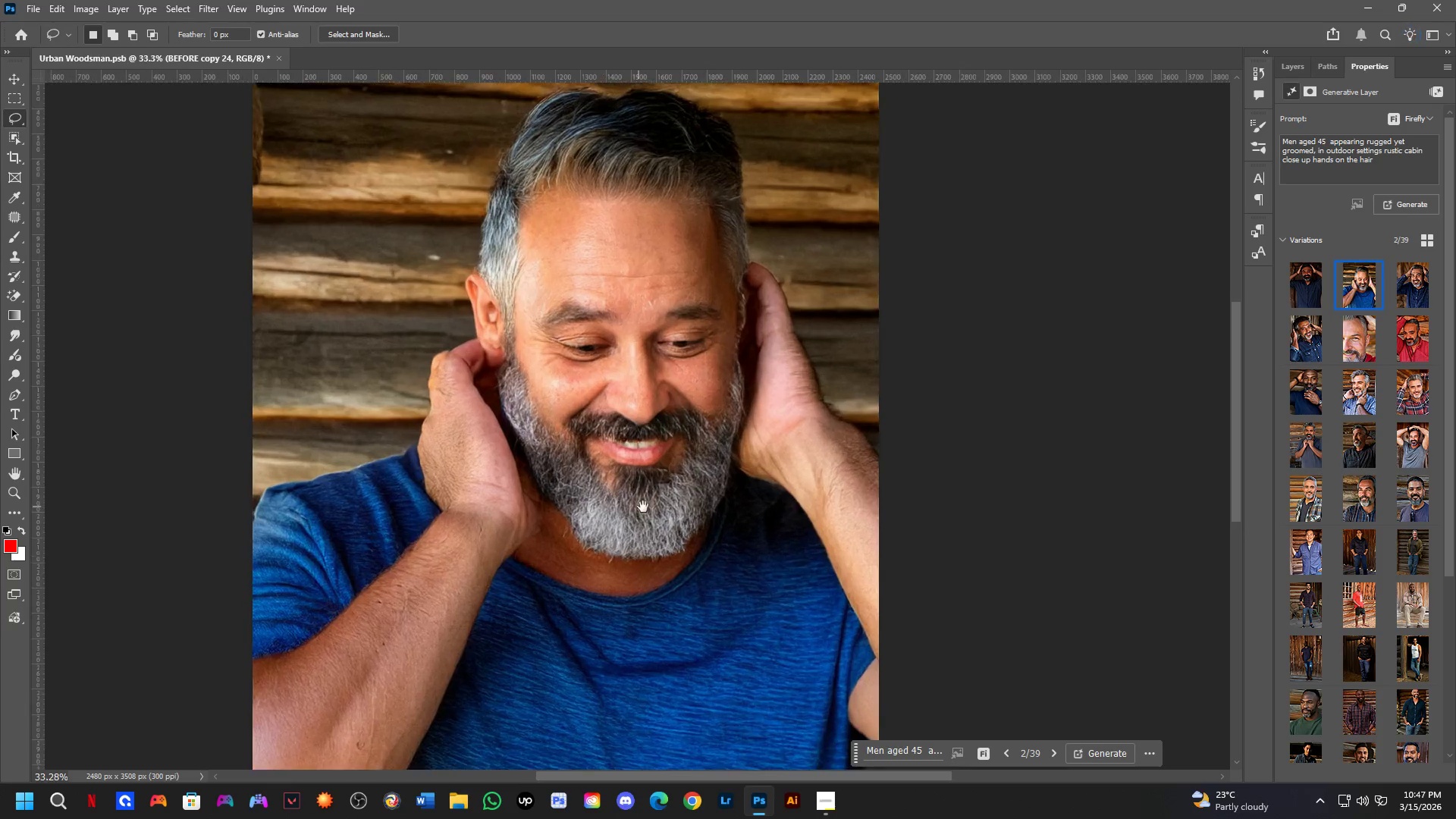 
hold_key(key=Space, duration=1.56)
 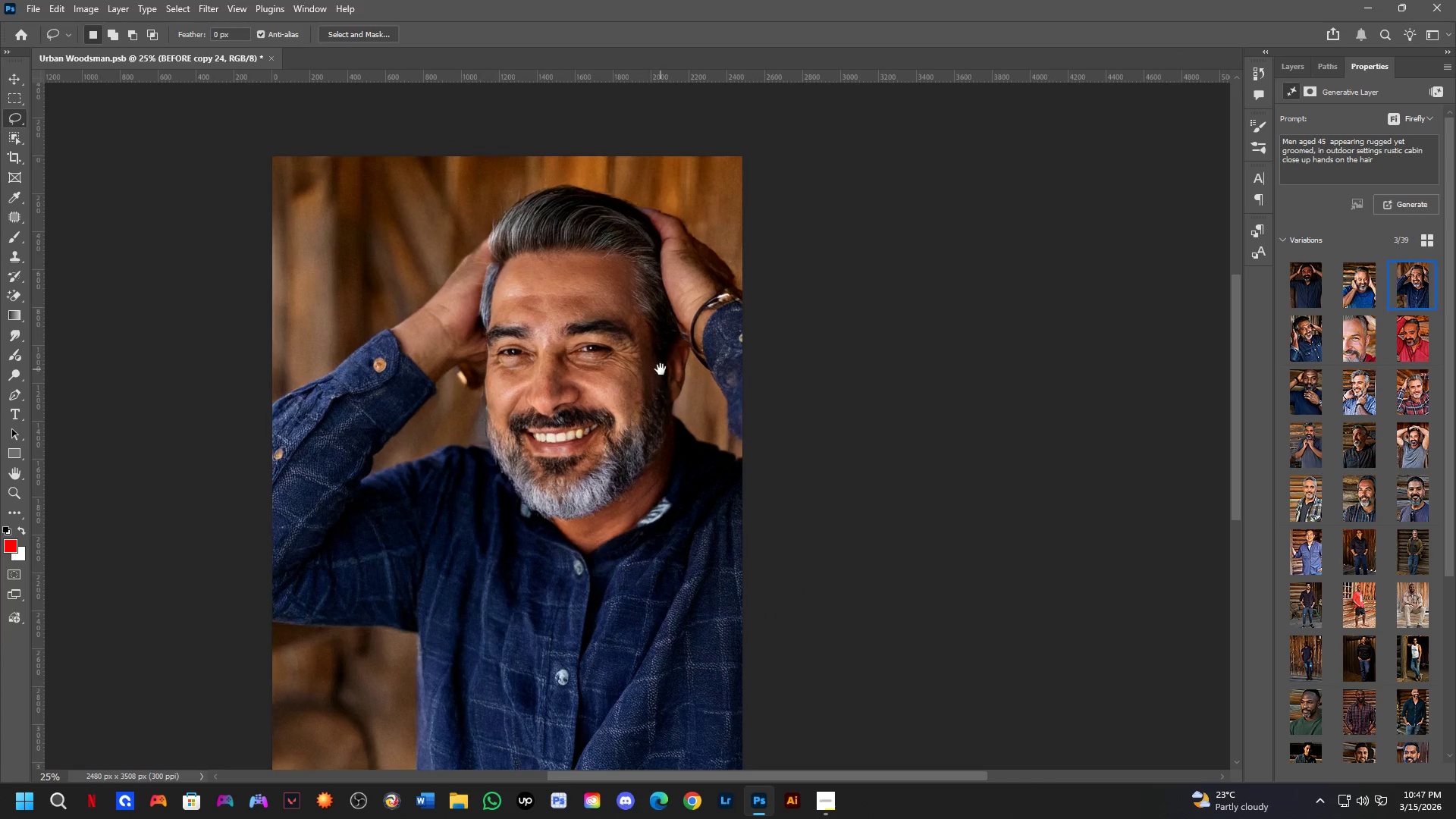 
left_click([1406, 289])
 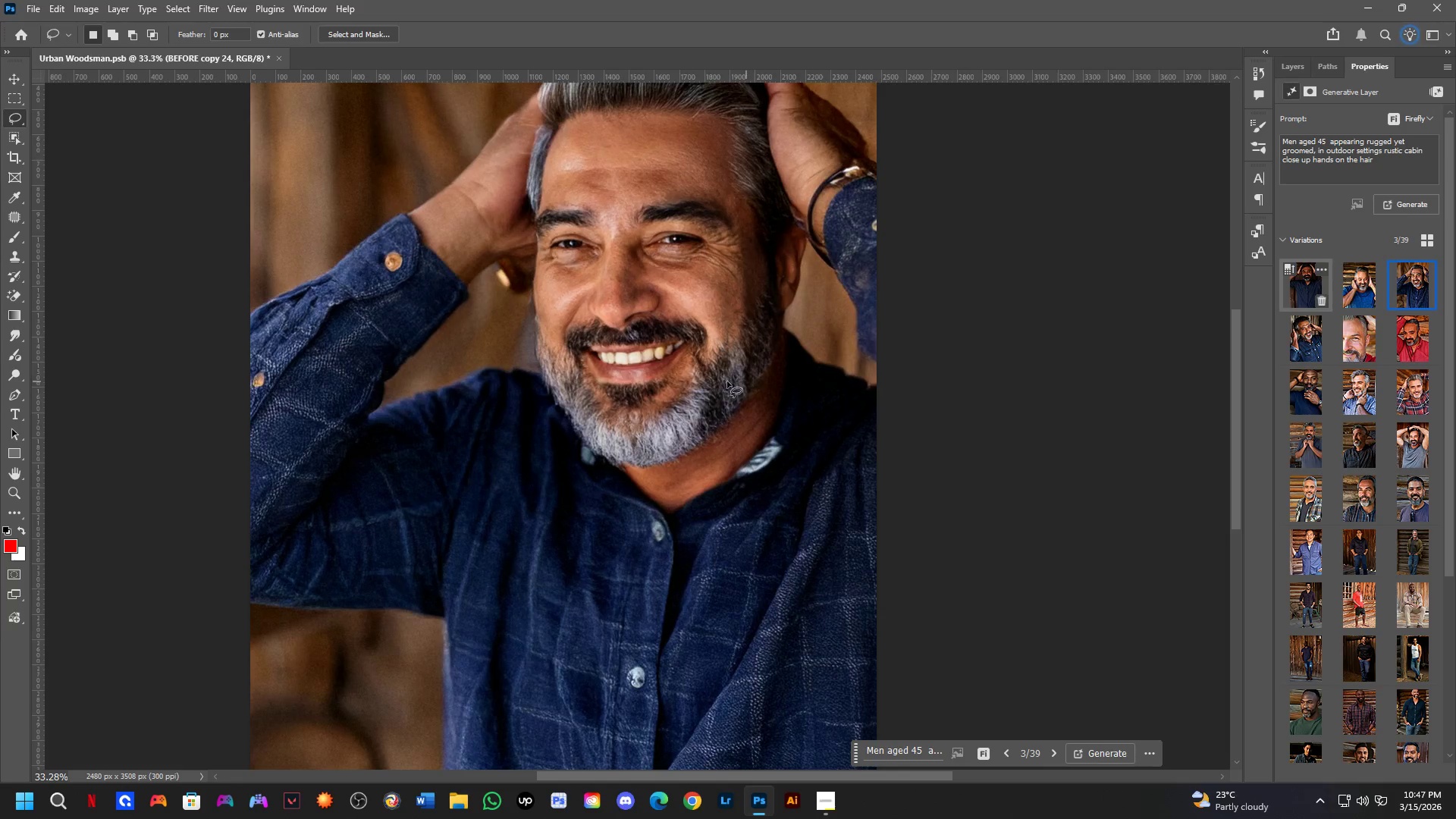 
hold_key(key=Space, duration=0.73)
 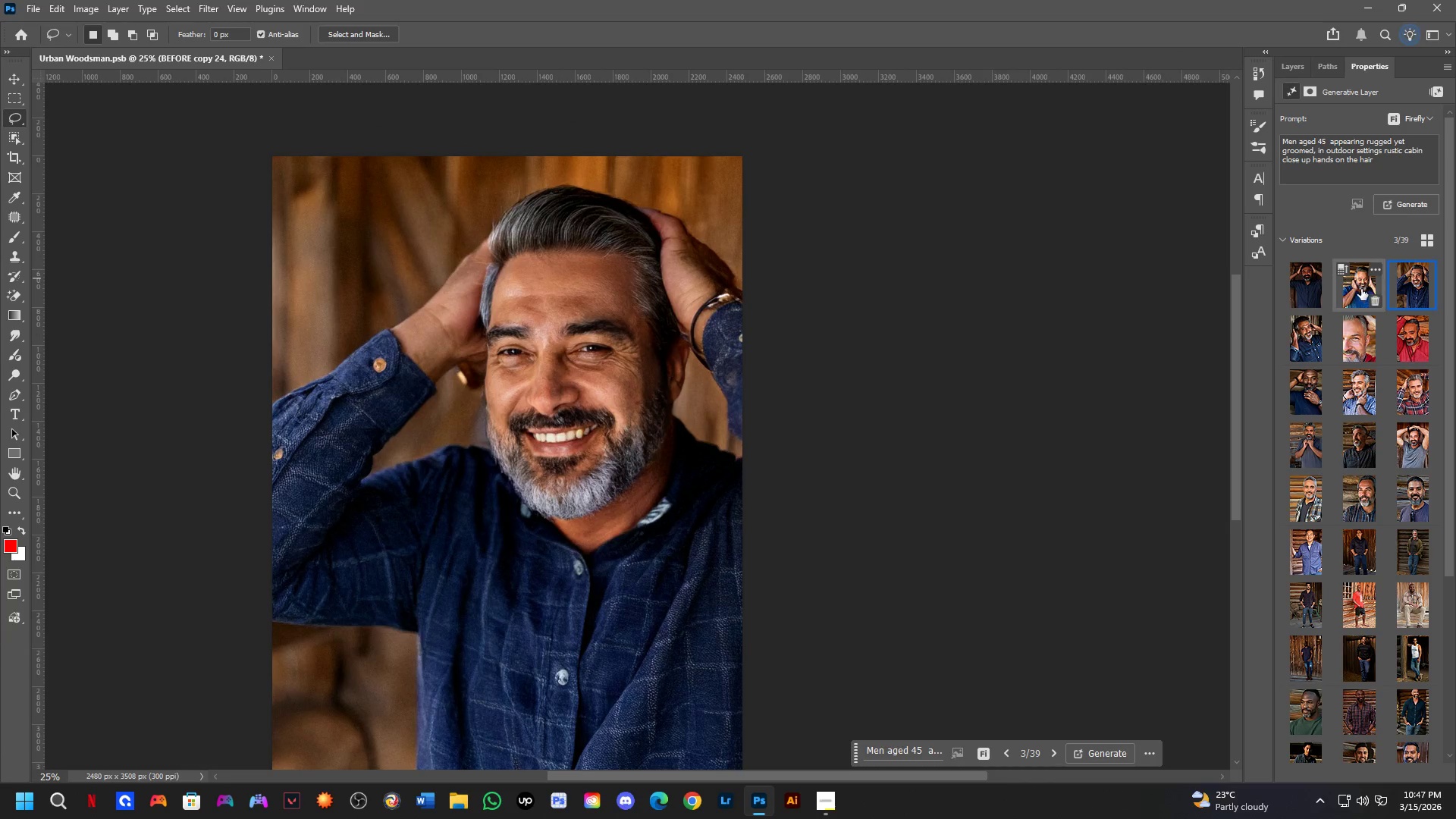 
left_click_drag(start_coordinate=[723, 295], to_coordinate=[661, 369])
 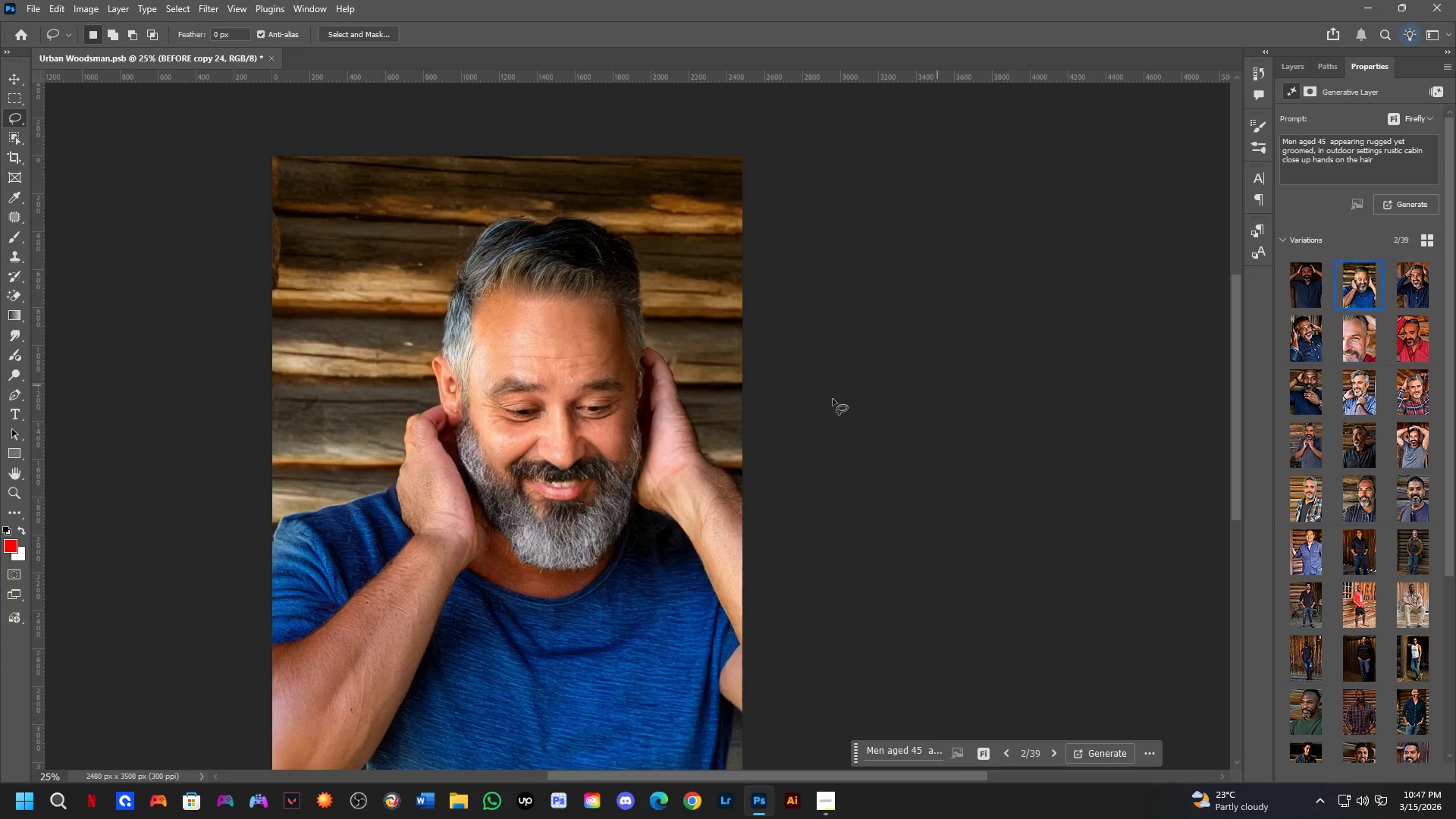 
scroll: coordinate [589, 377], scroll_direction: down, amount: 3.0
 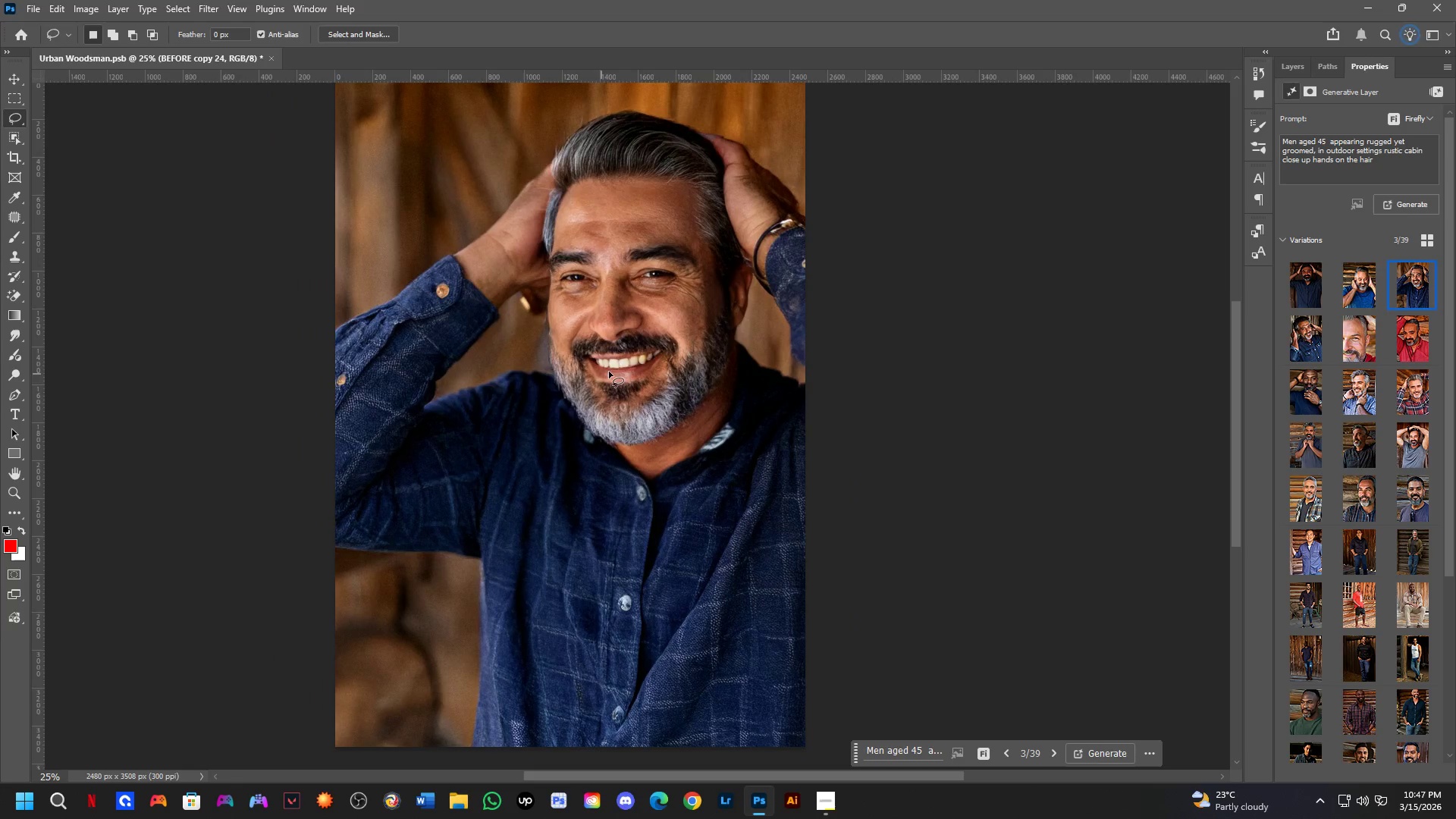 
hold_key(key=Space, duration=0.75)
 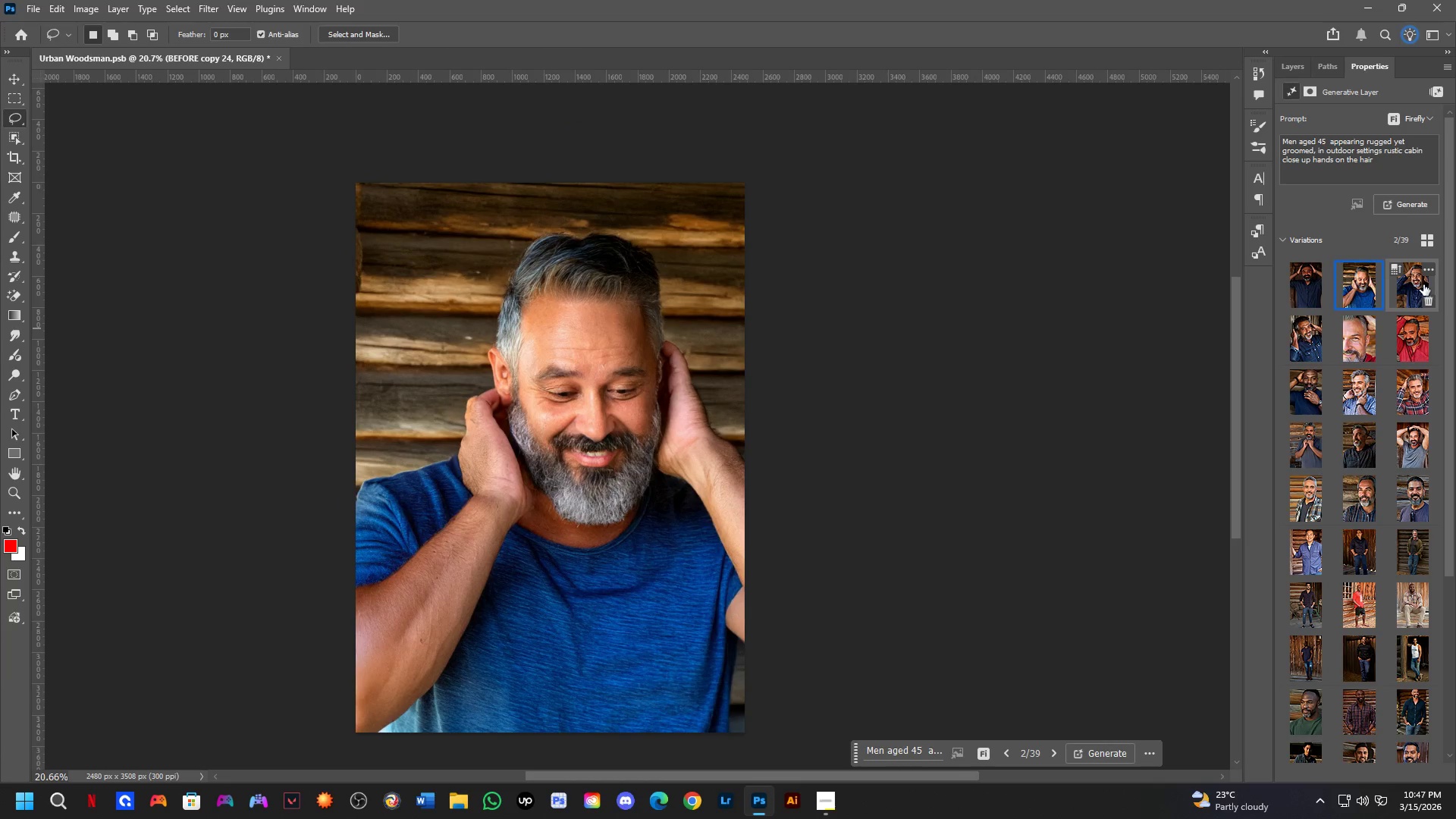 
left_click_drag(start_coordinate=[622, 415], to_coordinate=[646, 402])
 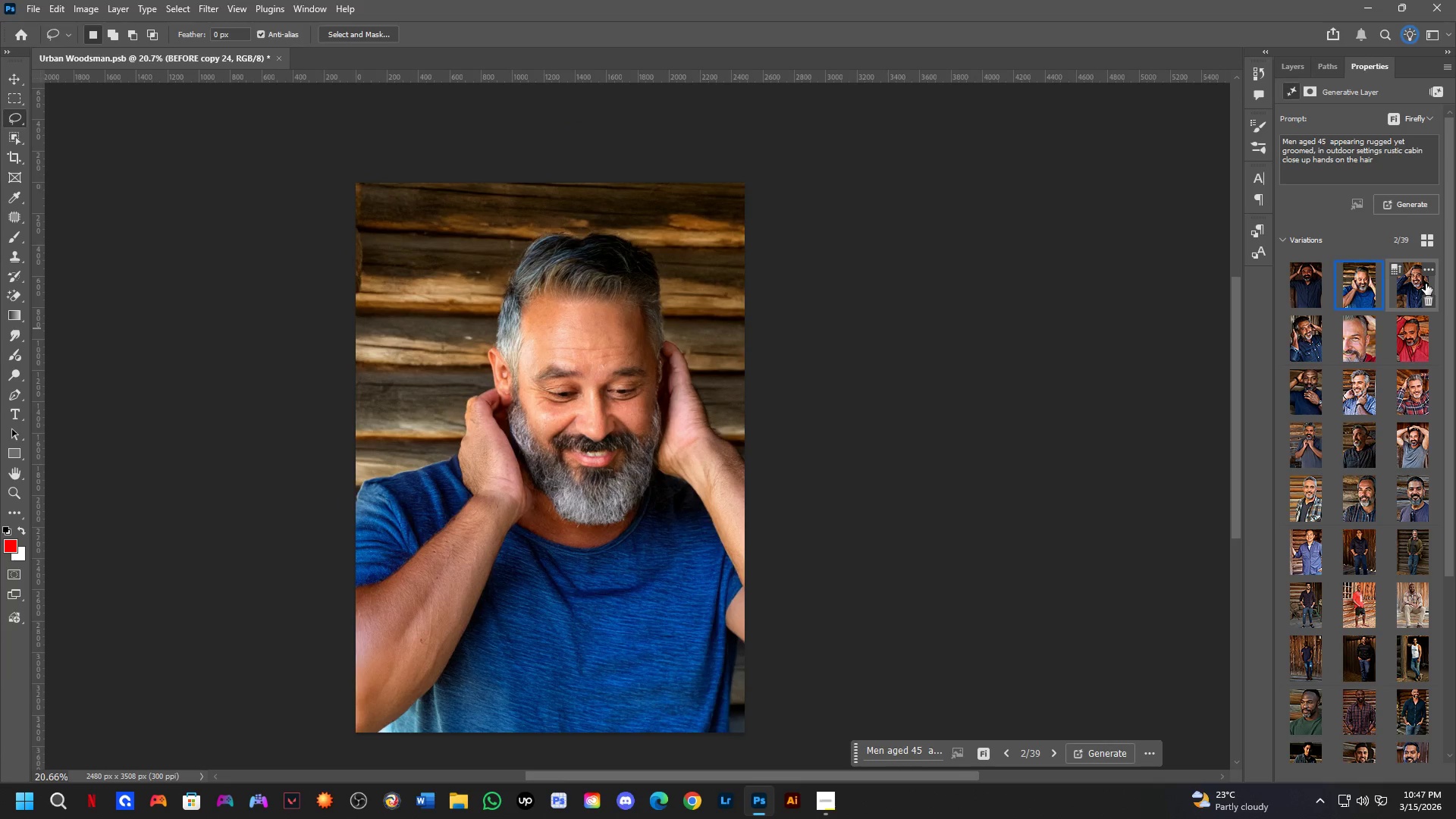 
scroll: coordinate [617, 384], scroll_direction: down, amount: 2.0
 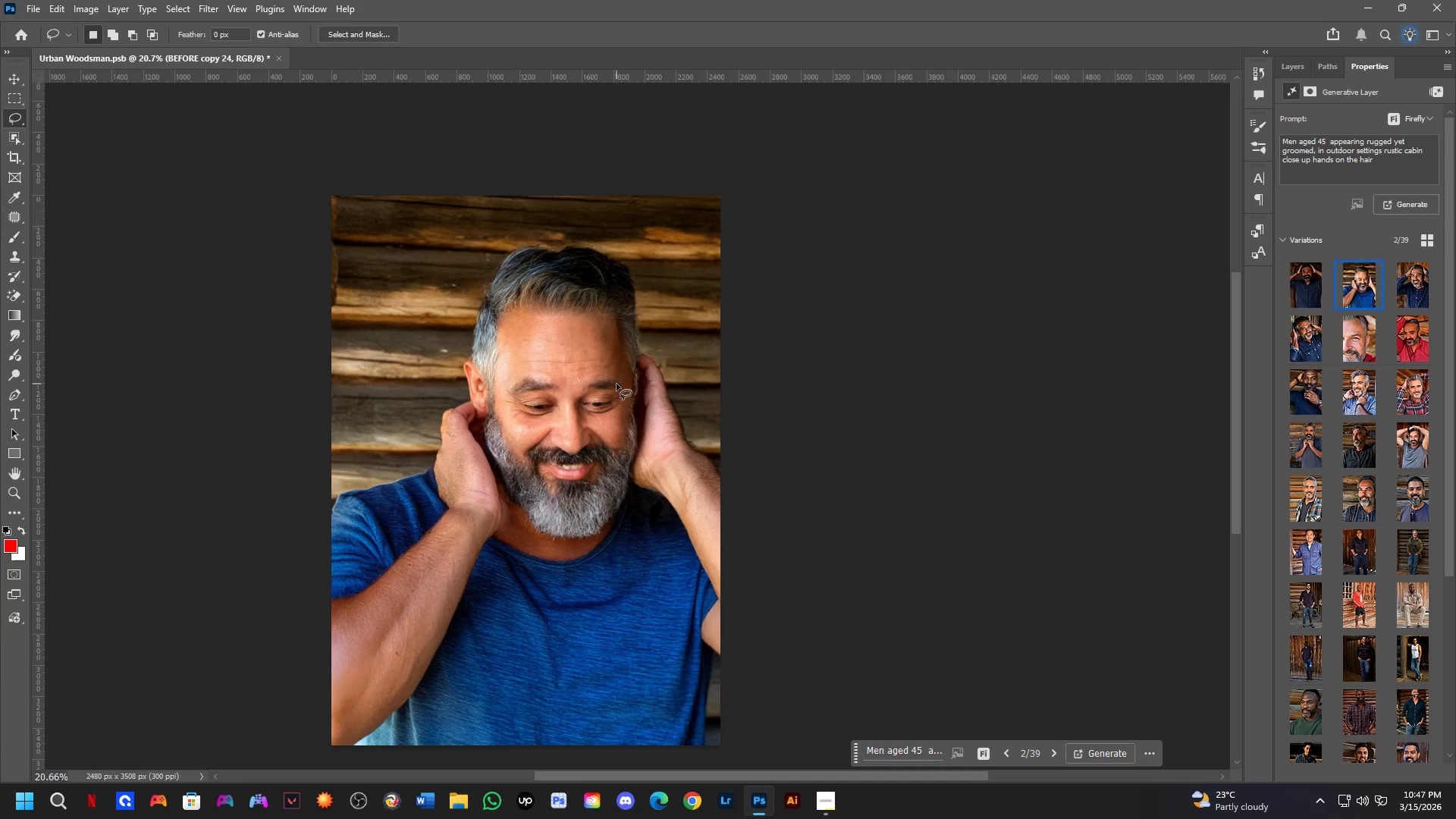 
left_click([1407, 283])
 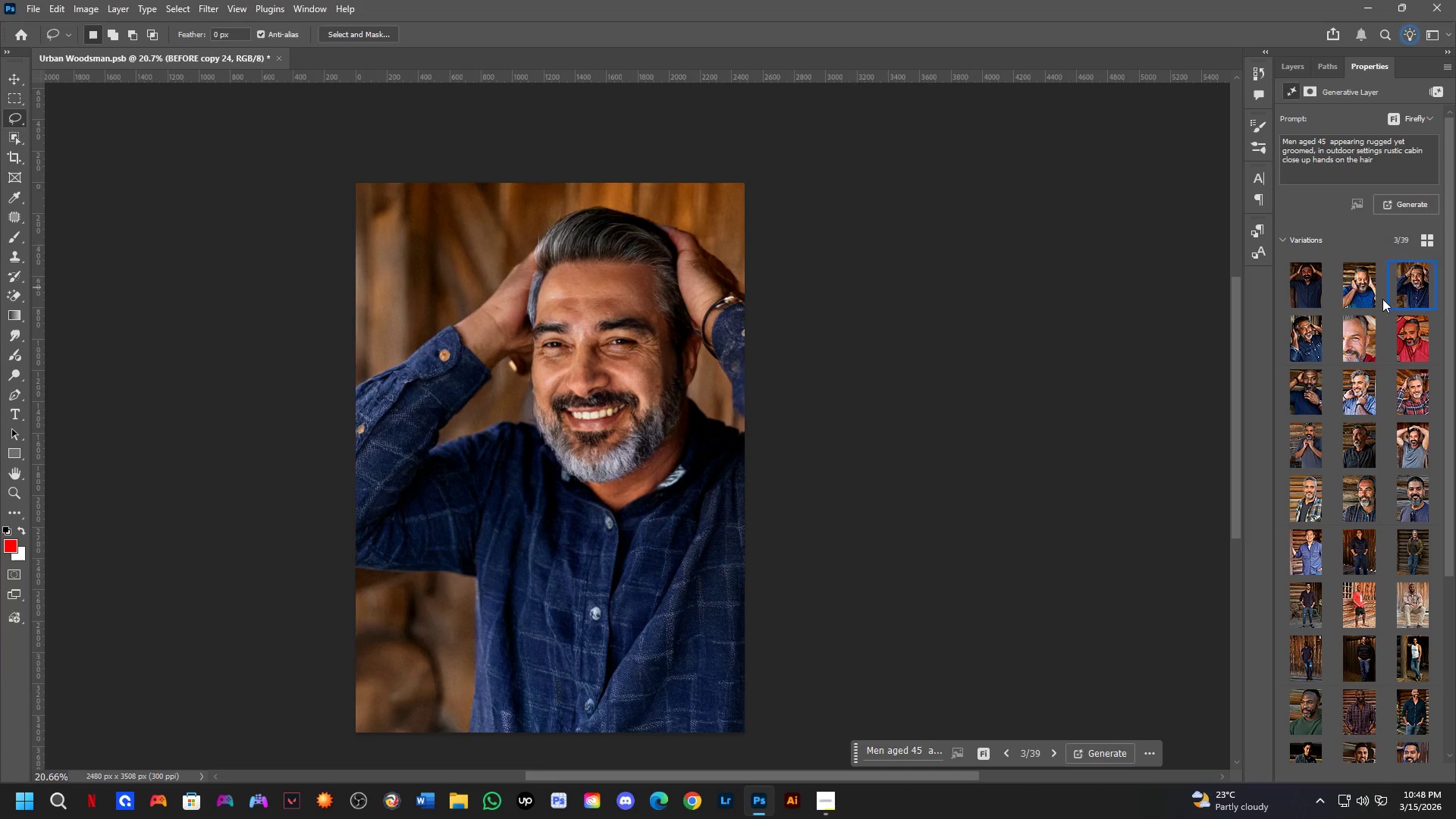 
left_click([1407, 212])
 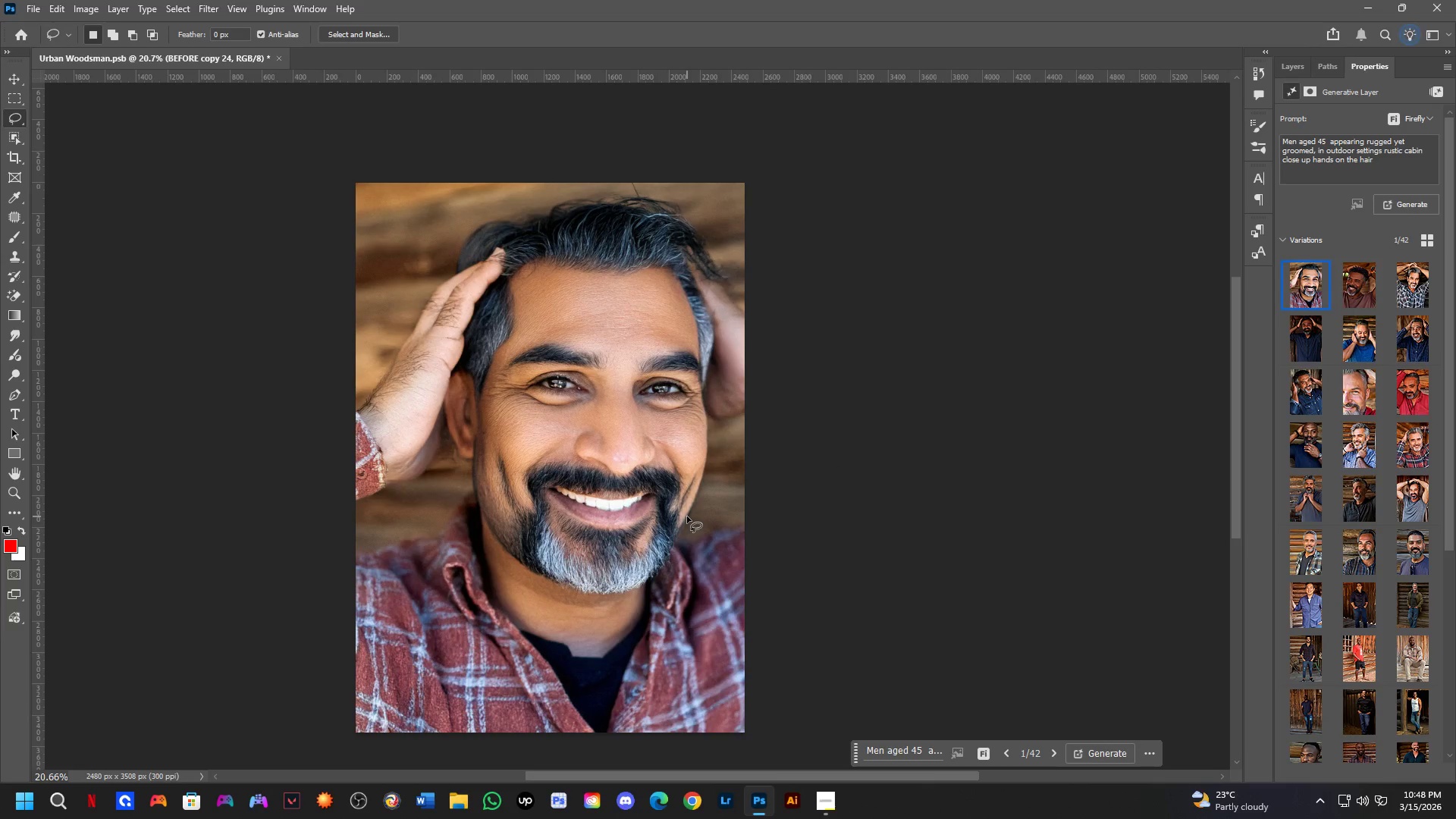 
wait(24.05)
 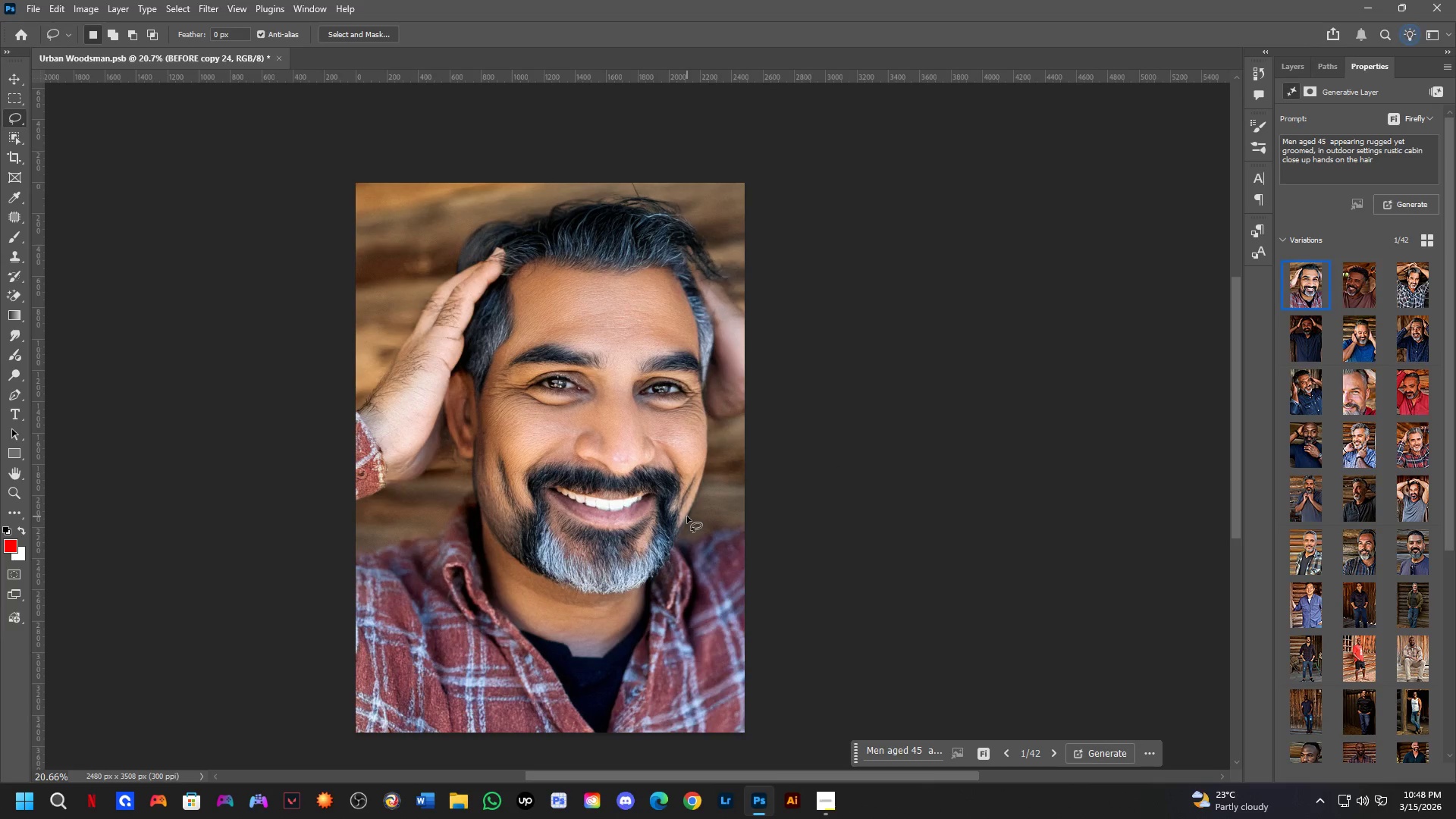 
left_click([1348, 284])
 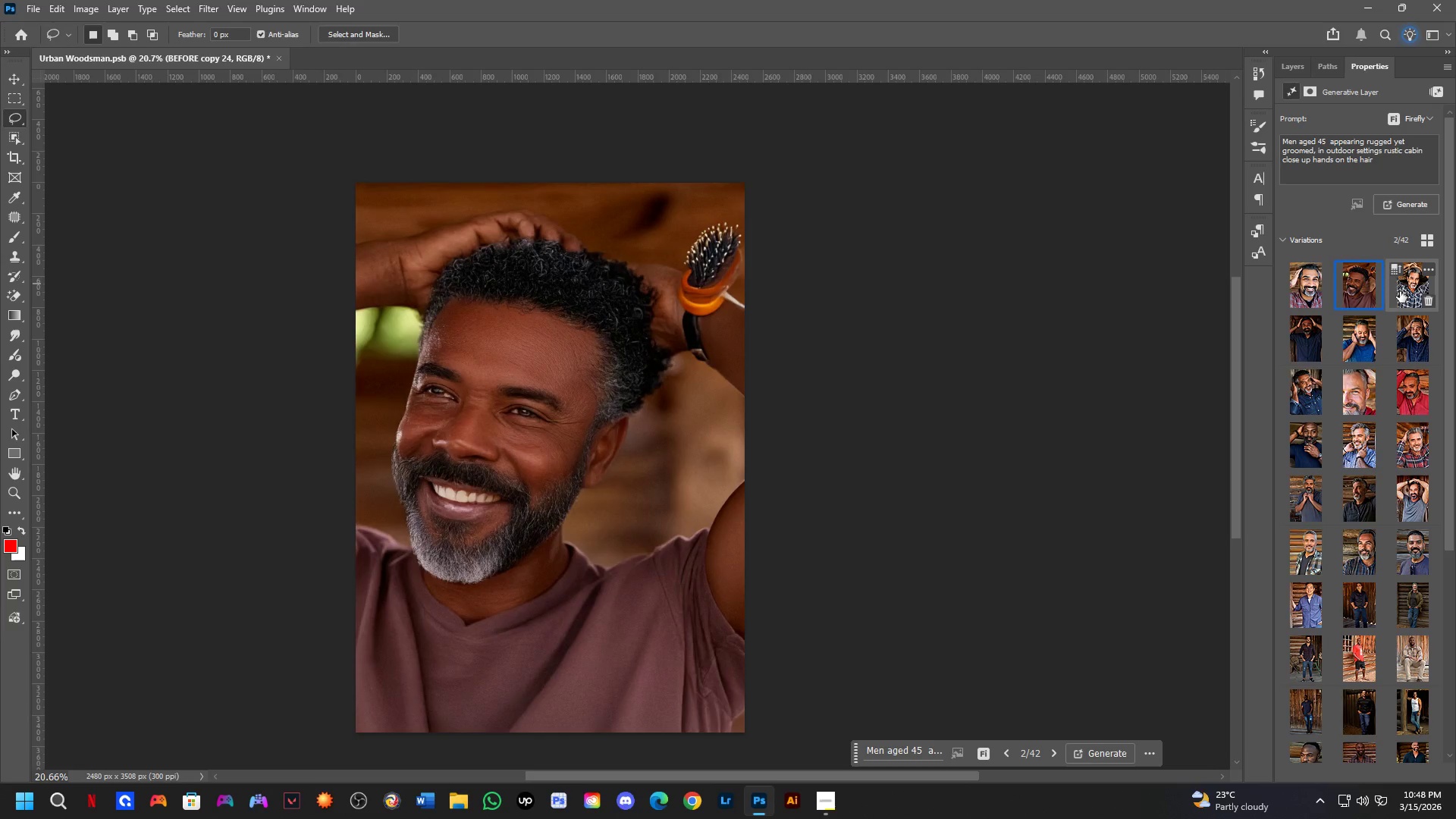 
left_click([1401, 291])
 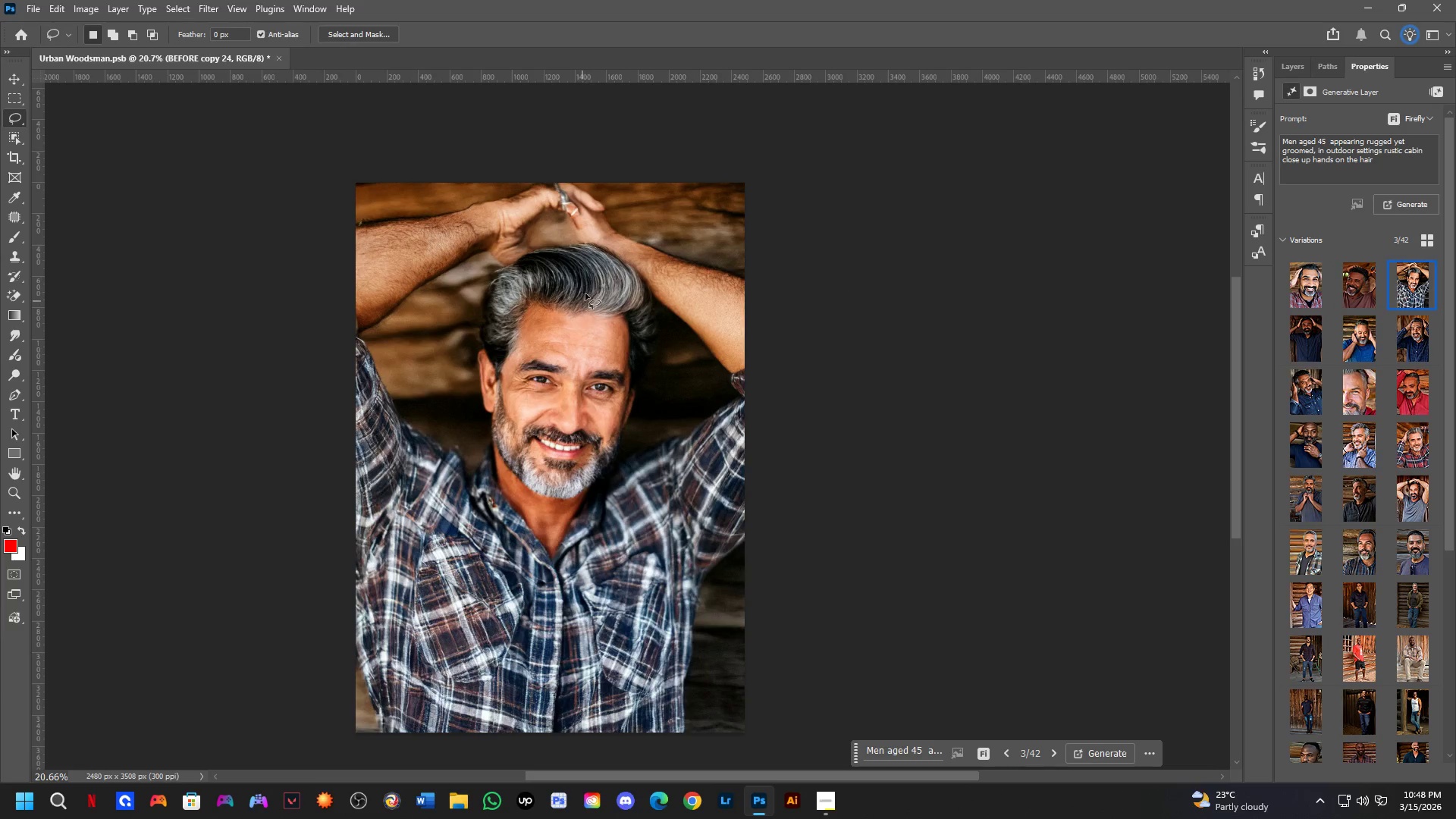 
key(Shift+ShiftLeft)
 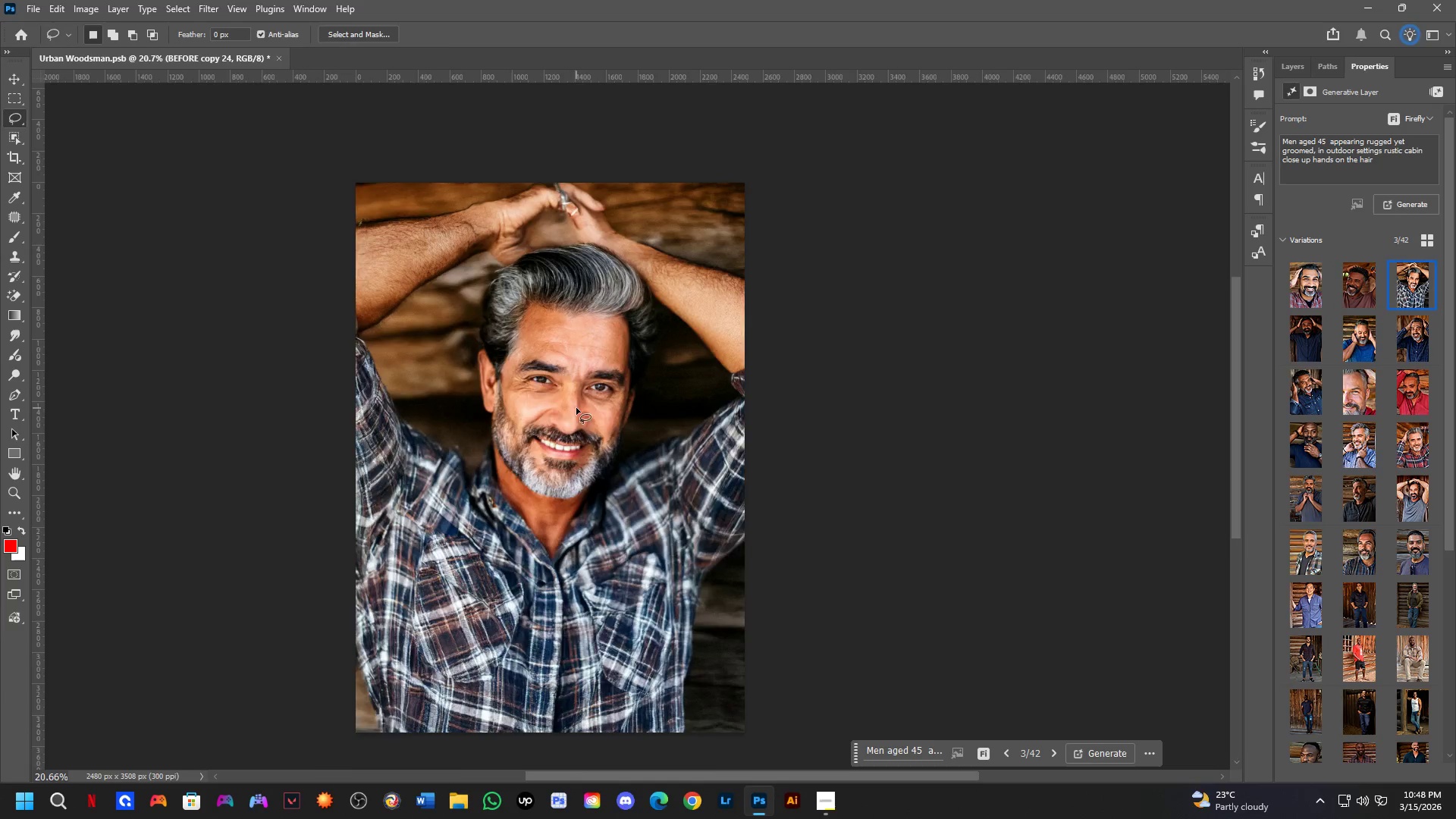 
scroll: coordinate [566, 406], scroll_direction: up, amount: 3.0
 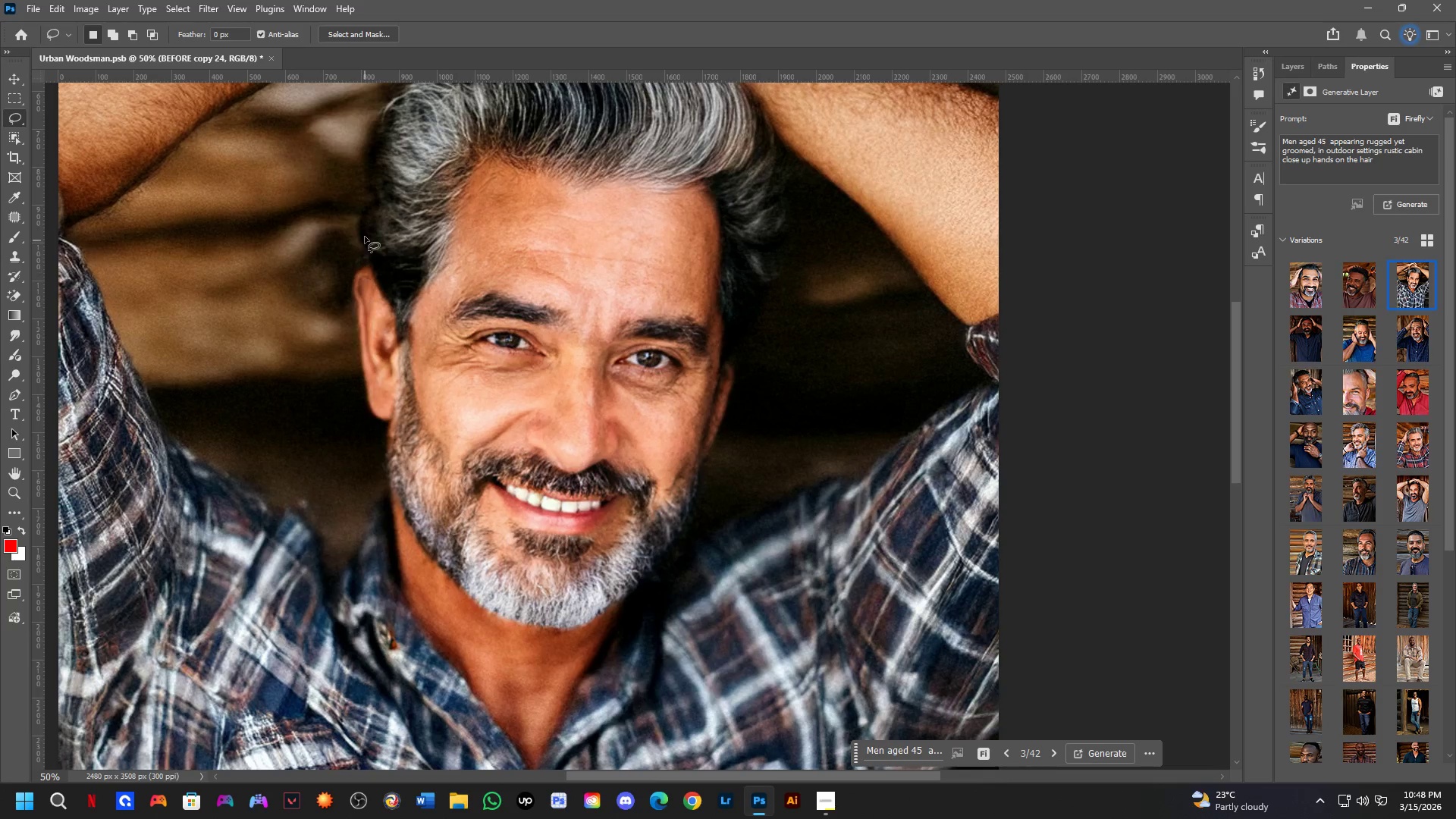 
hold_key(key=Space, duration=0.52)
 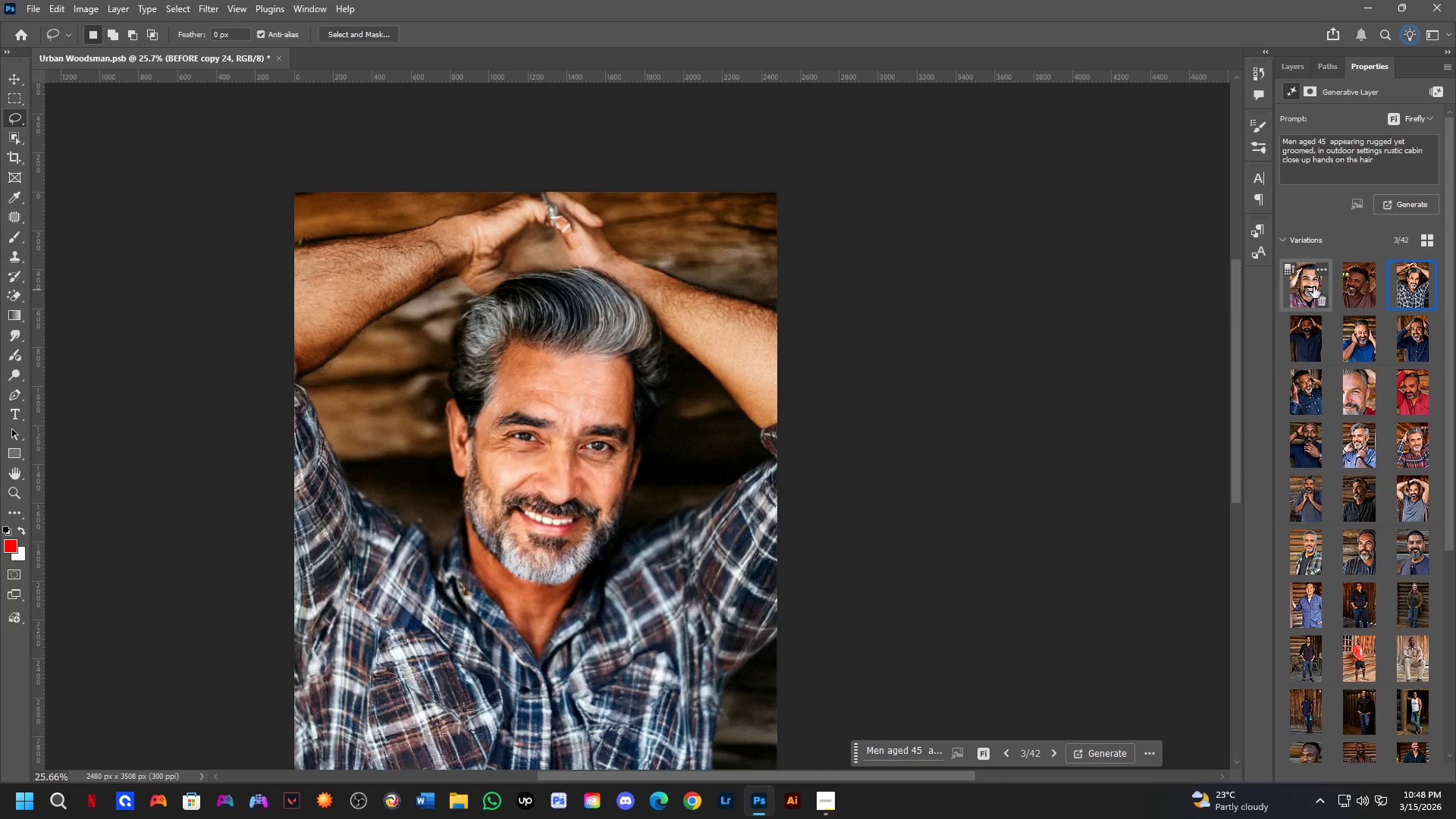 
left_click_drag(start_coordinate=[492, 312], to_coordinate=[548, 438])
 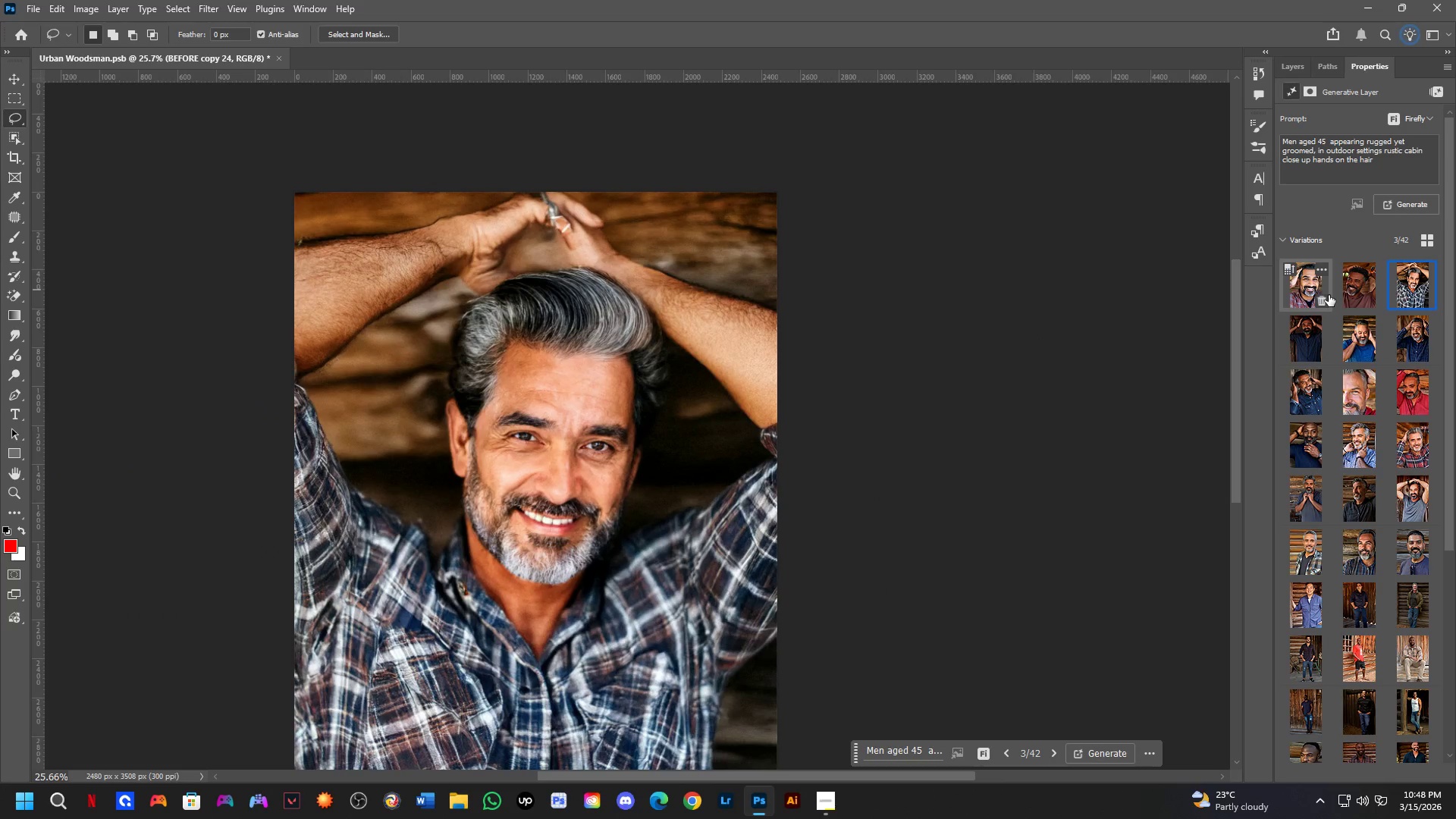 
scroll: coordinate [435, 290], scroll_direction: down, amount: 7.0
 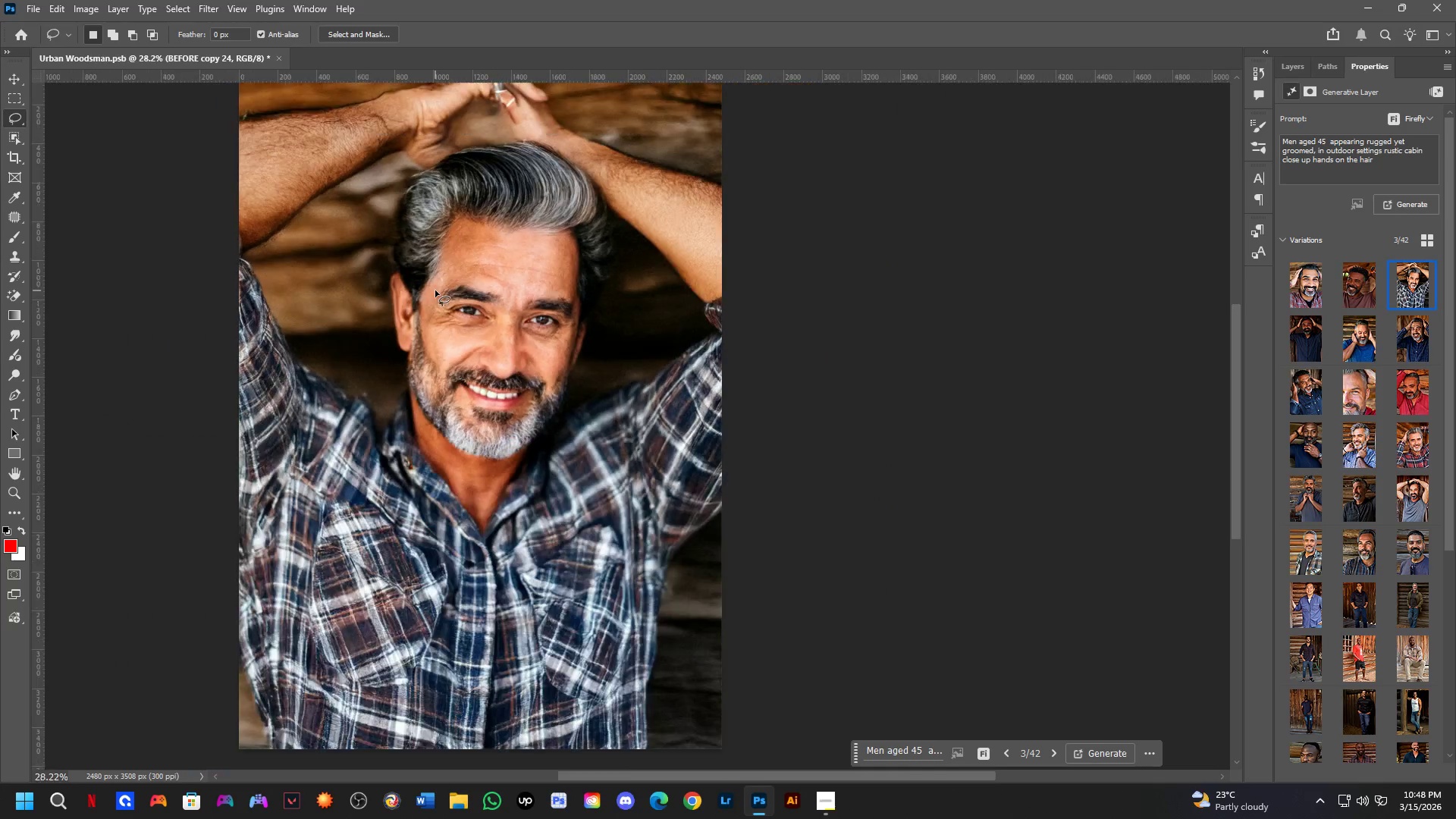 
left_click([1347, 293])
 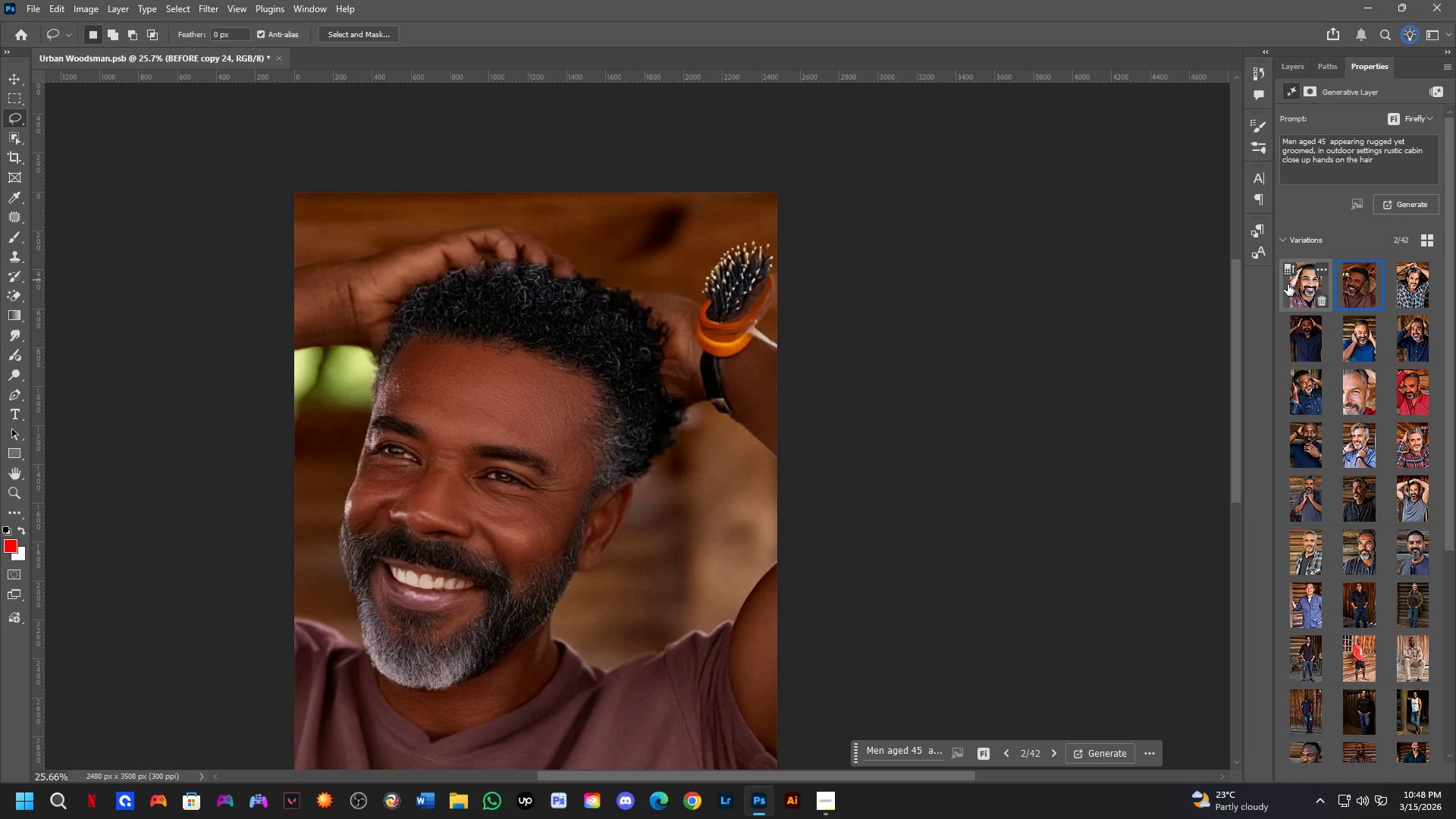 
hold_key(key=Space, duration=0.61)
 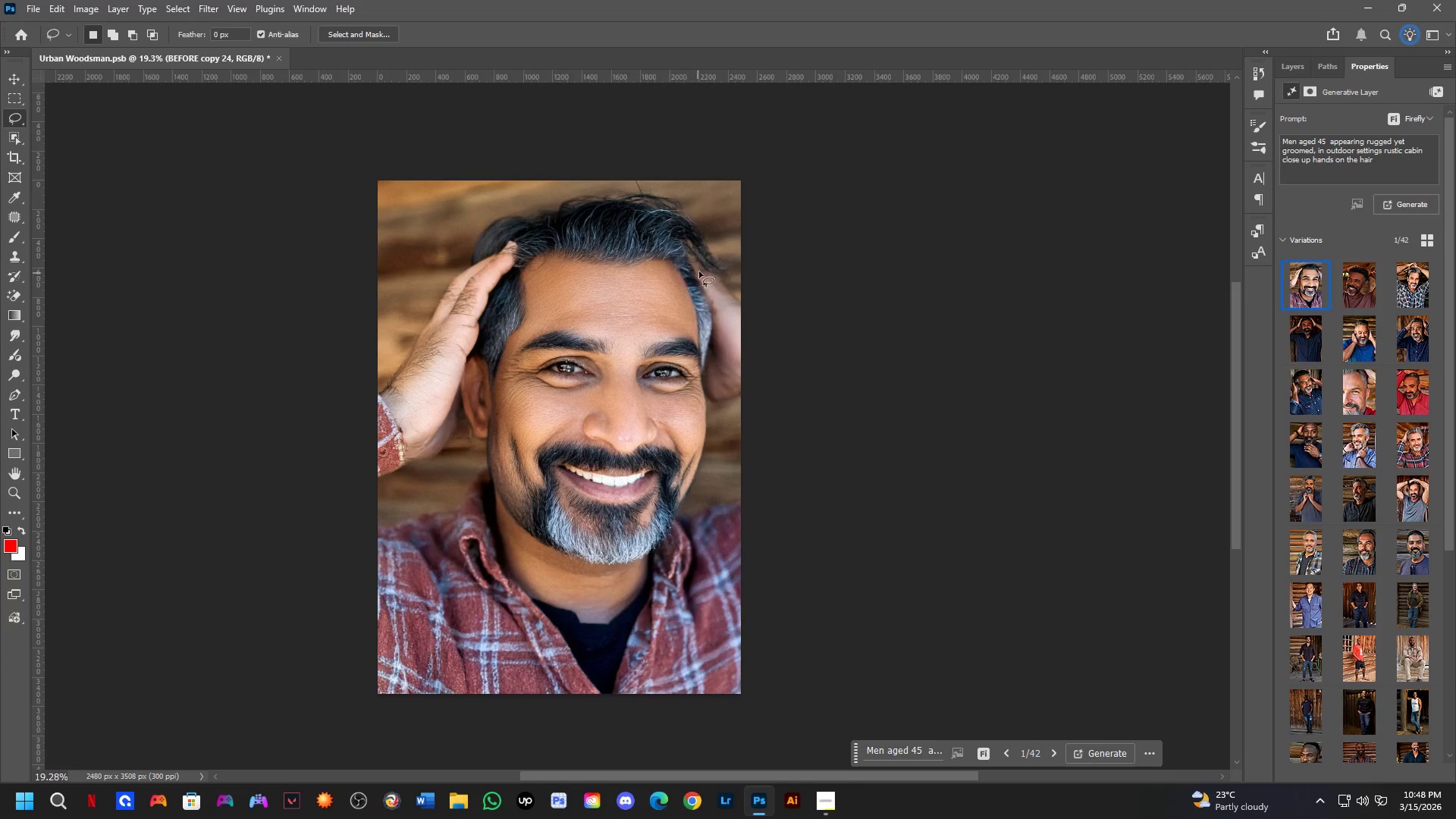 
left_click_drag(start_coordinate=[604, 350], to_coordinate=[603, 331])
 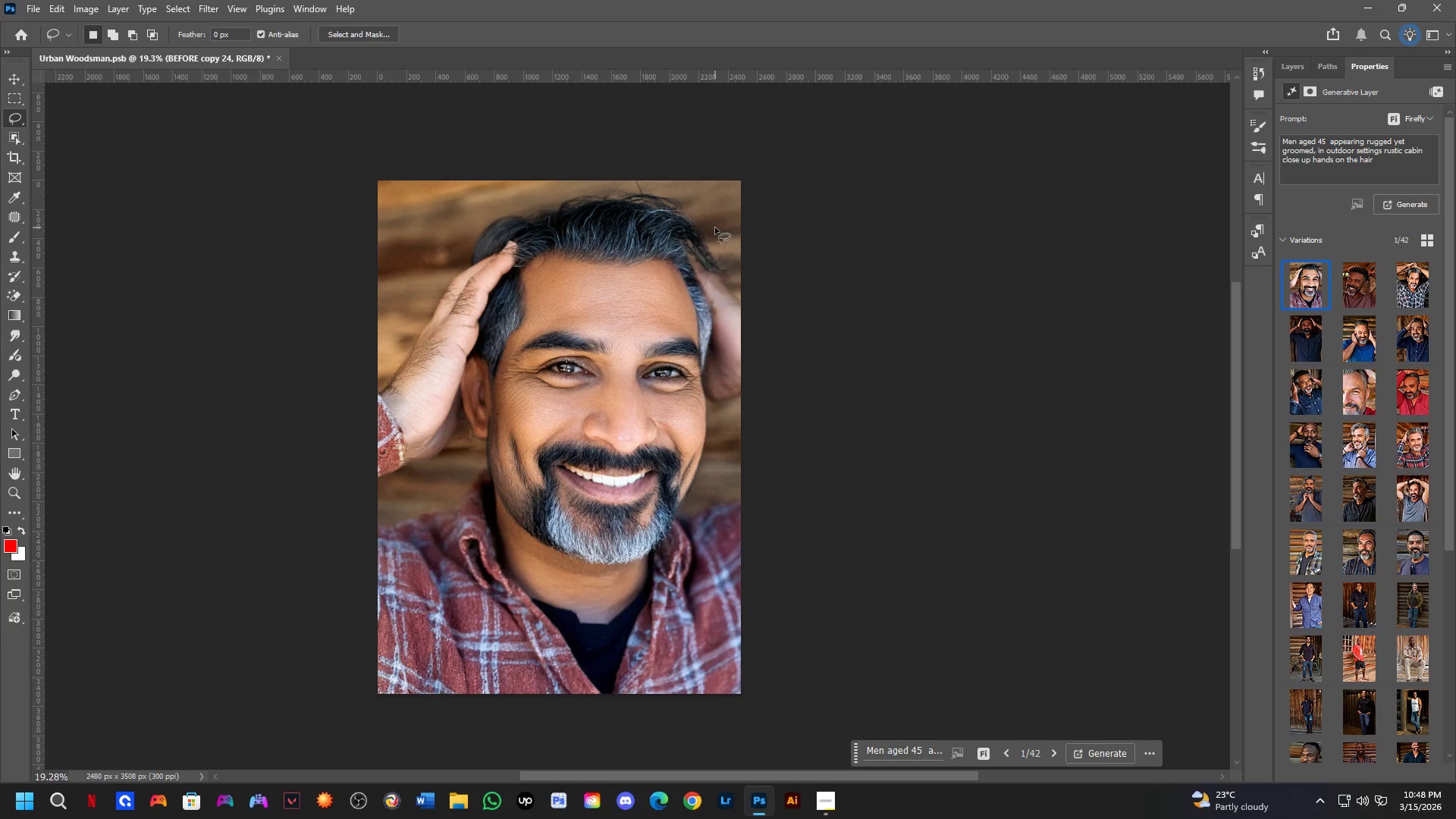 
scroll: coordinate [629, 221], scroll_direction: down, amount: 3.0
 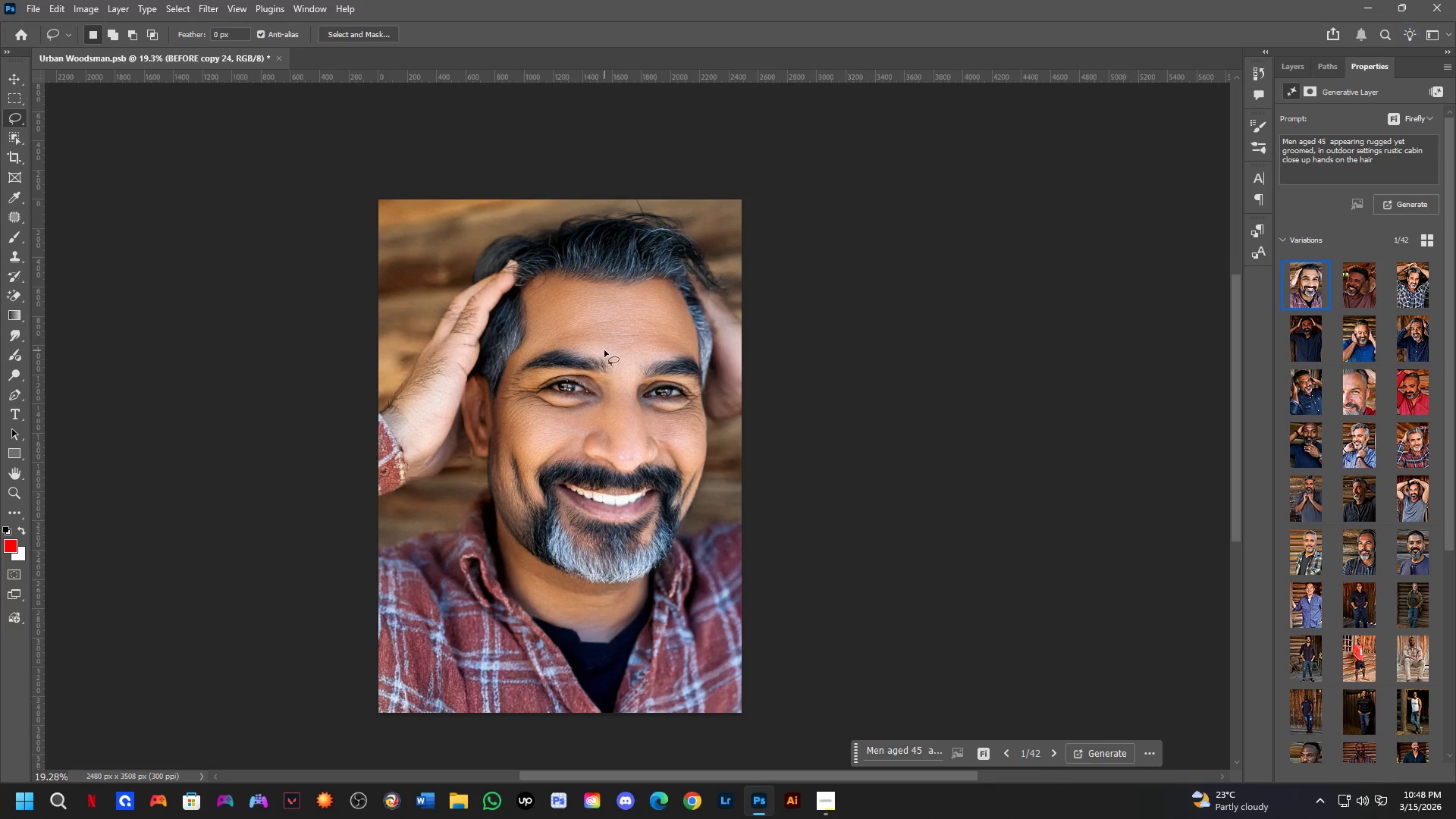 
left_click_drag(start_coordinate=[711, 216], to_coordinate=[805, 317])
 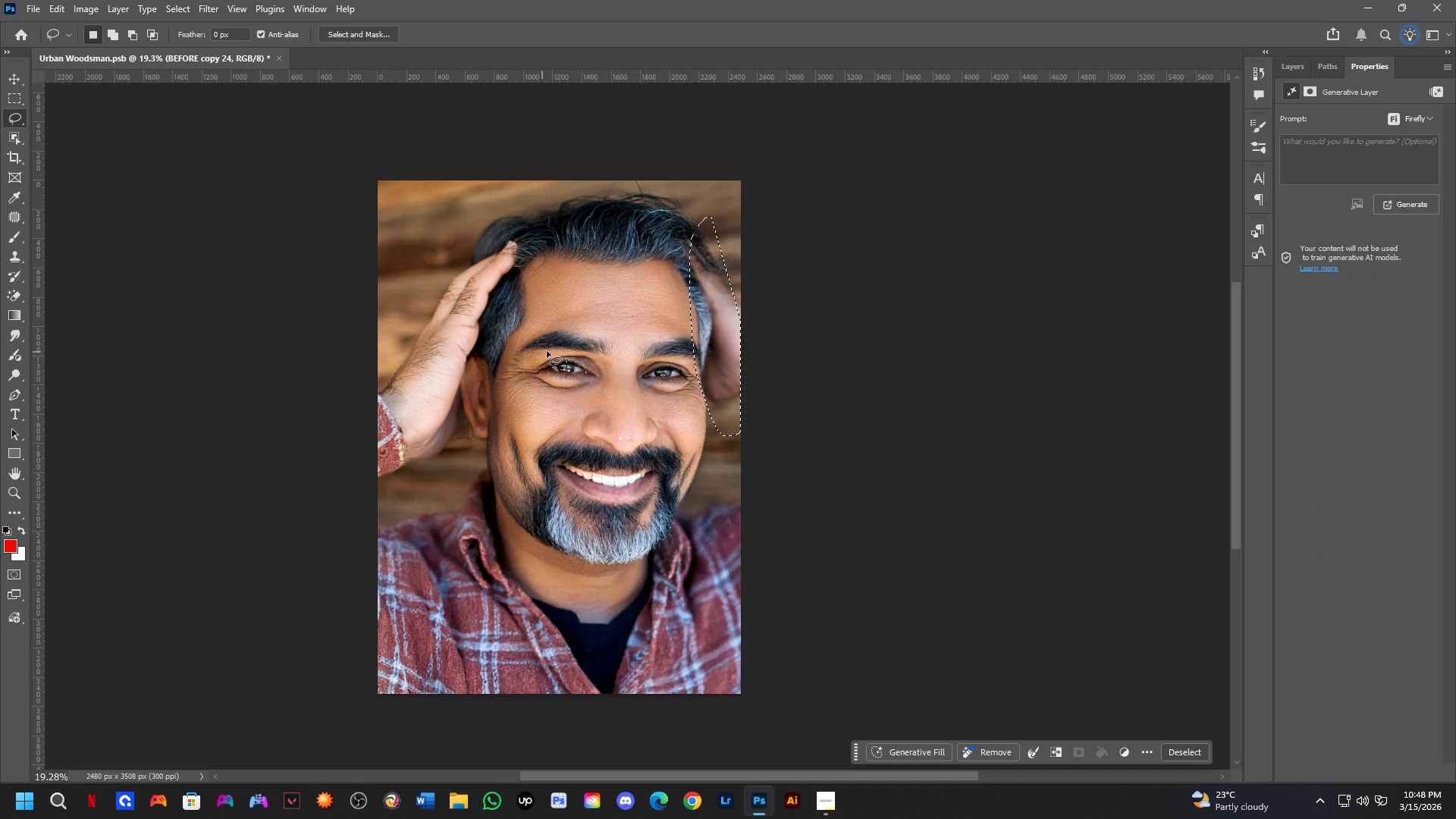 
key(Control+ControlLeft)
 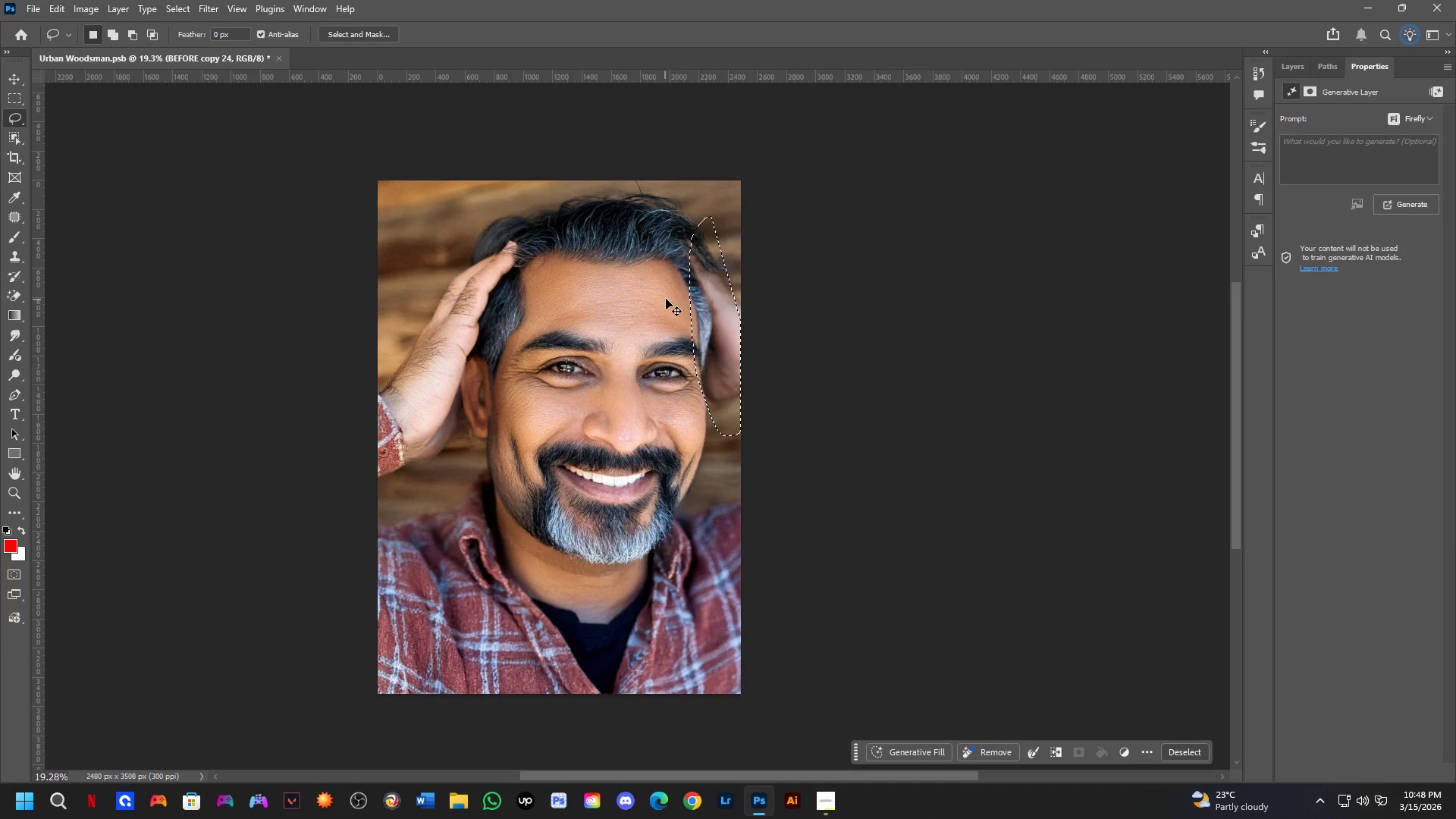 
key(Control+Z)
 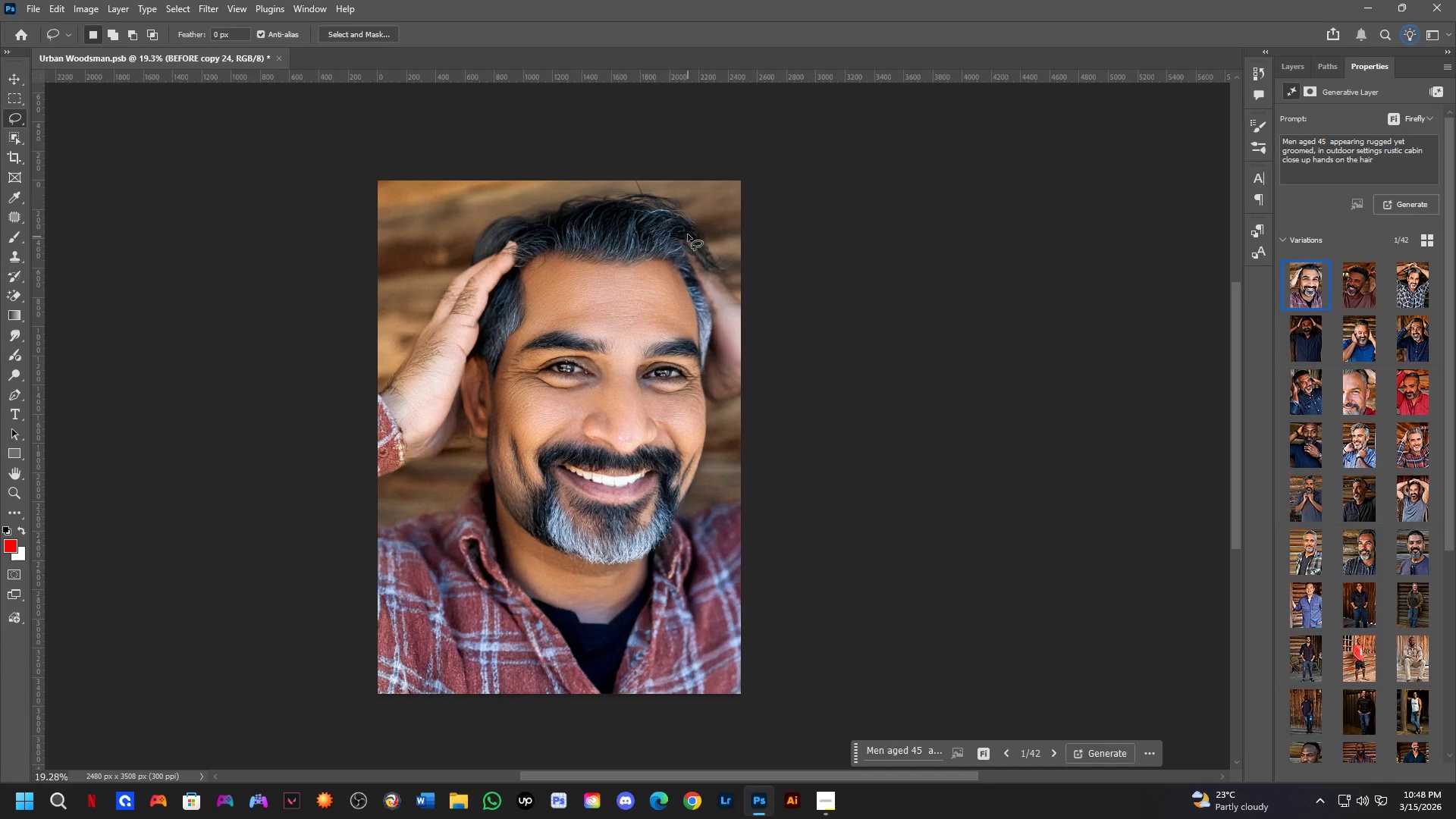 
left_click_drag(start_coordinate=[686, 224], to_coordinate=[694, 274])
 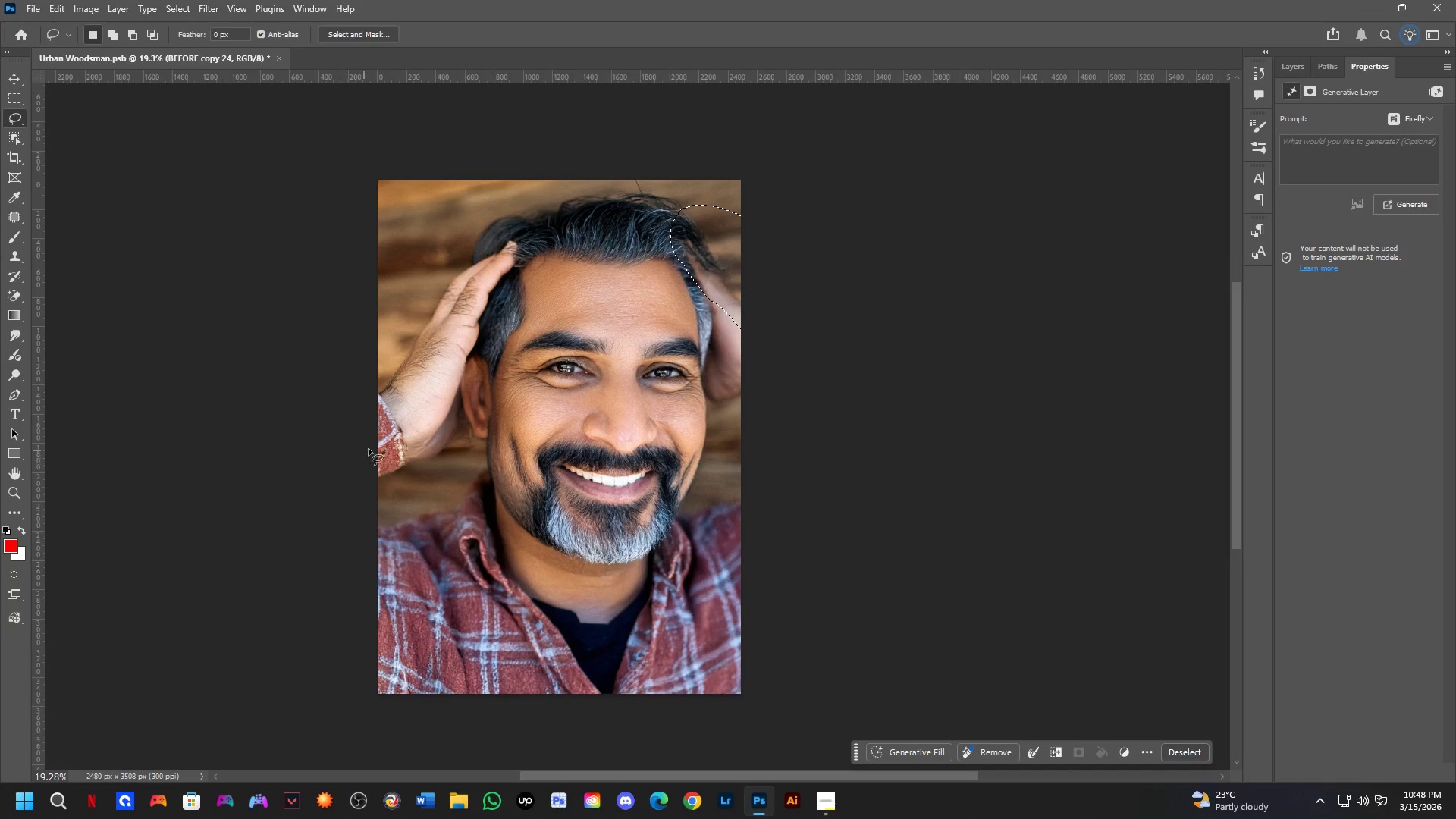 
hold_key(key=ShiftLeft, duration=0.47)
 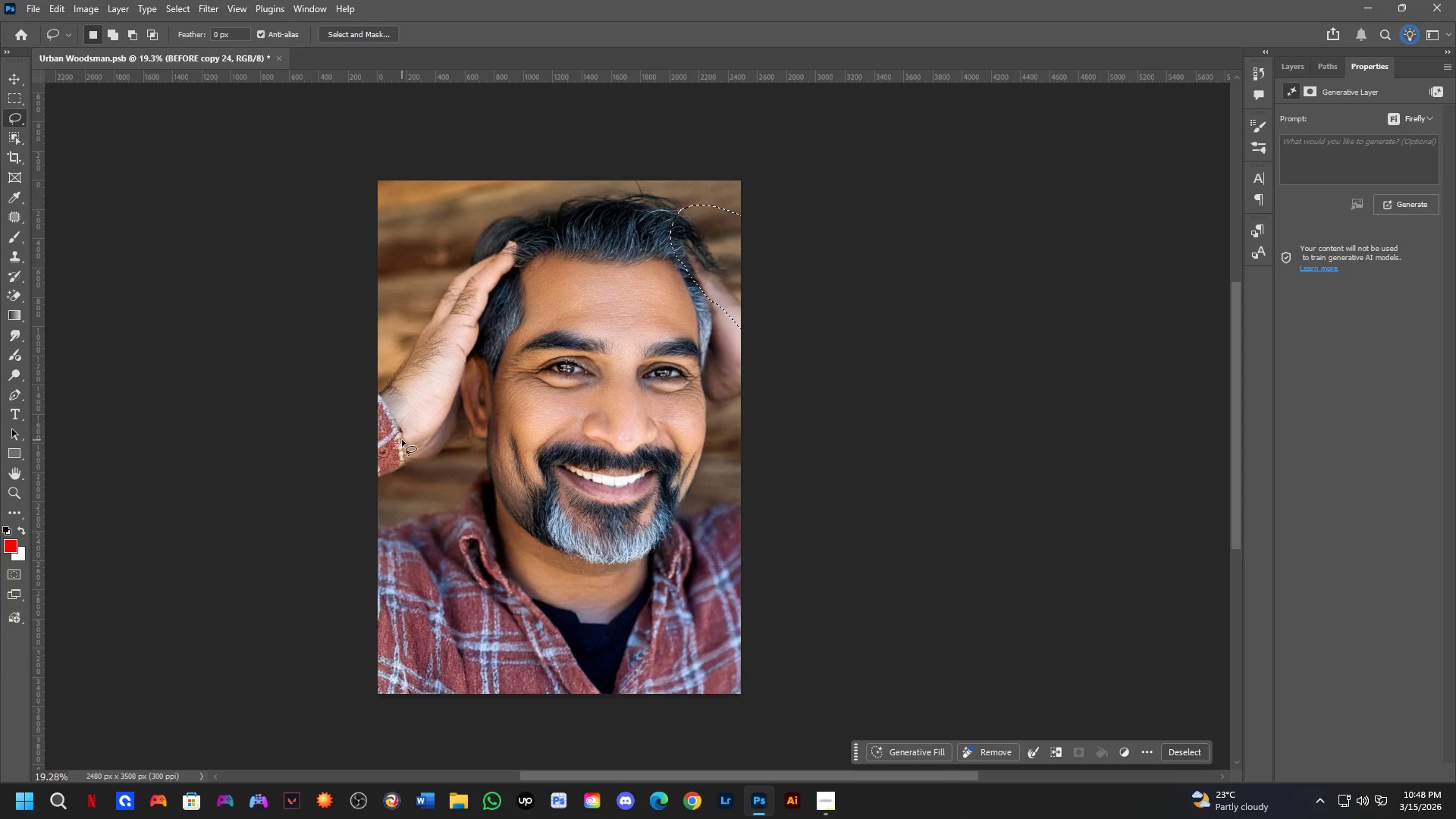 
key(Shift+ShiftLeft)
 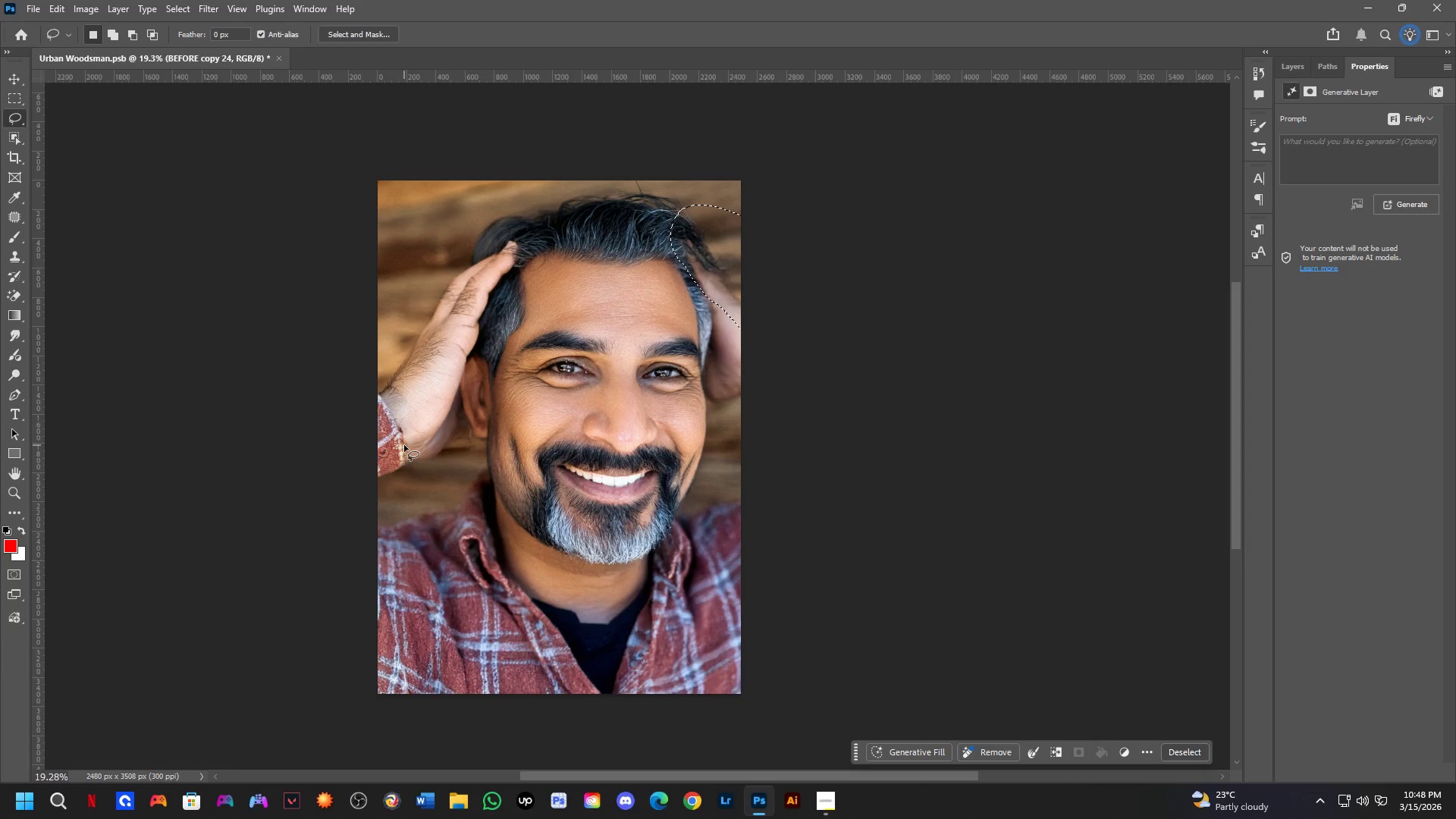 
left_click_drag(start_coordinate=[404, 445], to_coordinate=[435, 435])
 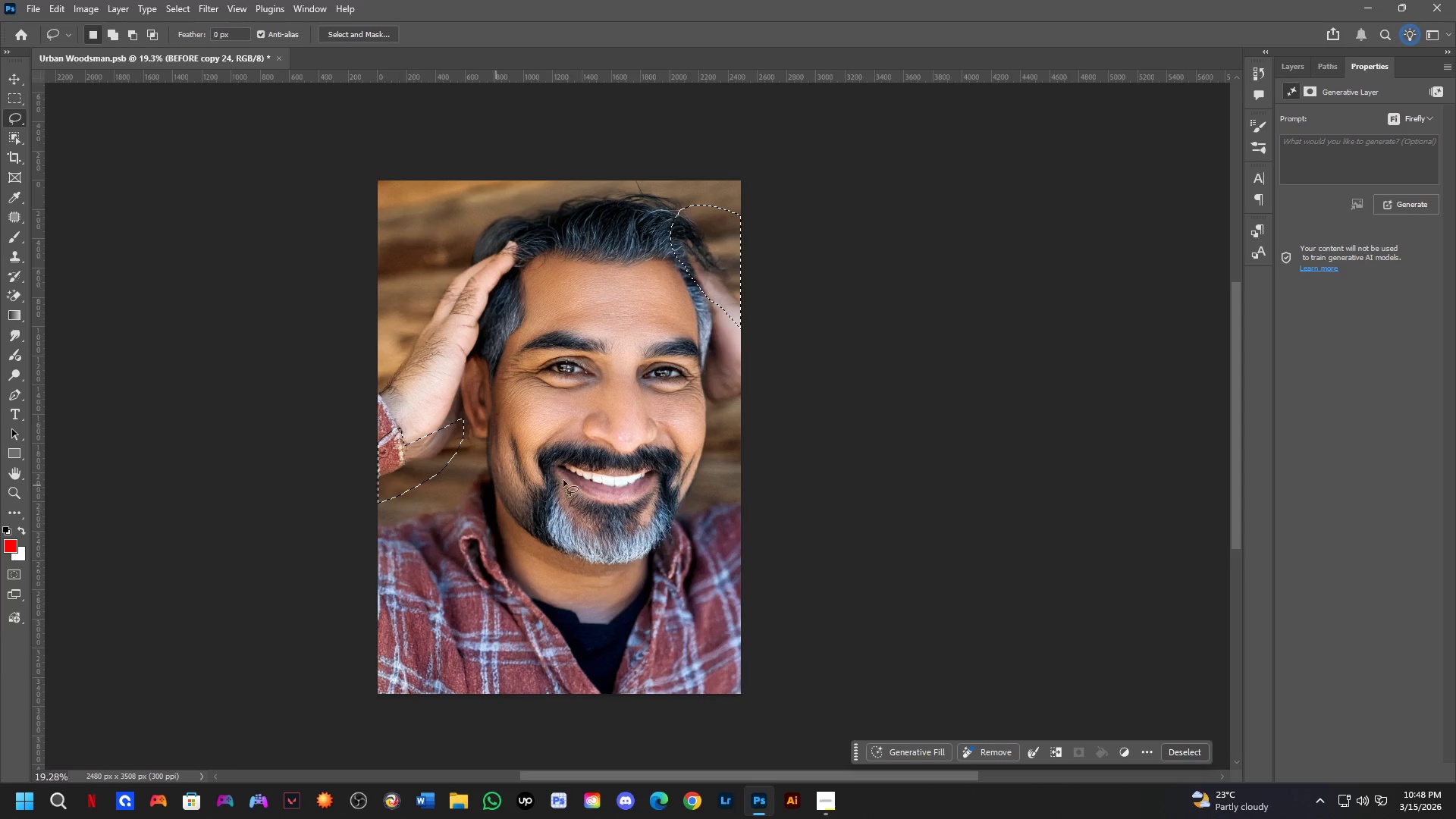 
key(Control+Z)
 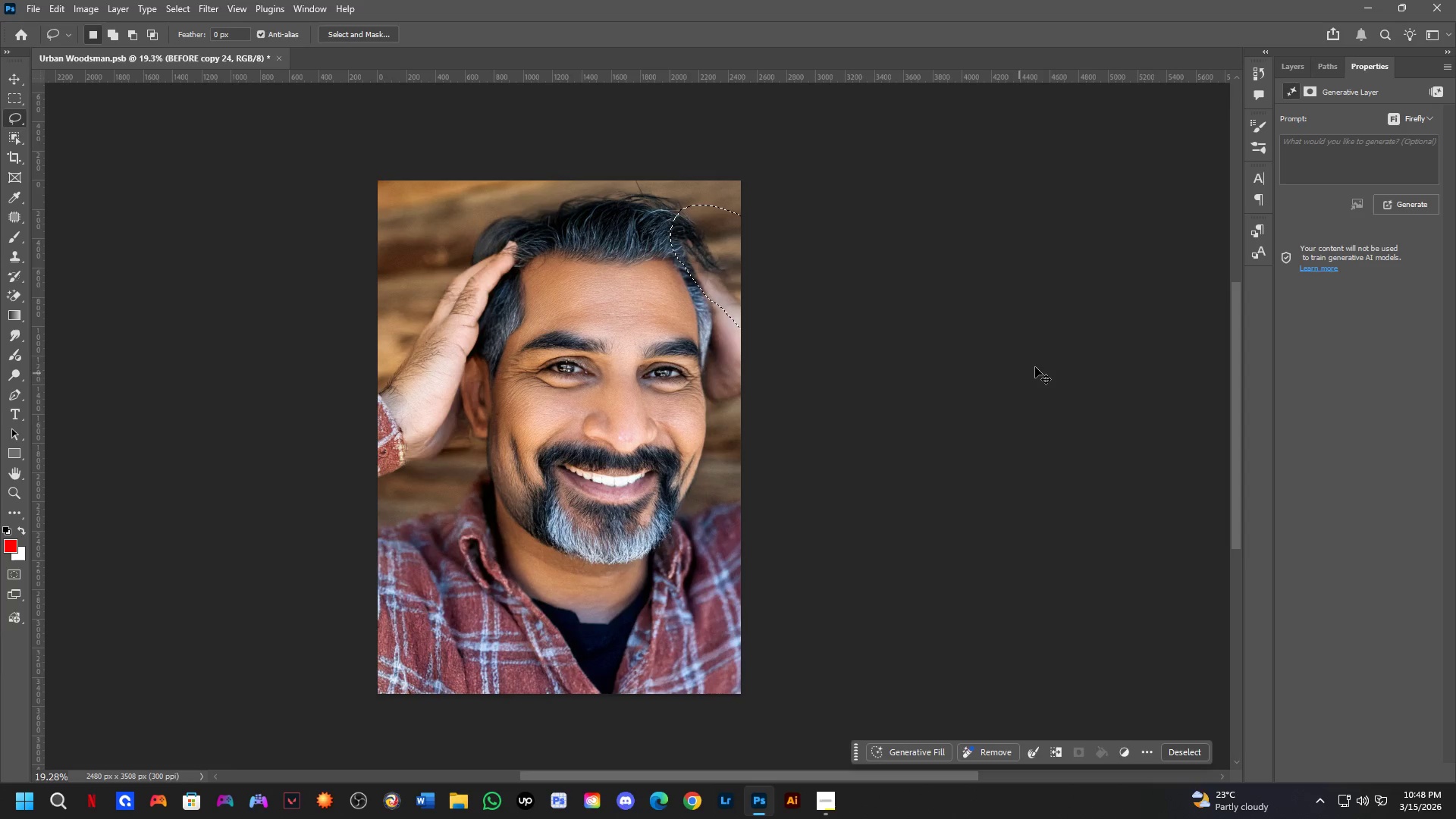 
key(Control+Z)
 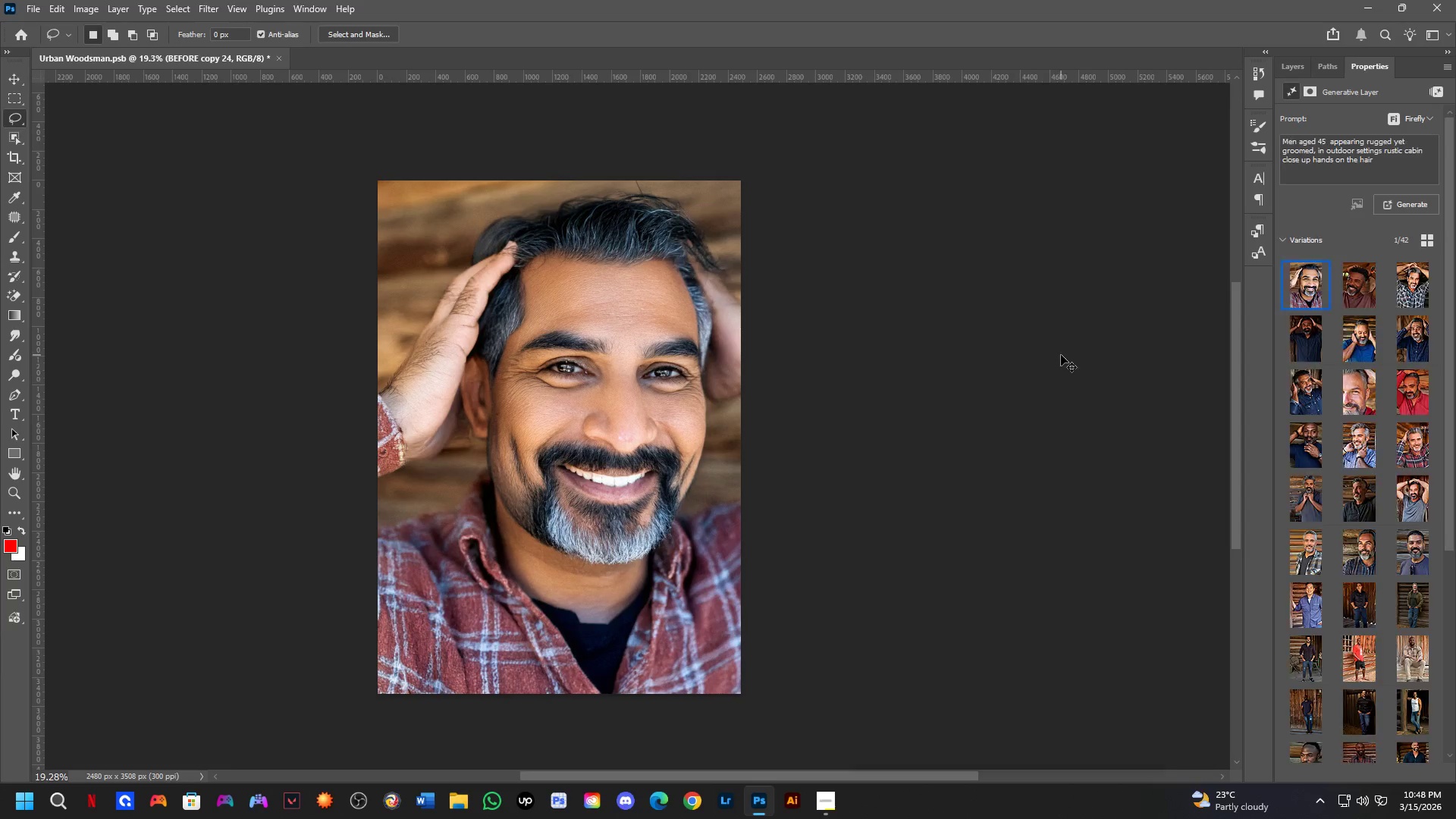 
key(Control+Z)
 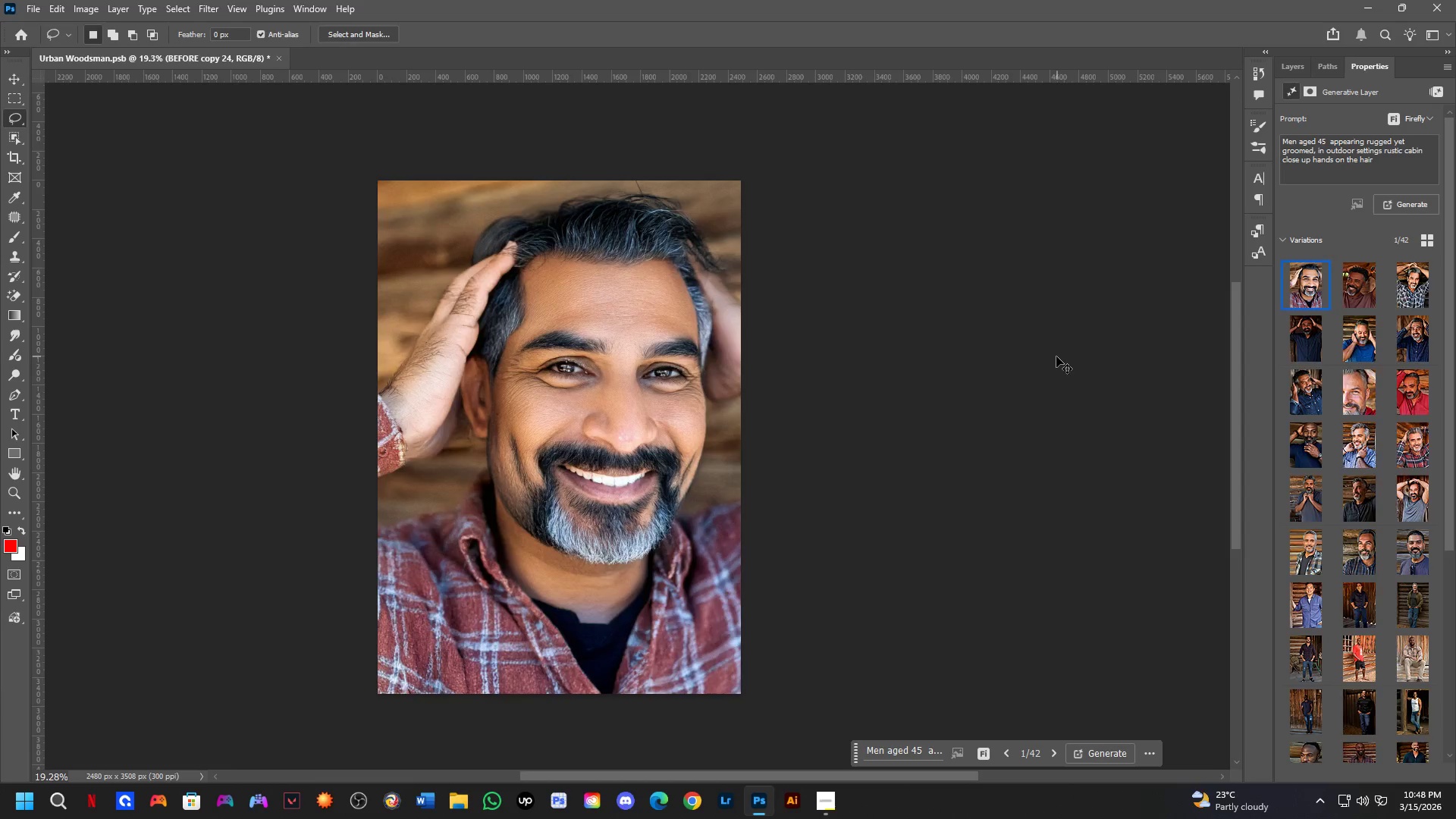 
key(Control+Z)
 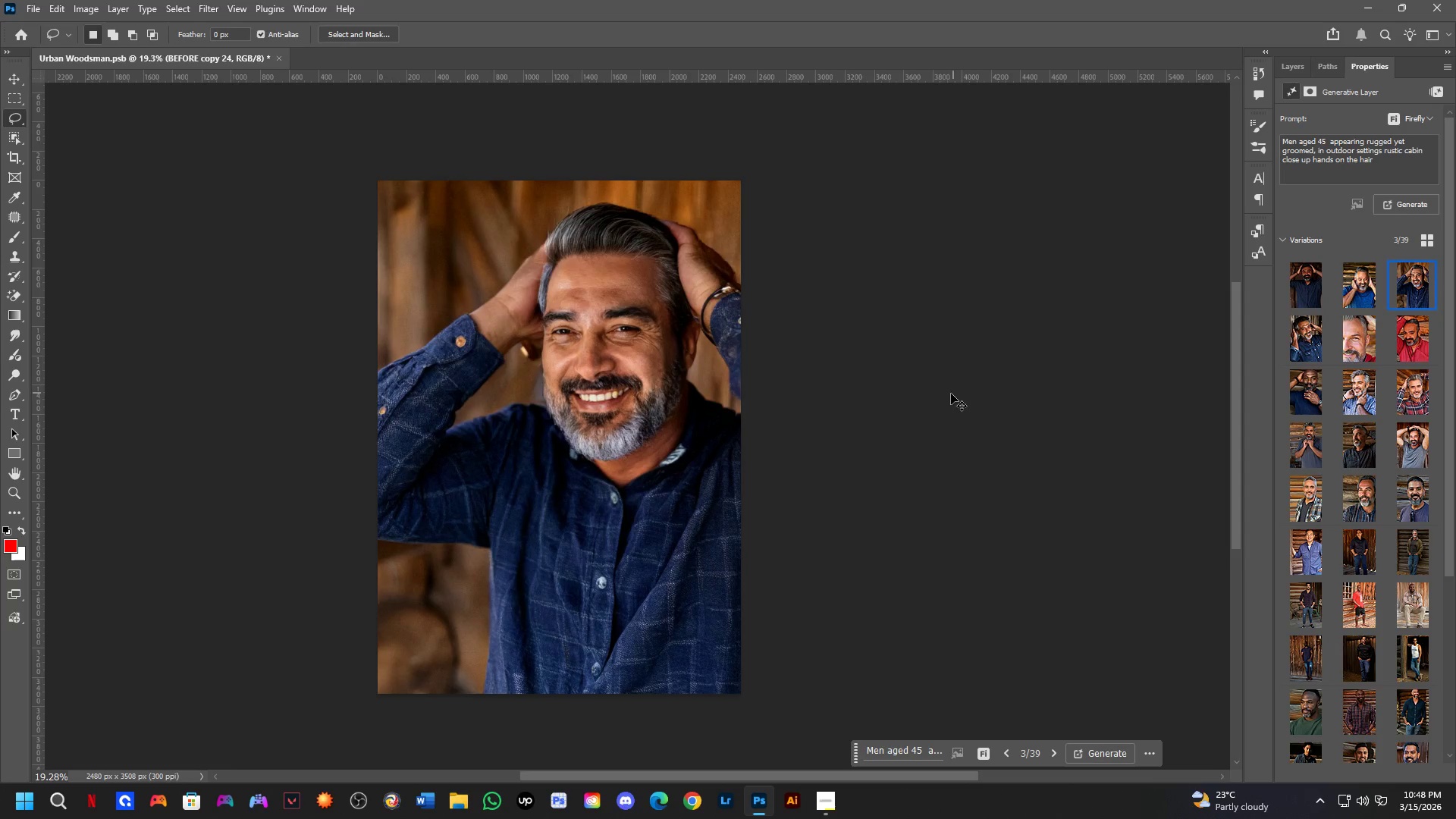 
key(Control+Z)
 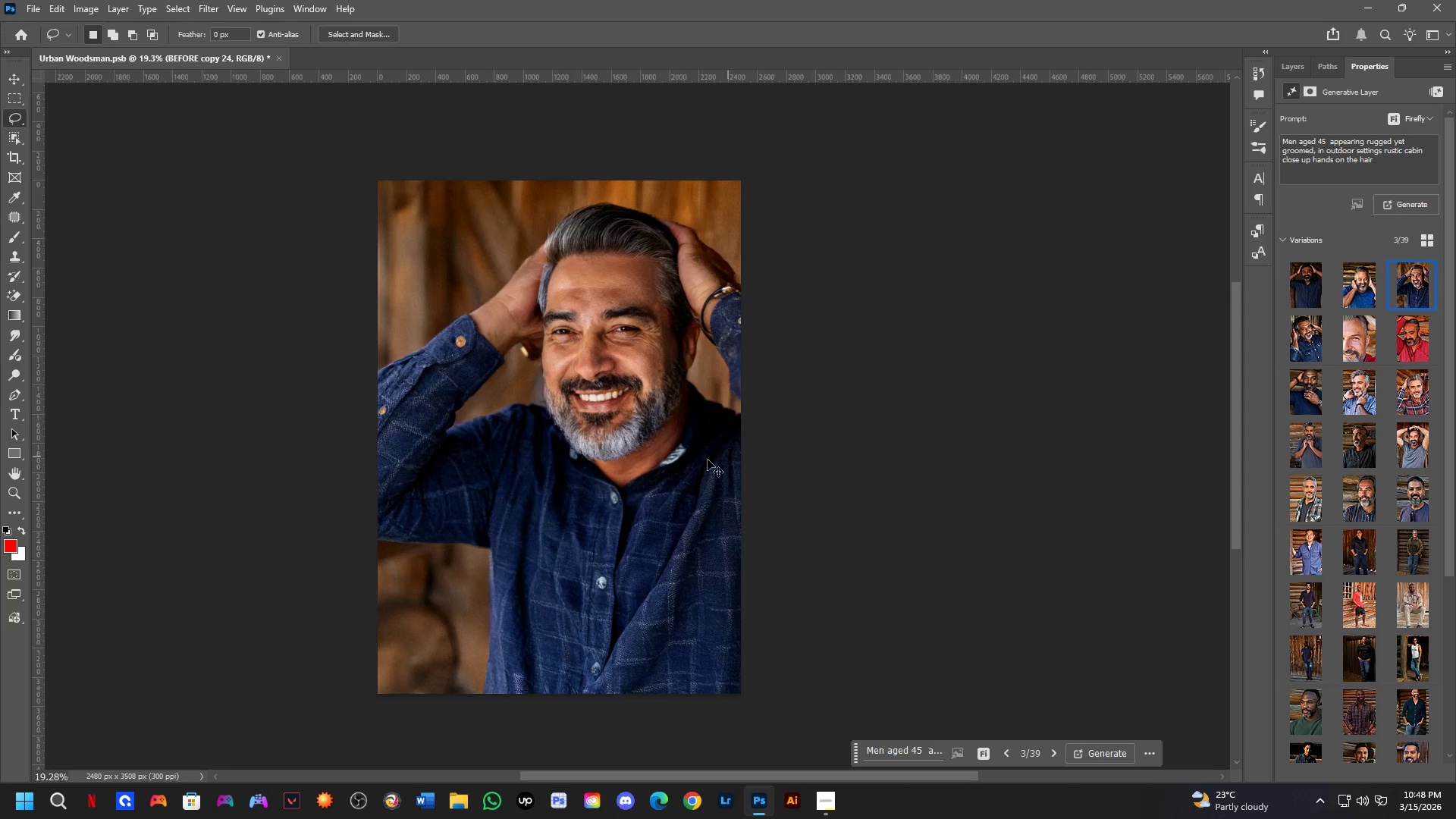 
key(Control+ControlLeft)
 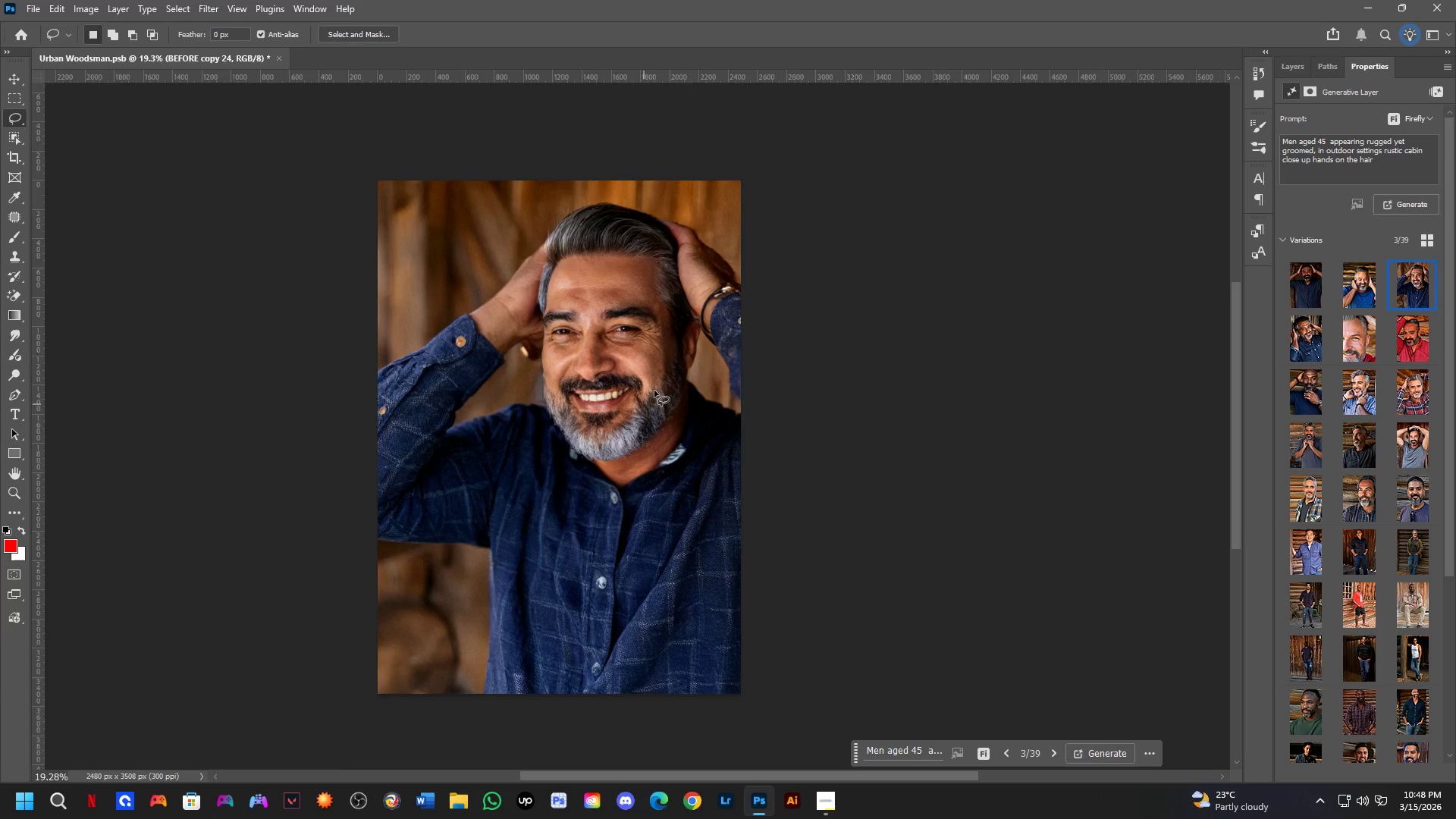 
hold_key(key=ControlLeft, duration=0.33)
left_click([635, 359])
 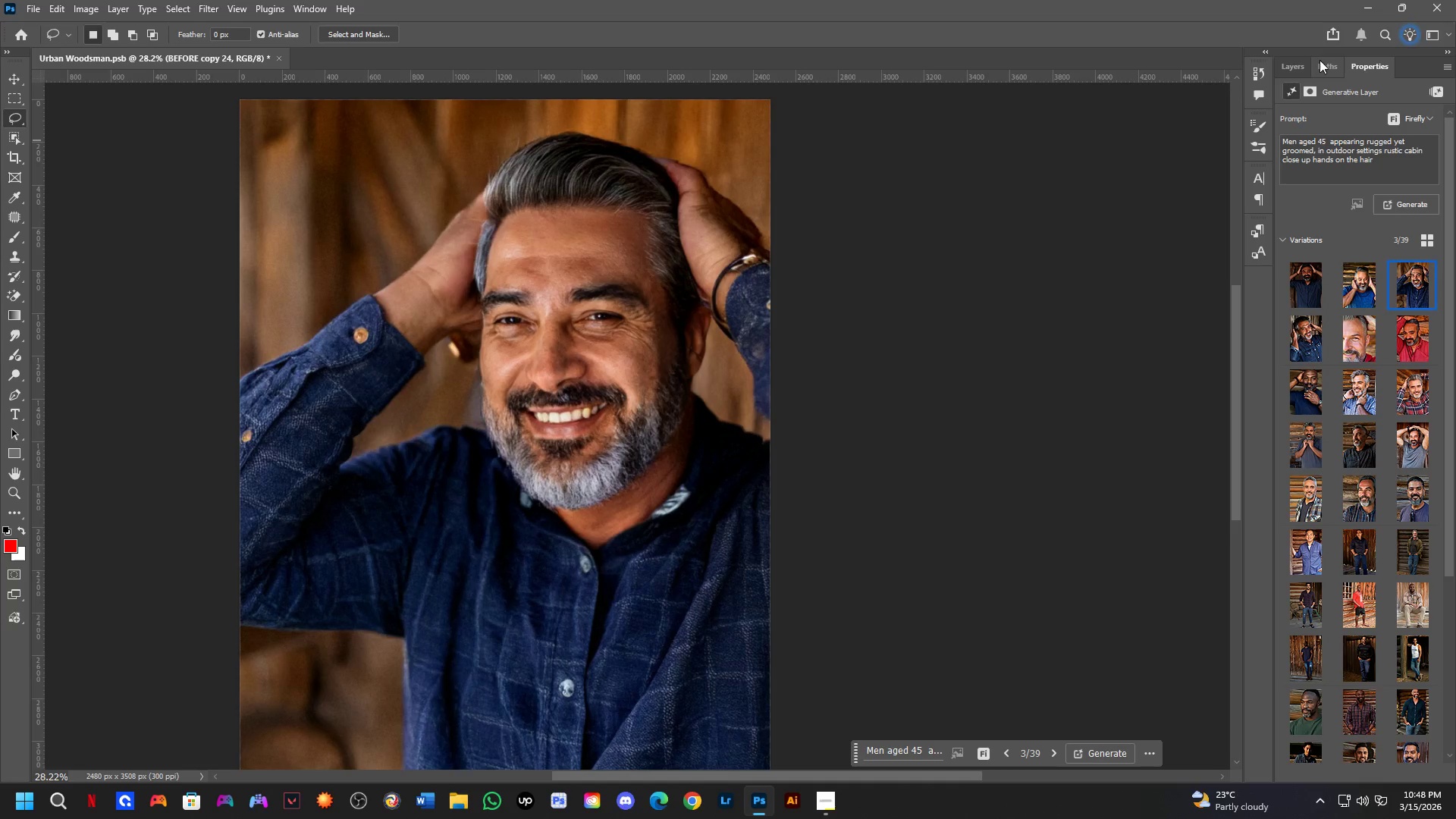 
scroll: coordinate [676, 354], scroll_direction: up, amount: 4.0
 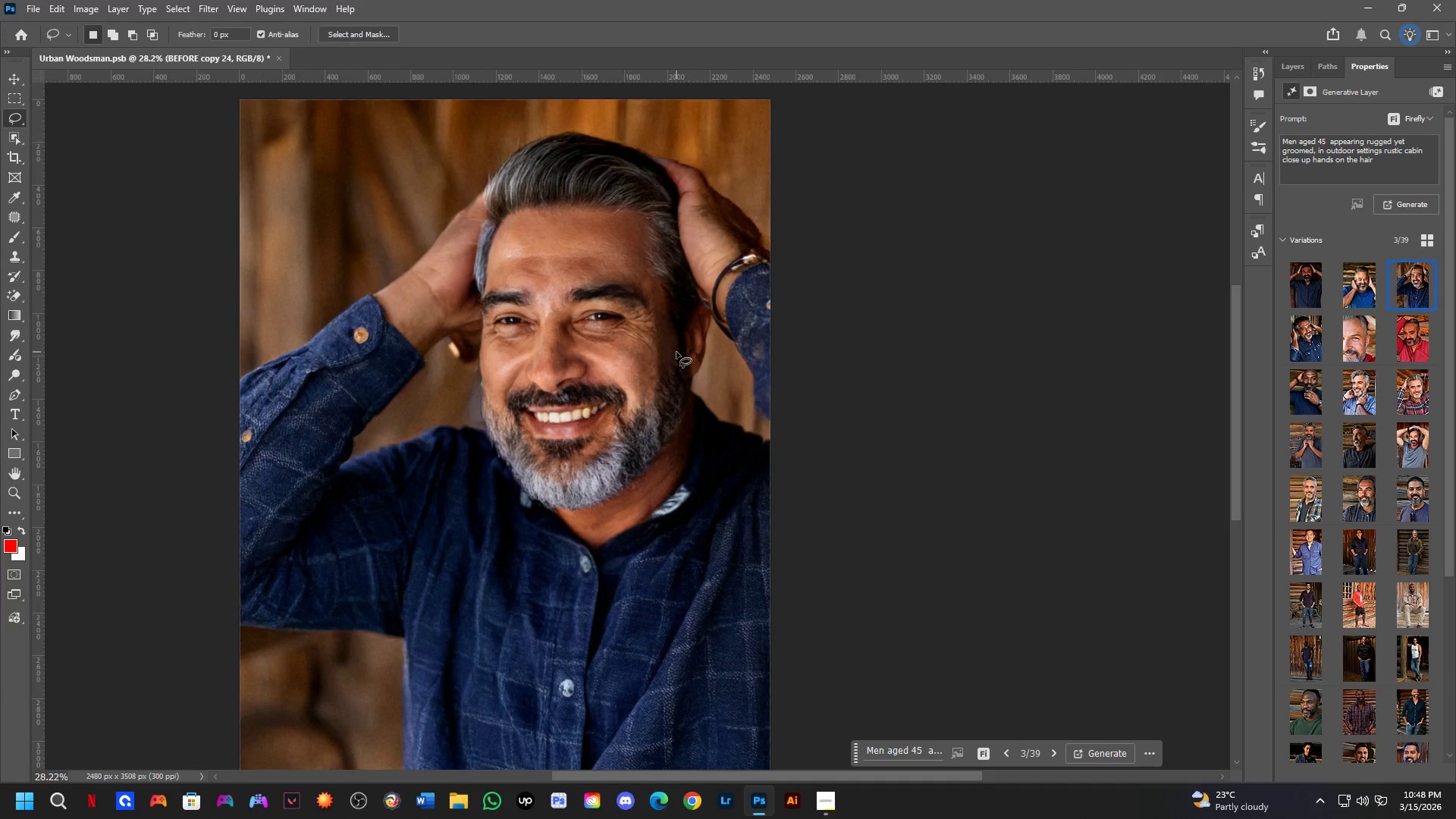 
left_click([1310, 65])
 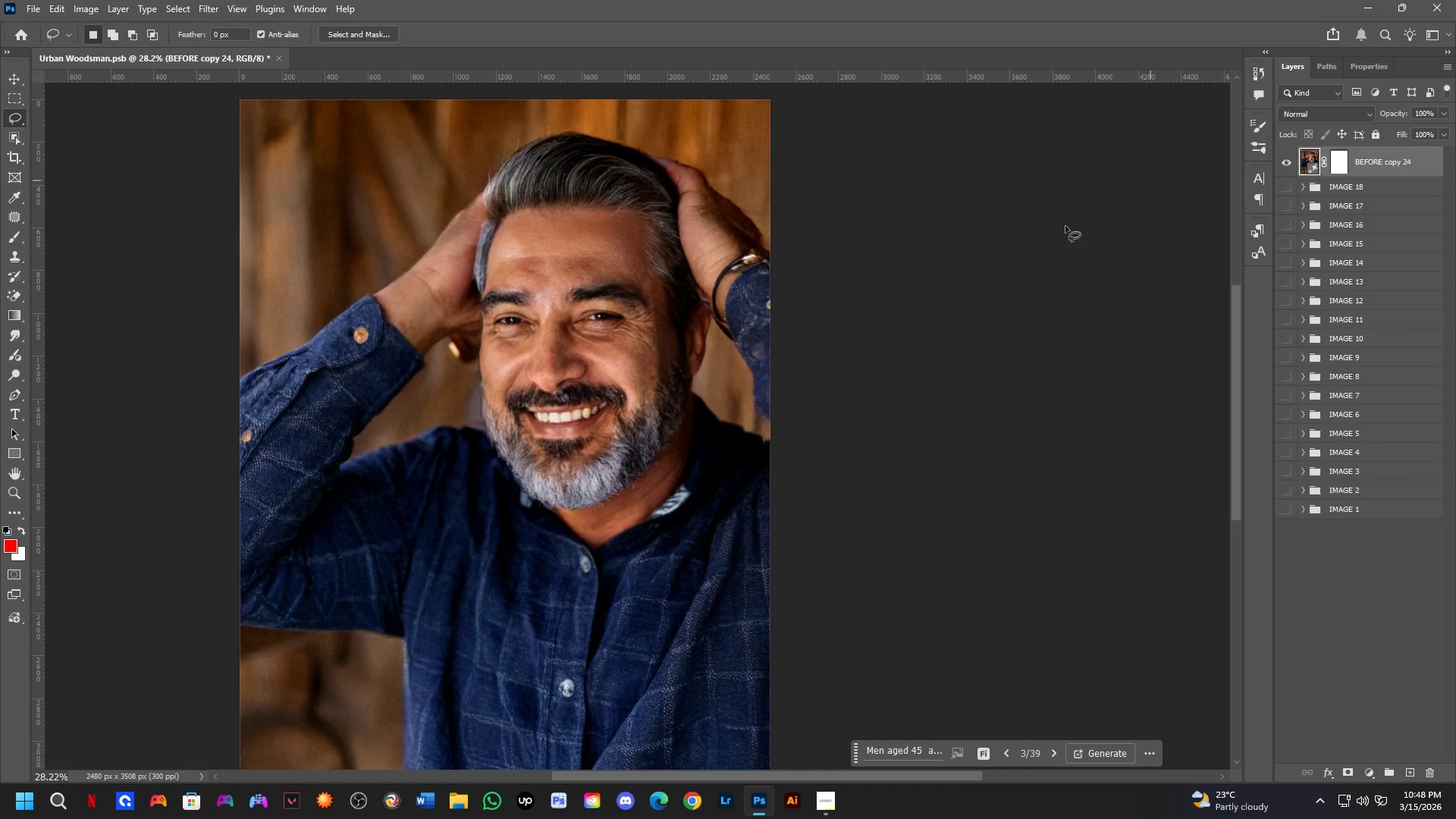 
hold_key(key=Space, duration=0.5)
 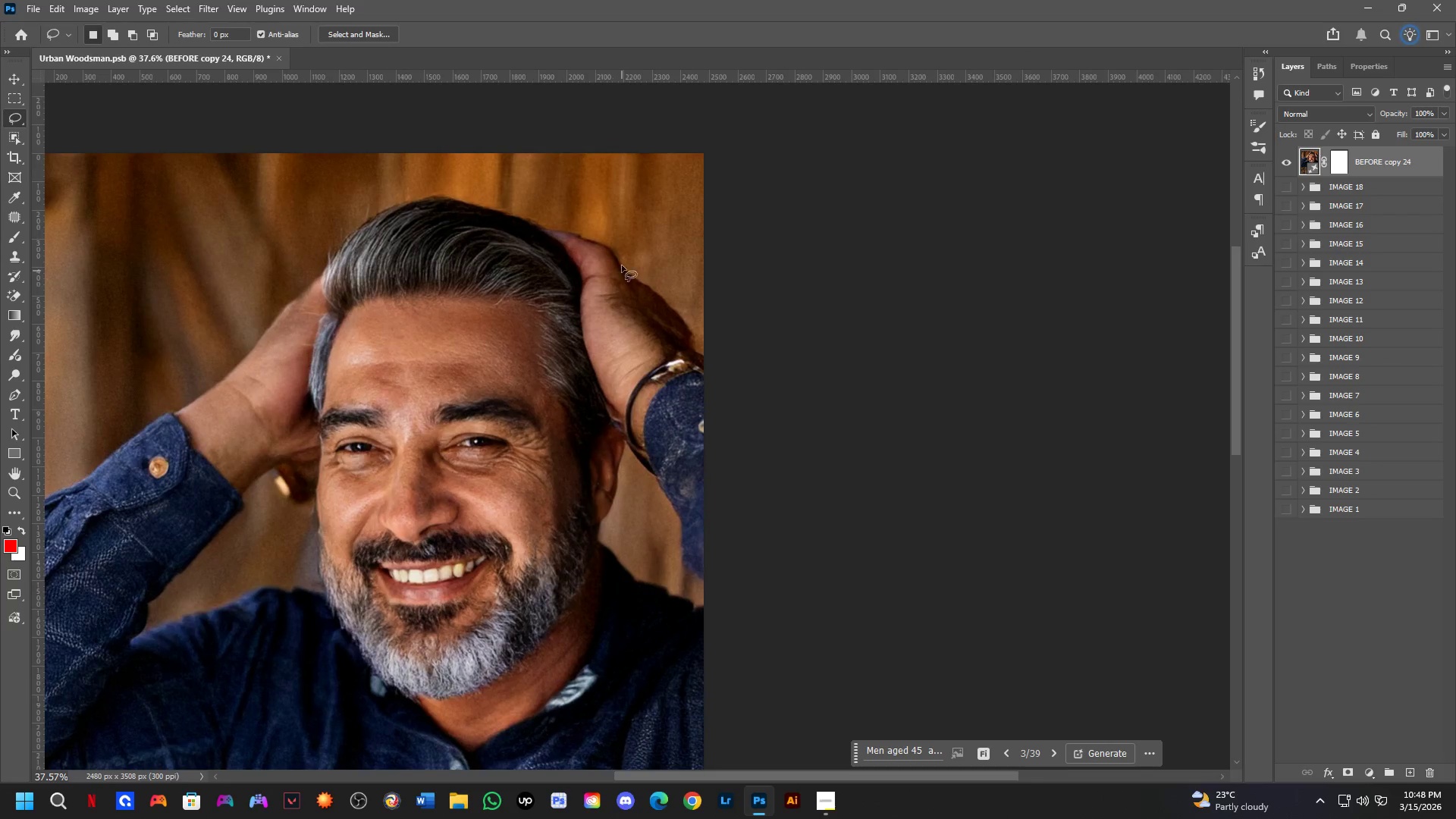 
left_click_drag(start_coordinate=[637, 424], to_coordinate=[538, 531])
 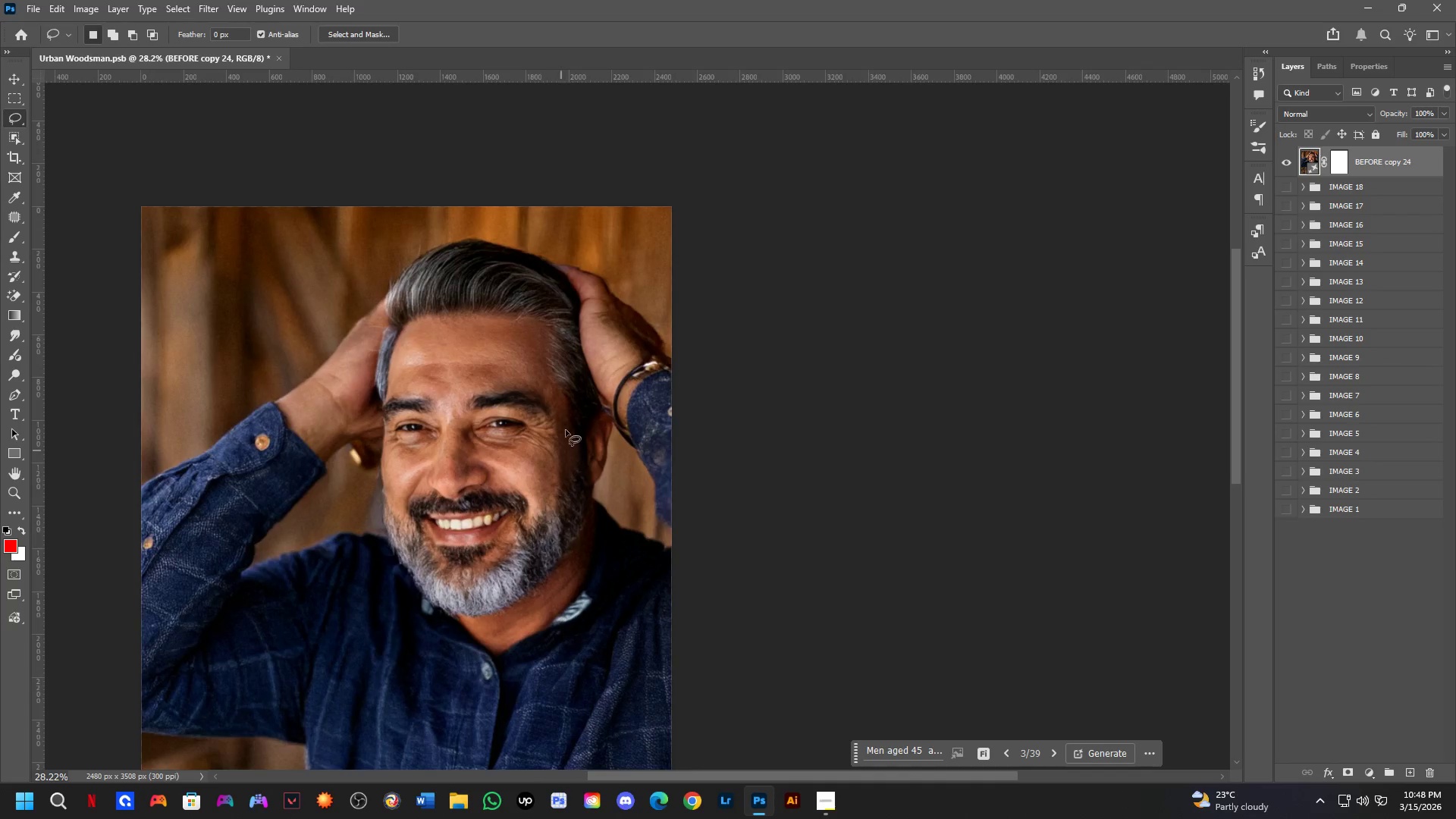 
scroll: coordinate [574, 363], scroll_direction: up, amount: 3.0
 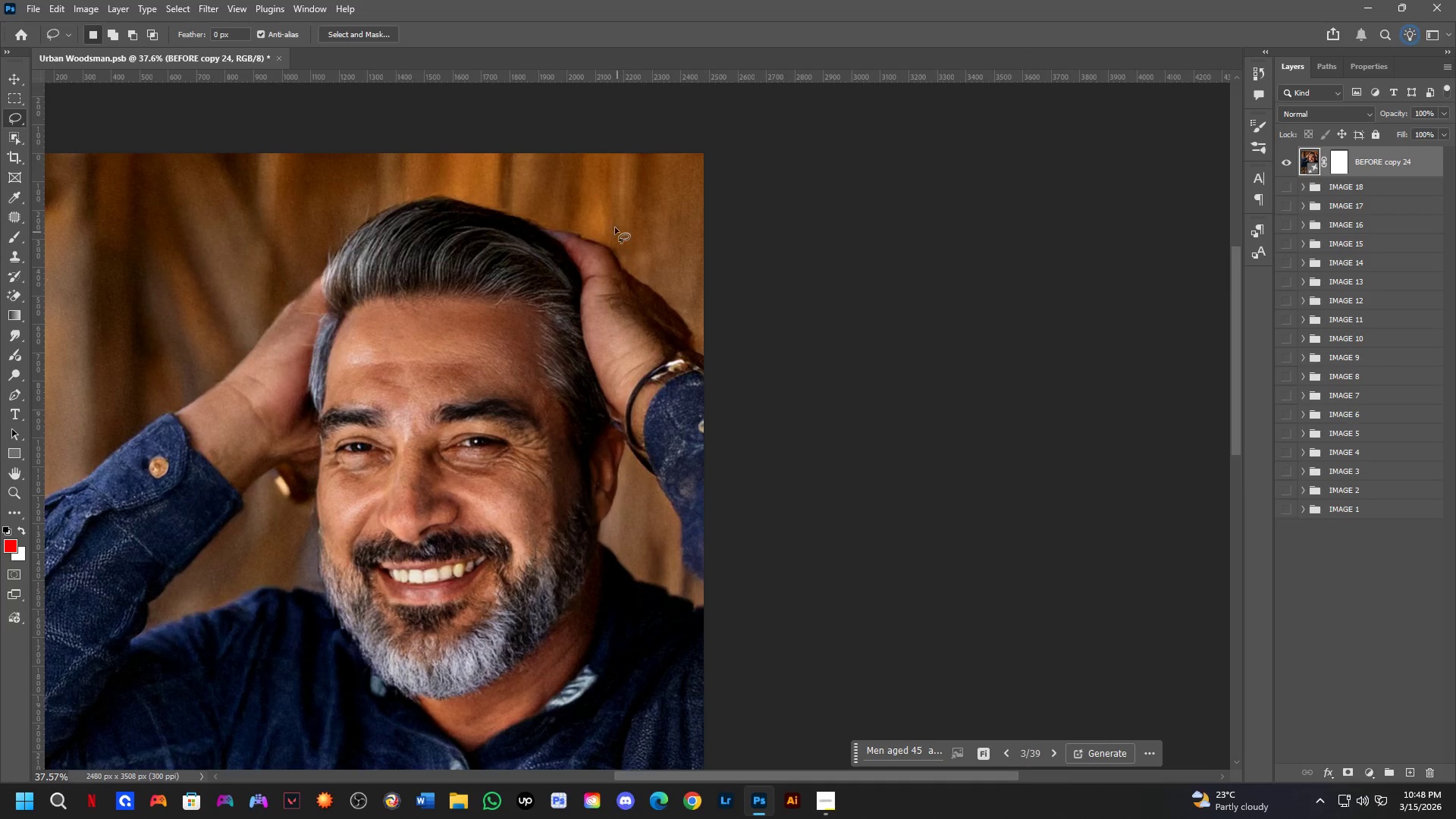 
left_click_drag(start_coordinate=[595, 208], to_coordinate=[711, 247])
 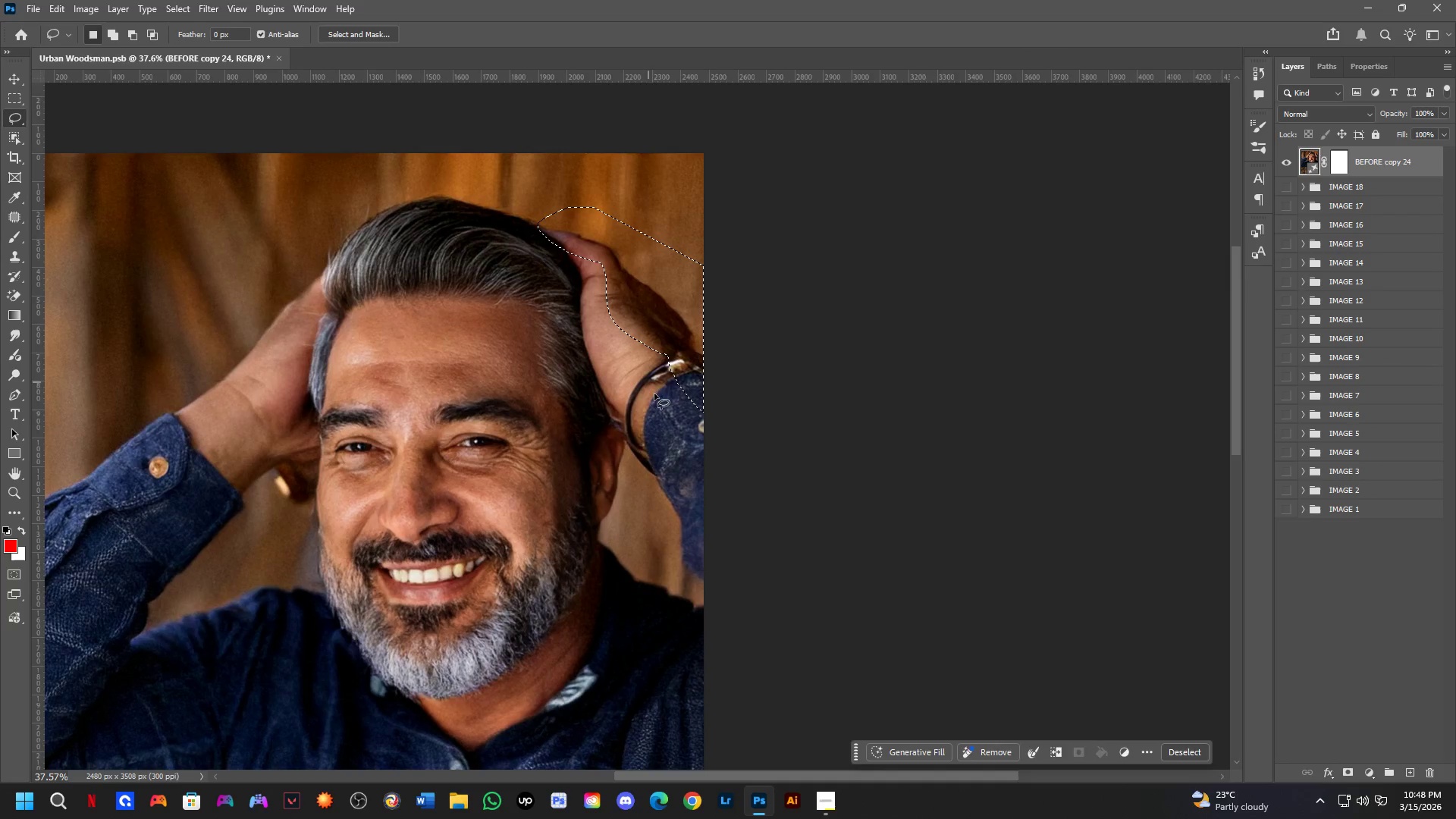 
hold_key(key=Space, duration=0.36)
 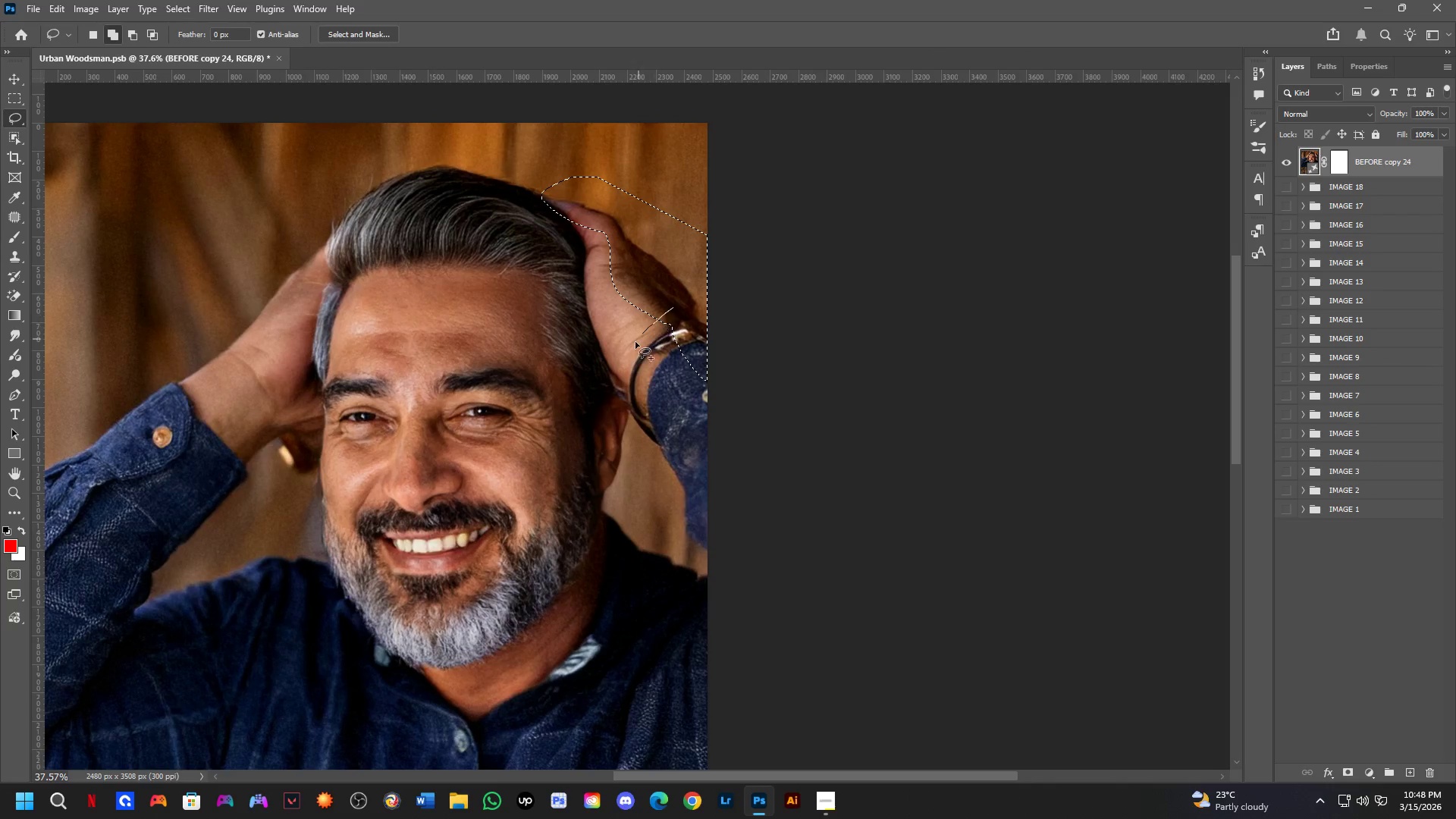 
left_click_drag(start_coordinate=[662, 398], to_coordinate=[666, 368])
 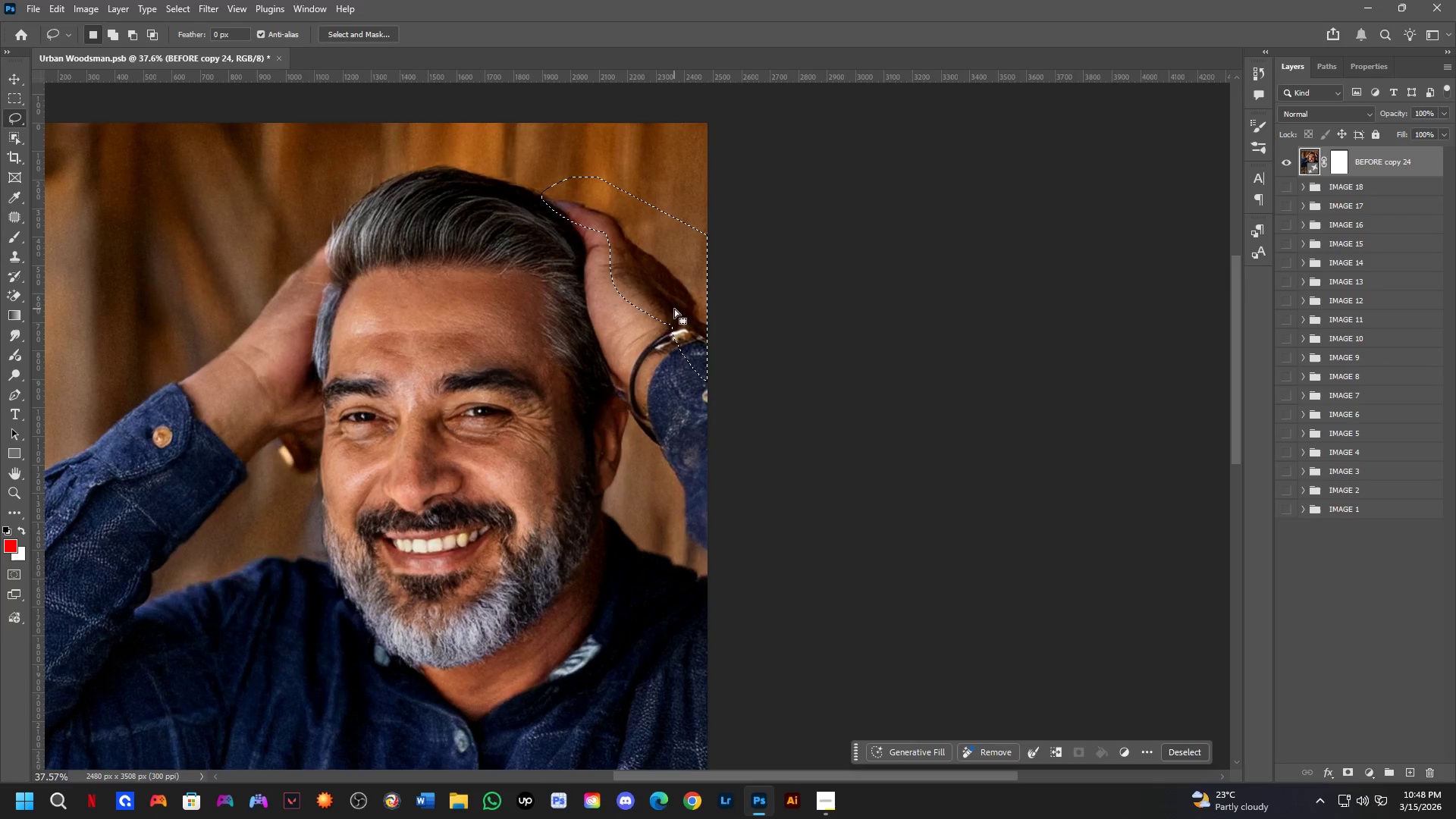 
key(Shift+ShiftLeft)
 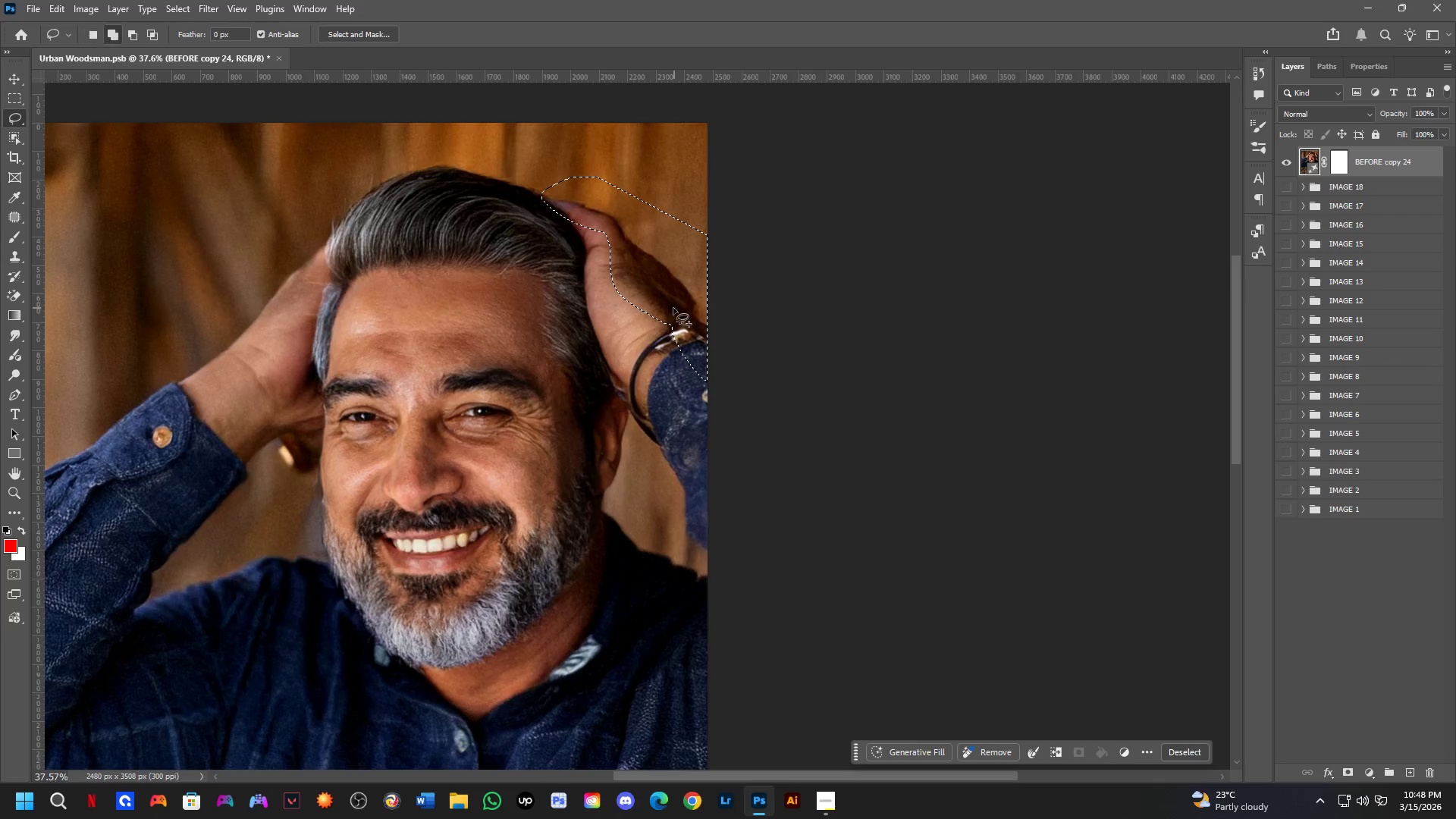 
left_click_drag(start_coordinate=[673, 308], to_coordinate=[689, 335])
 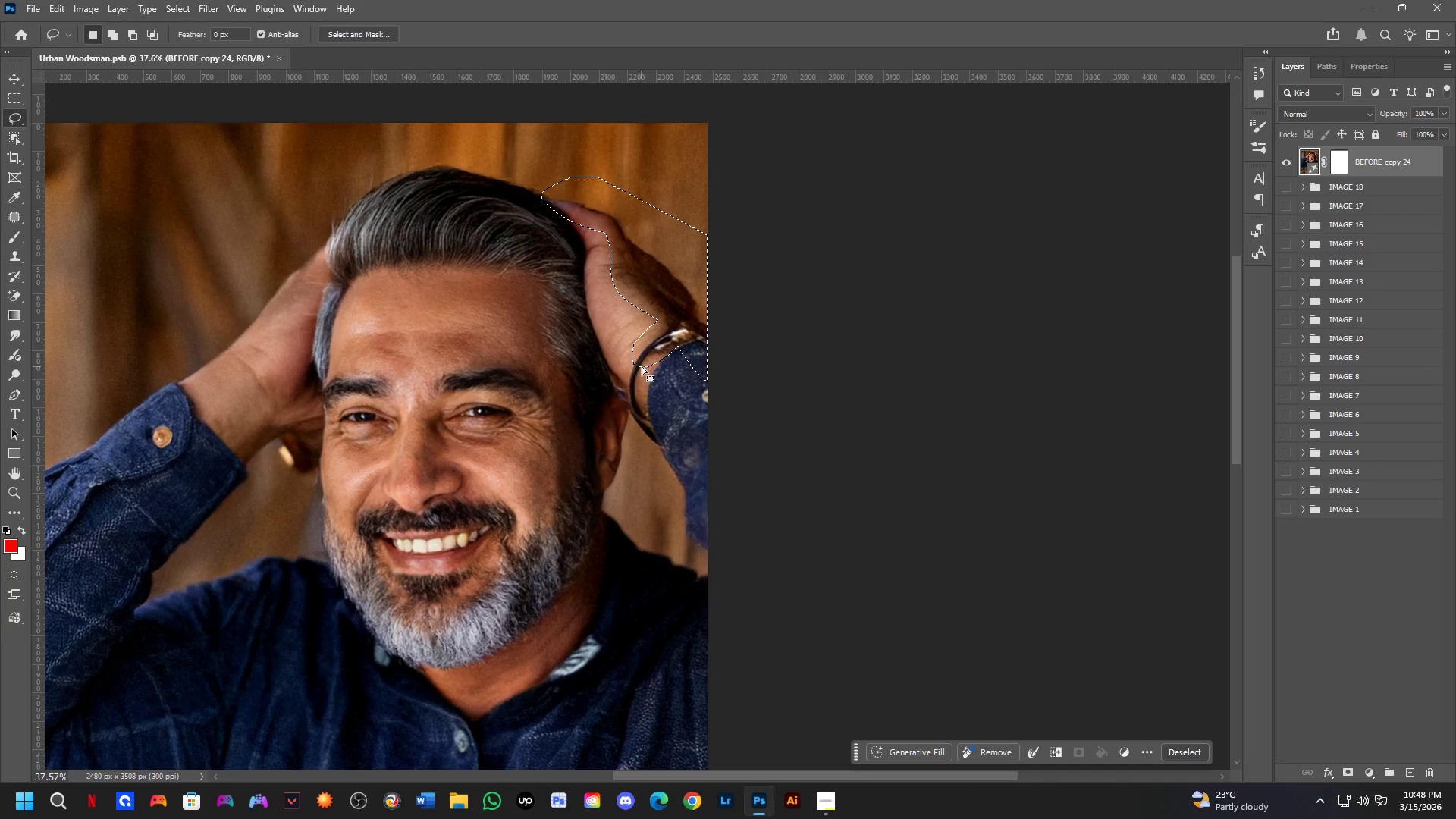 
key(Shift+ShiftLeft)
 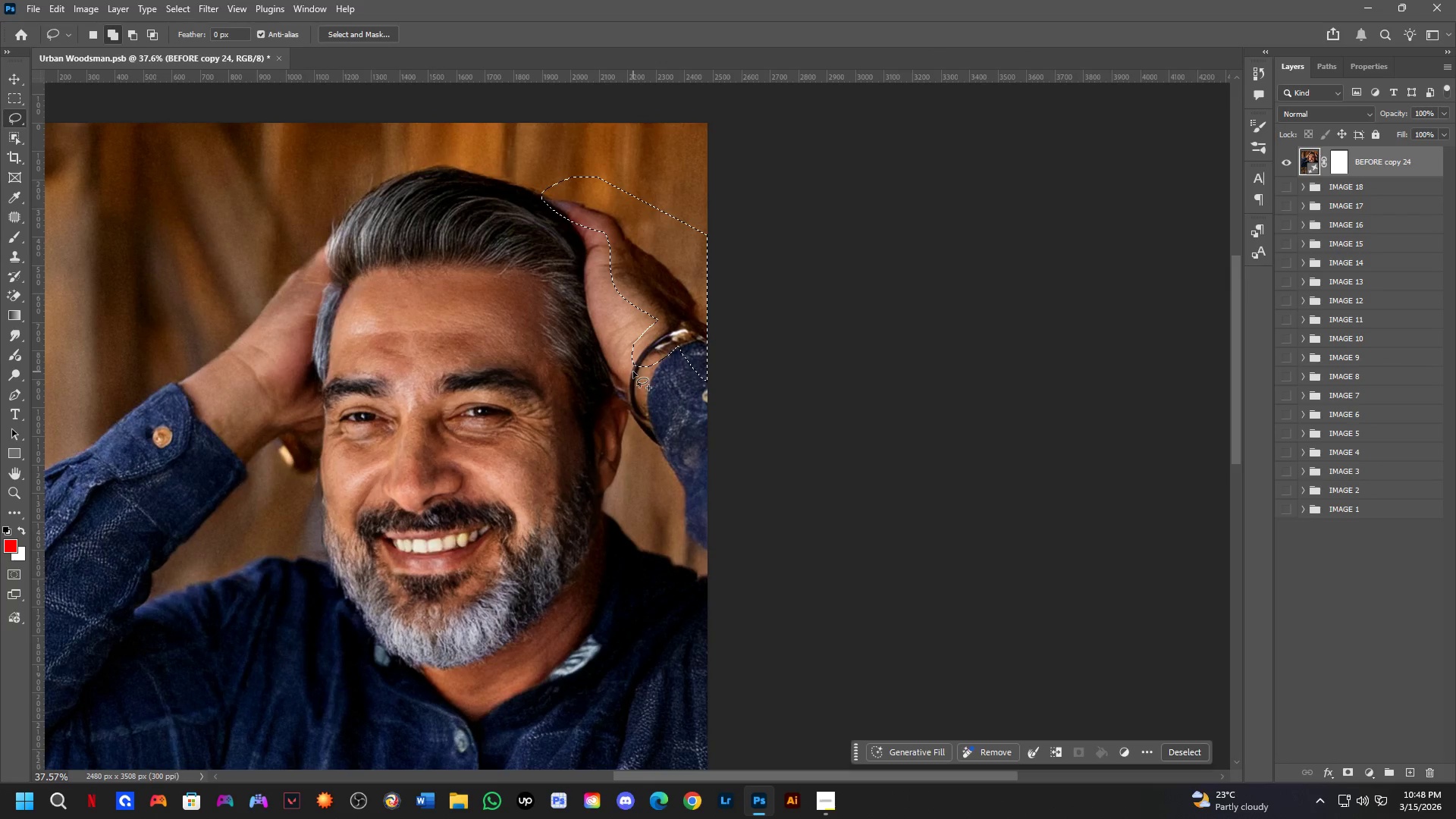 
left_click_drag(start_coordinate=[632, 372], to_coordinate=[686, 344])
 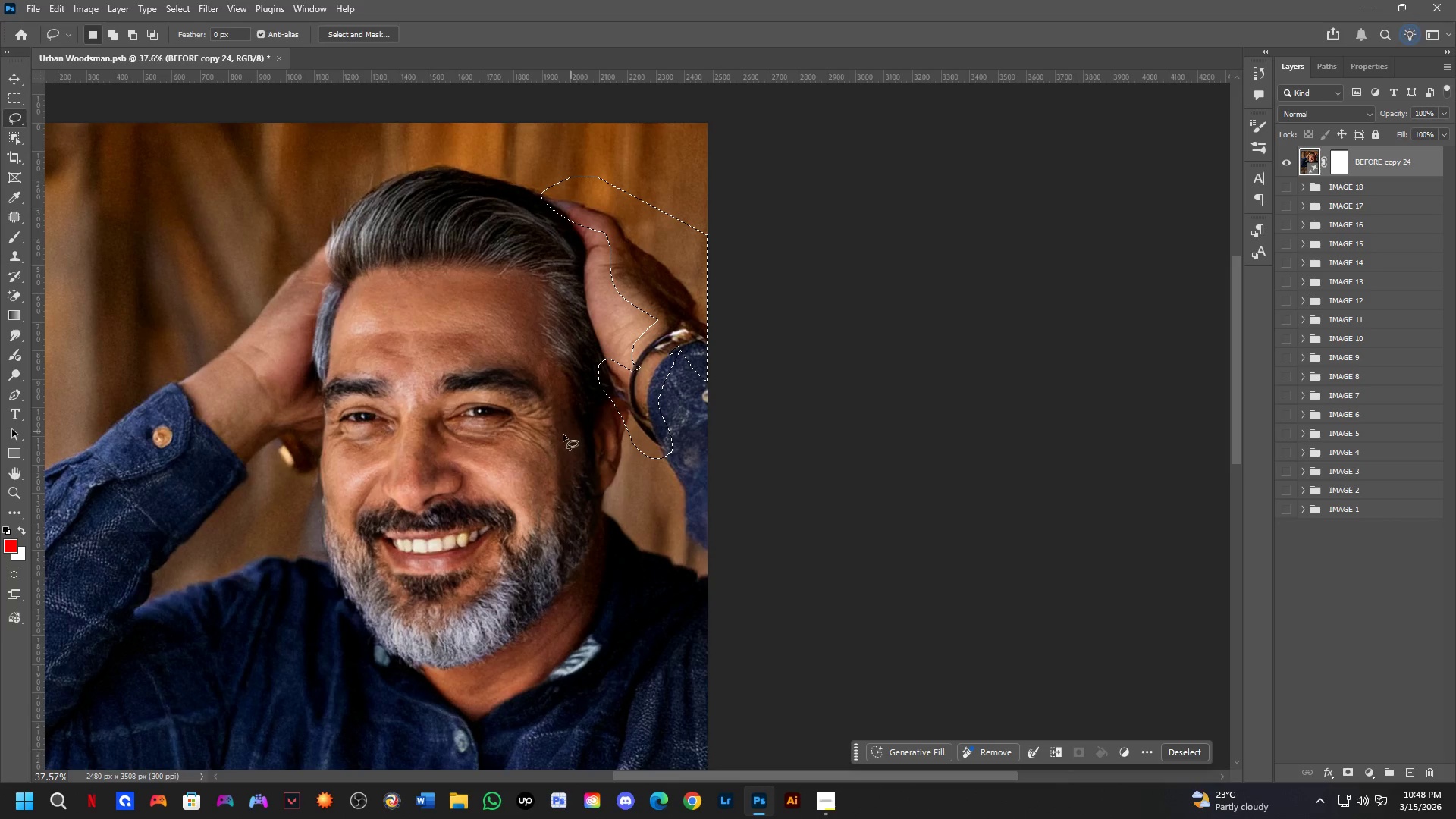 
hold_key(key=Space, duration=0.44)
 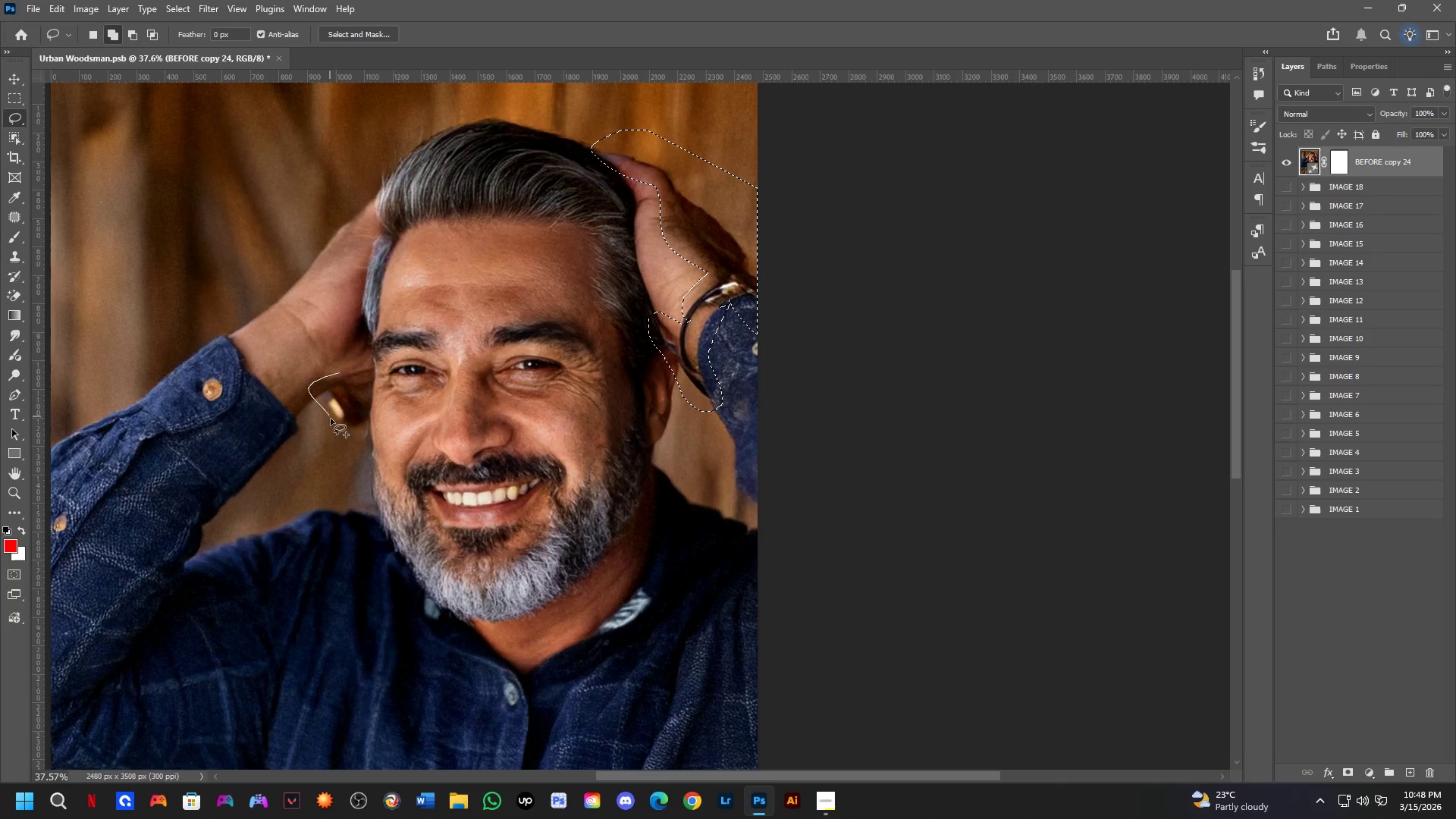 
left_click_drag(start_coordinate=[297, 419], to_coordinate=[347, 372])
 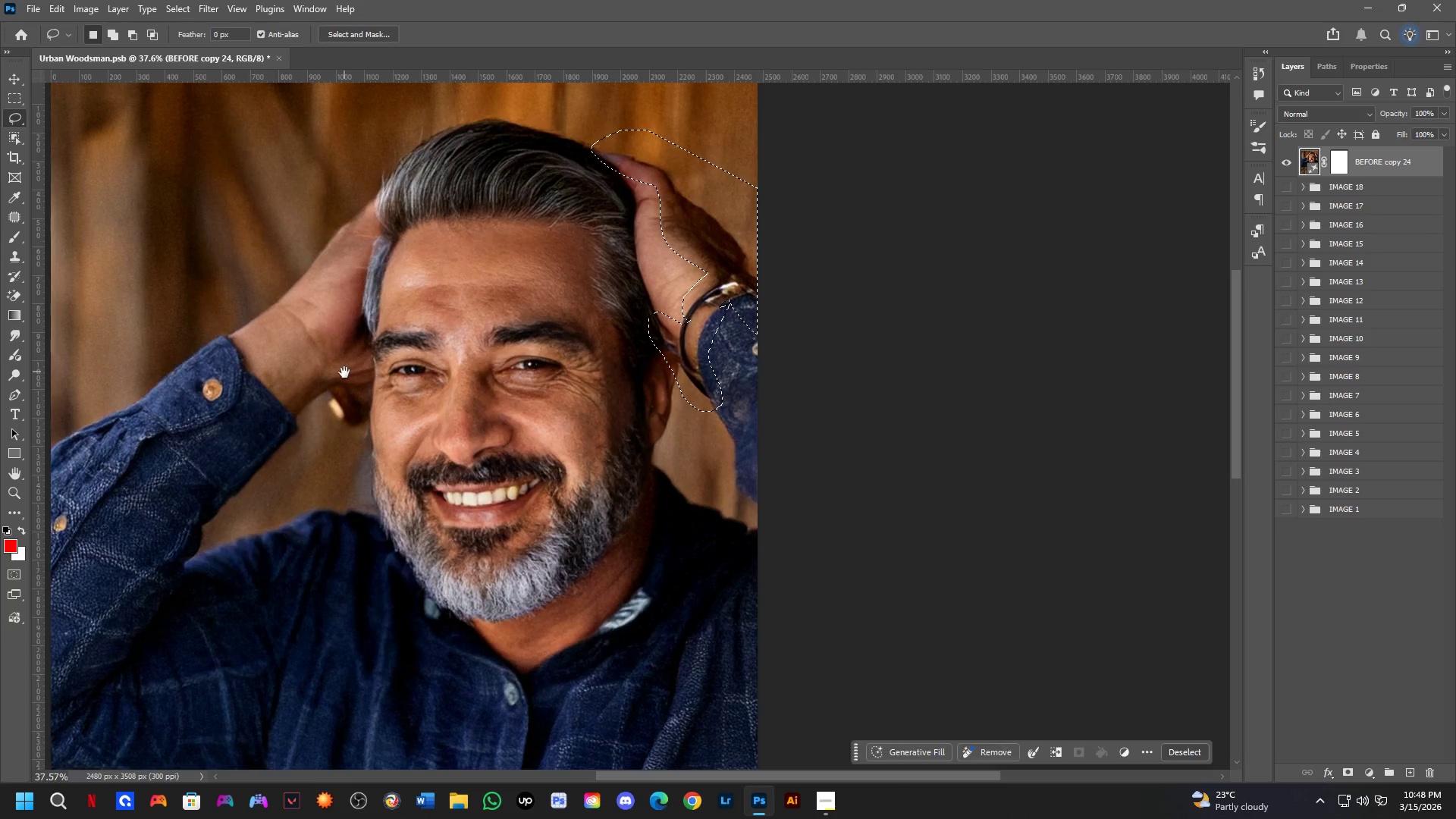 
key(Shift+ShiftLeft)
 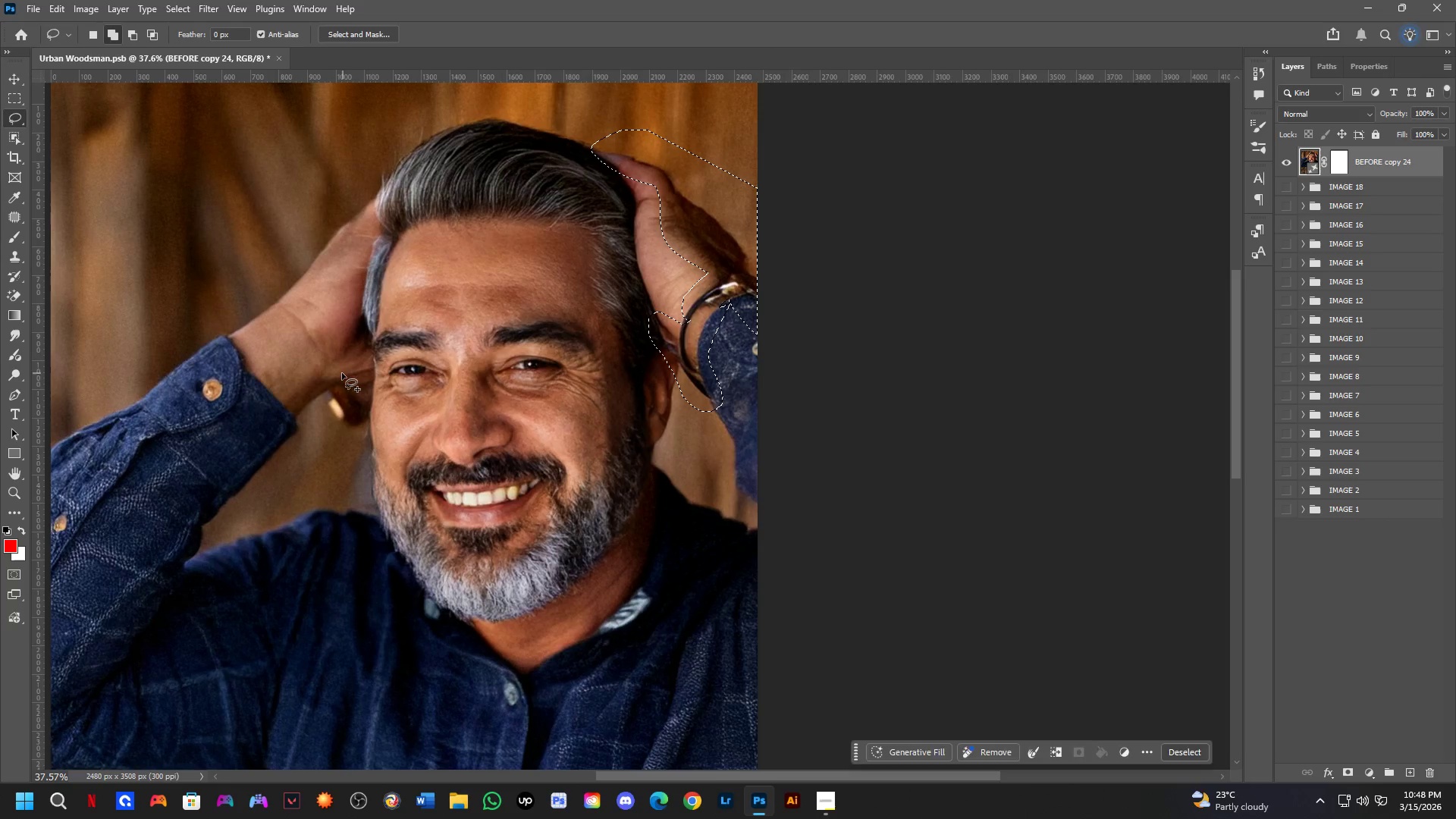 
left_click_drag(start_coordinate=[340, 373], to_coordinate=[354, 379])
 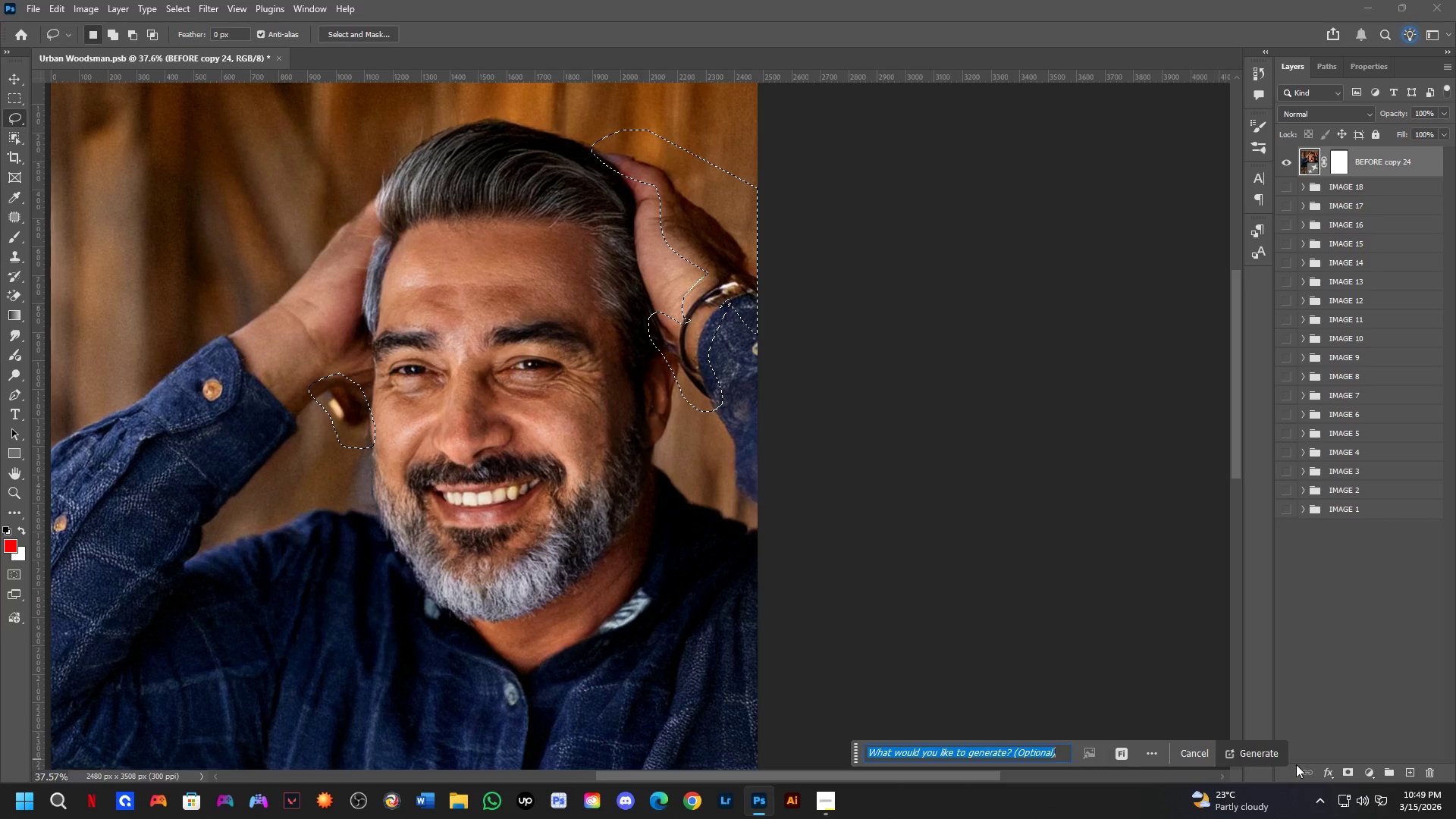 
left_click([1263, 748])
 